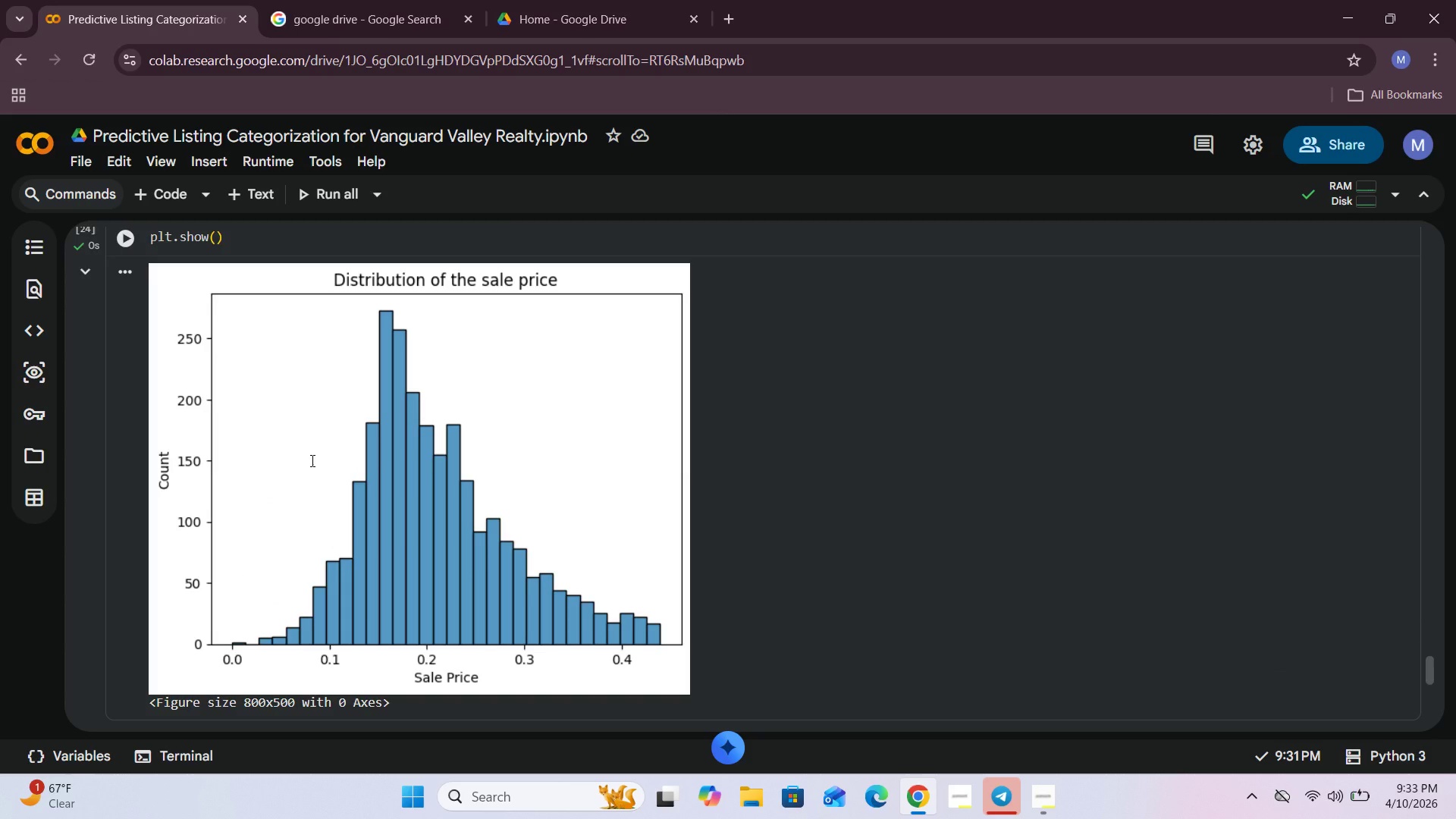 
scroll: coordinate [311, 460], scroll_direction: down, amount: 3.0
 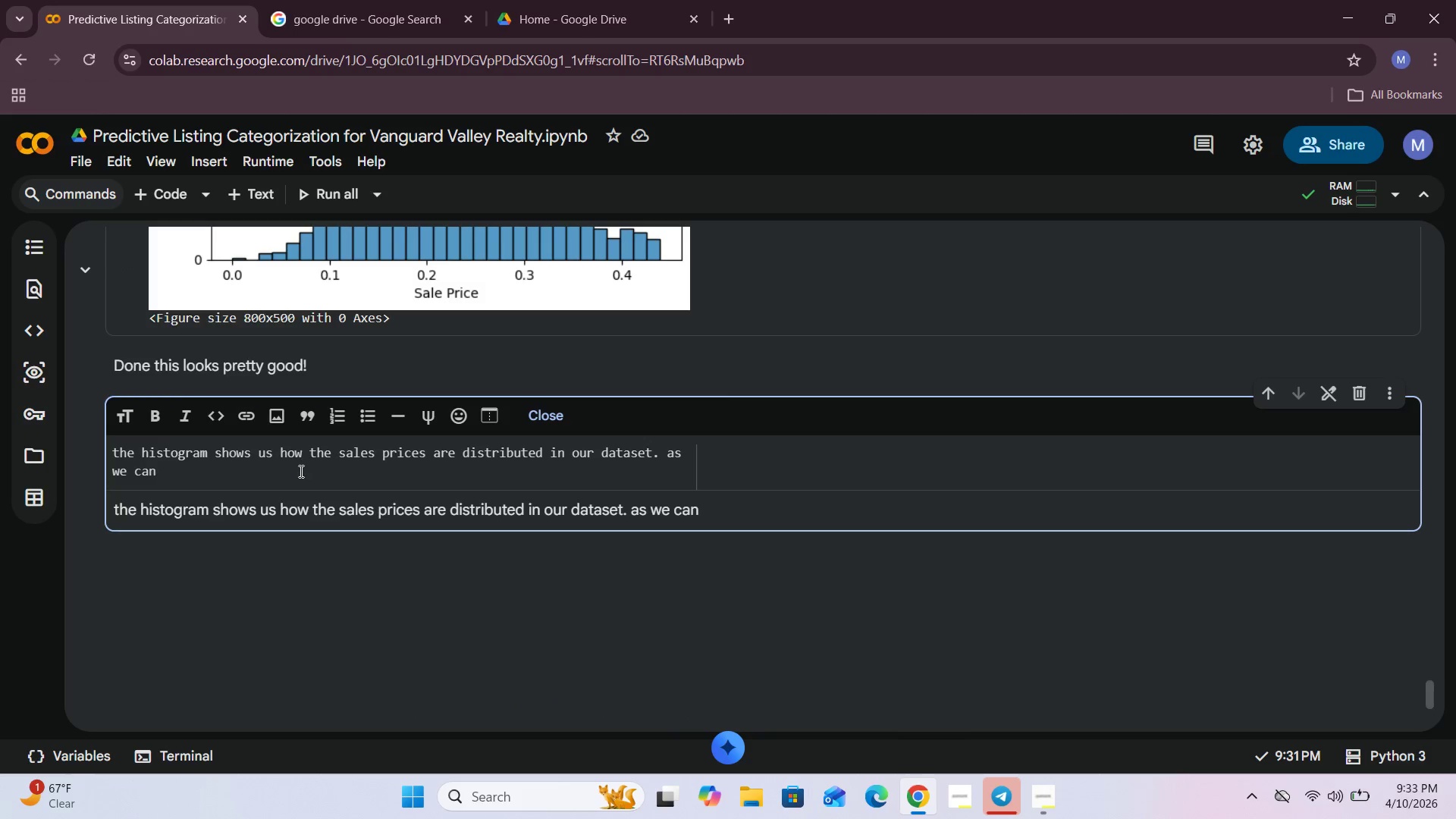 
type(see )
 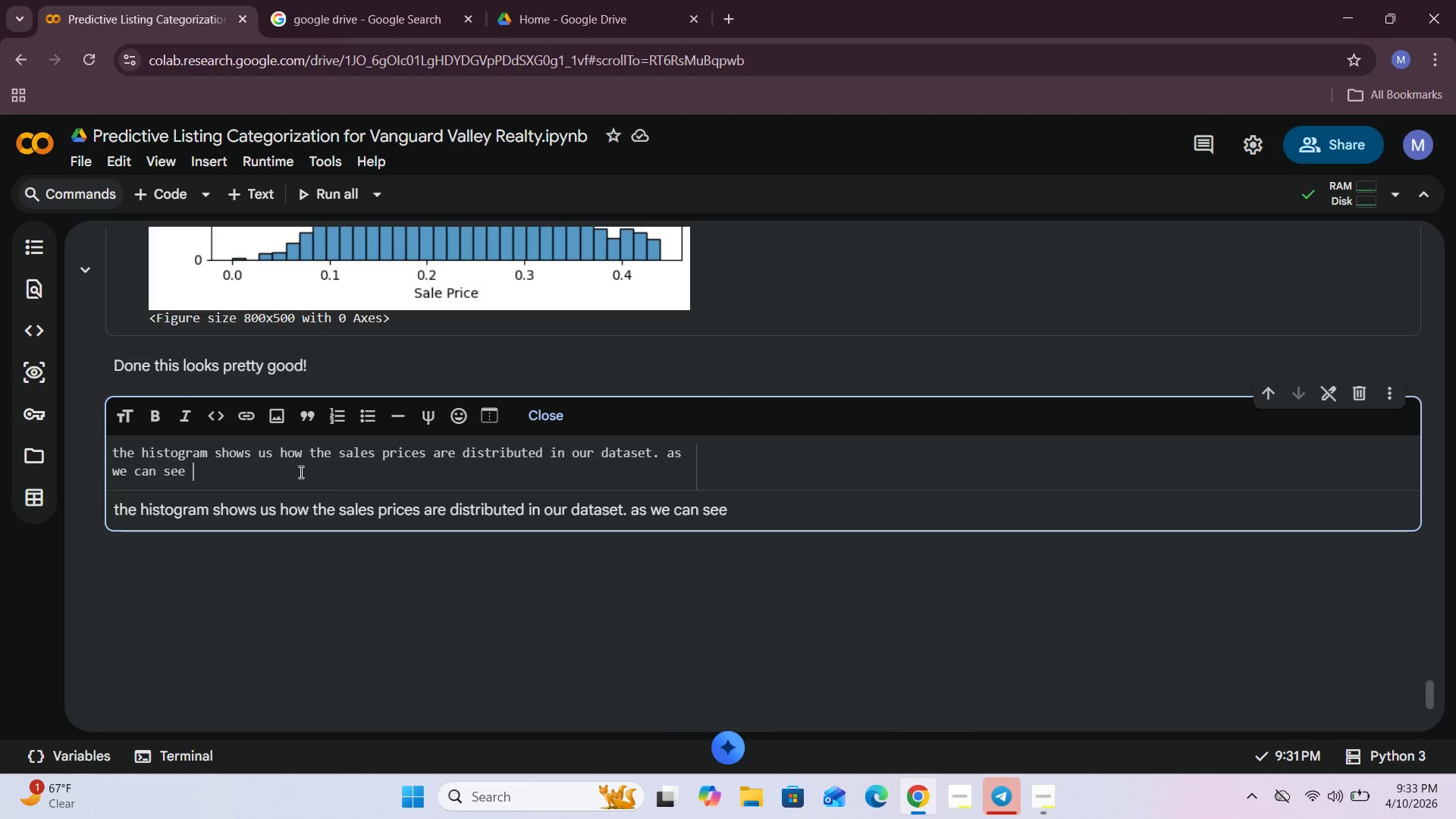 
type(here most homes are grouped in the )
 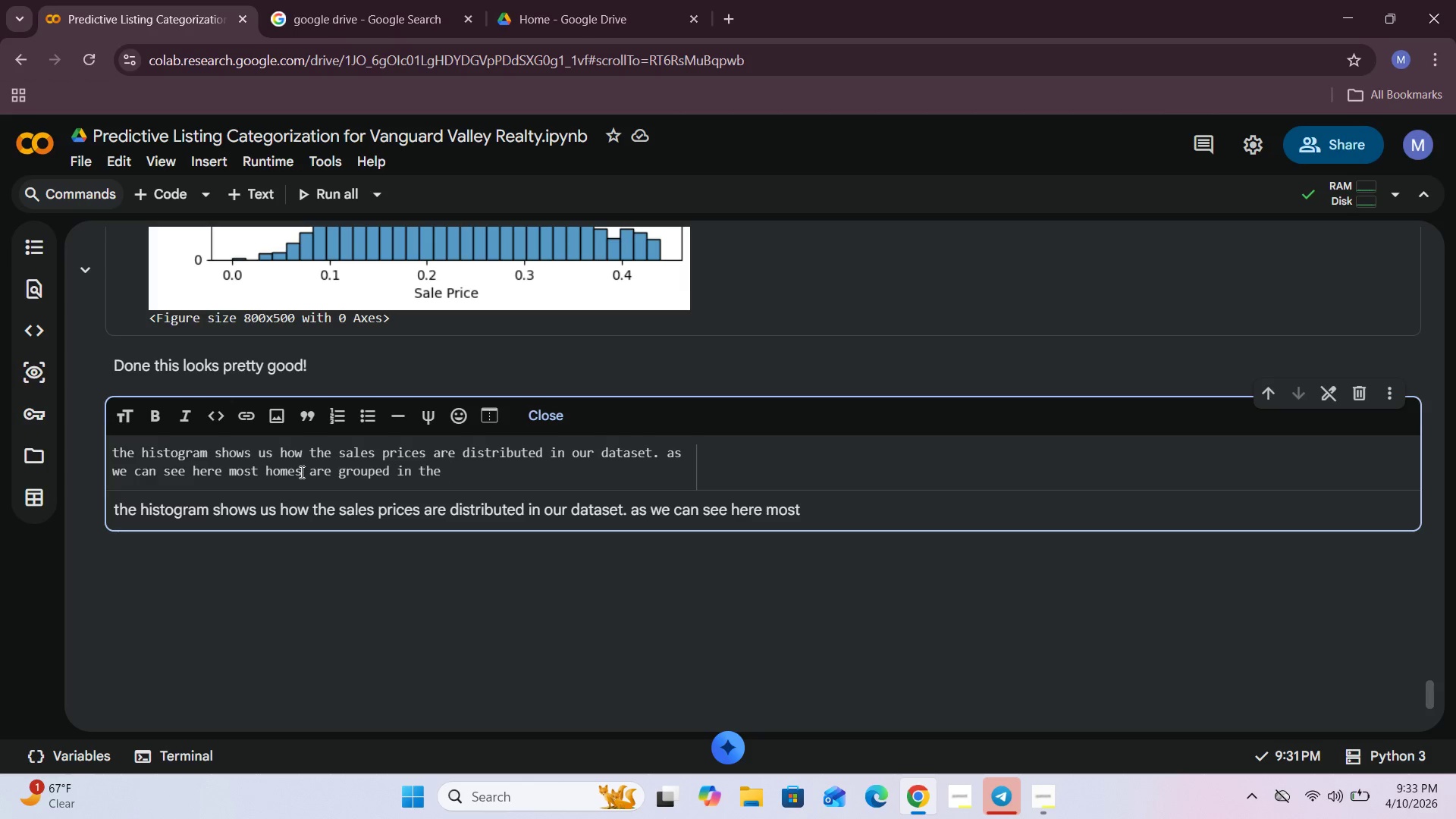 
scroll: coordinate [331, 453], scroll_direction: up, amount: 4.0
 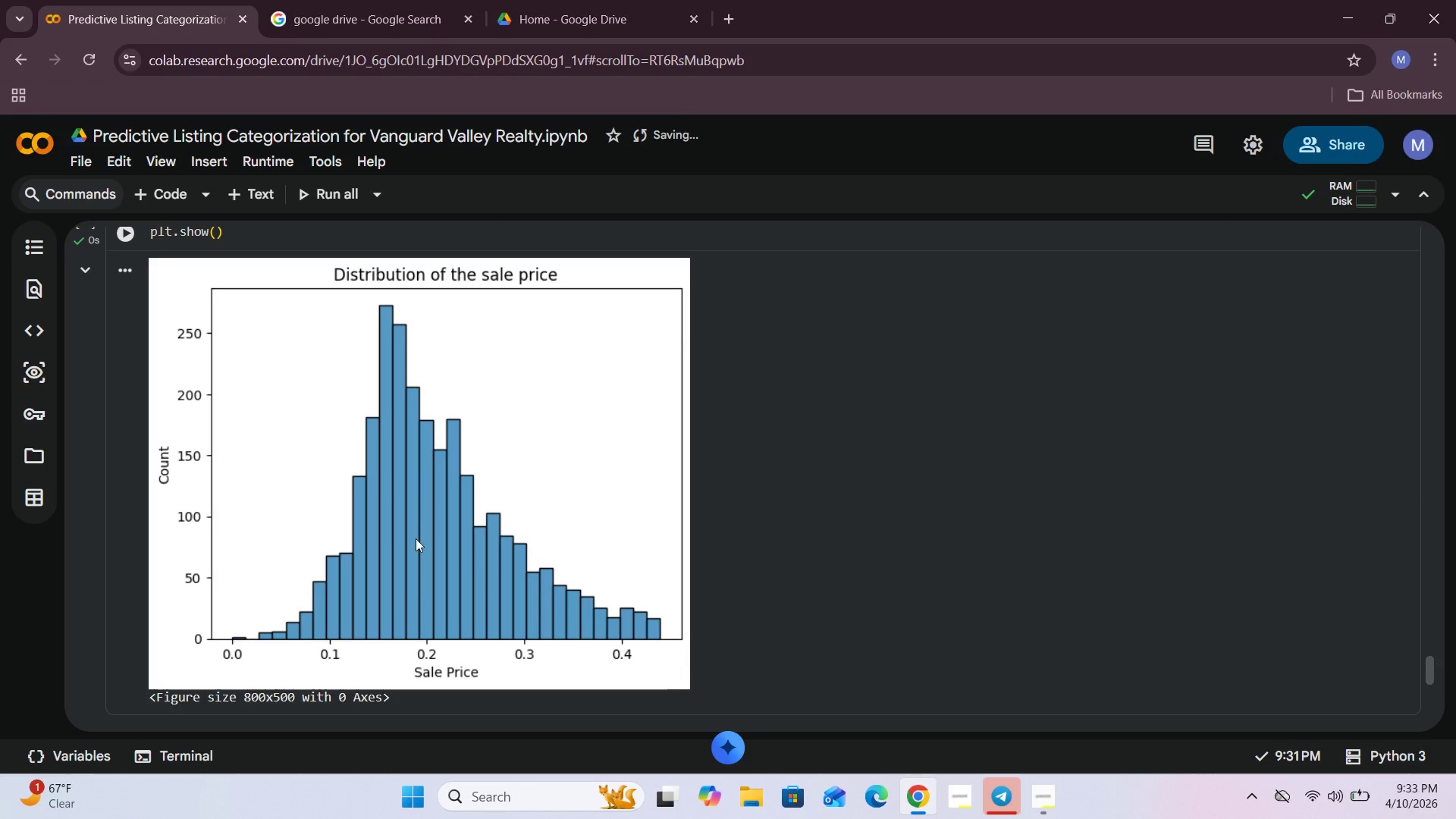 
scroll: coordinate [431, 555], scroll_direction: down, amount: 3.0
 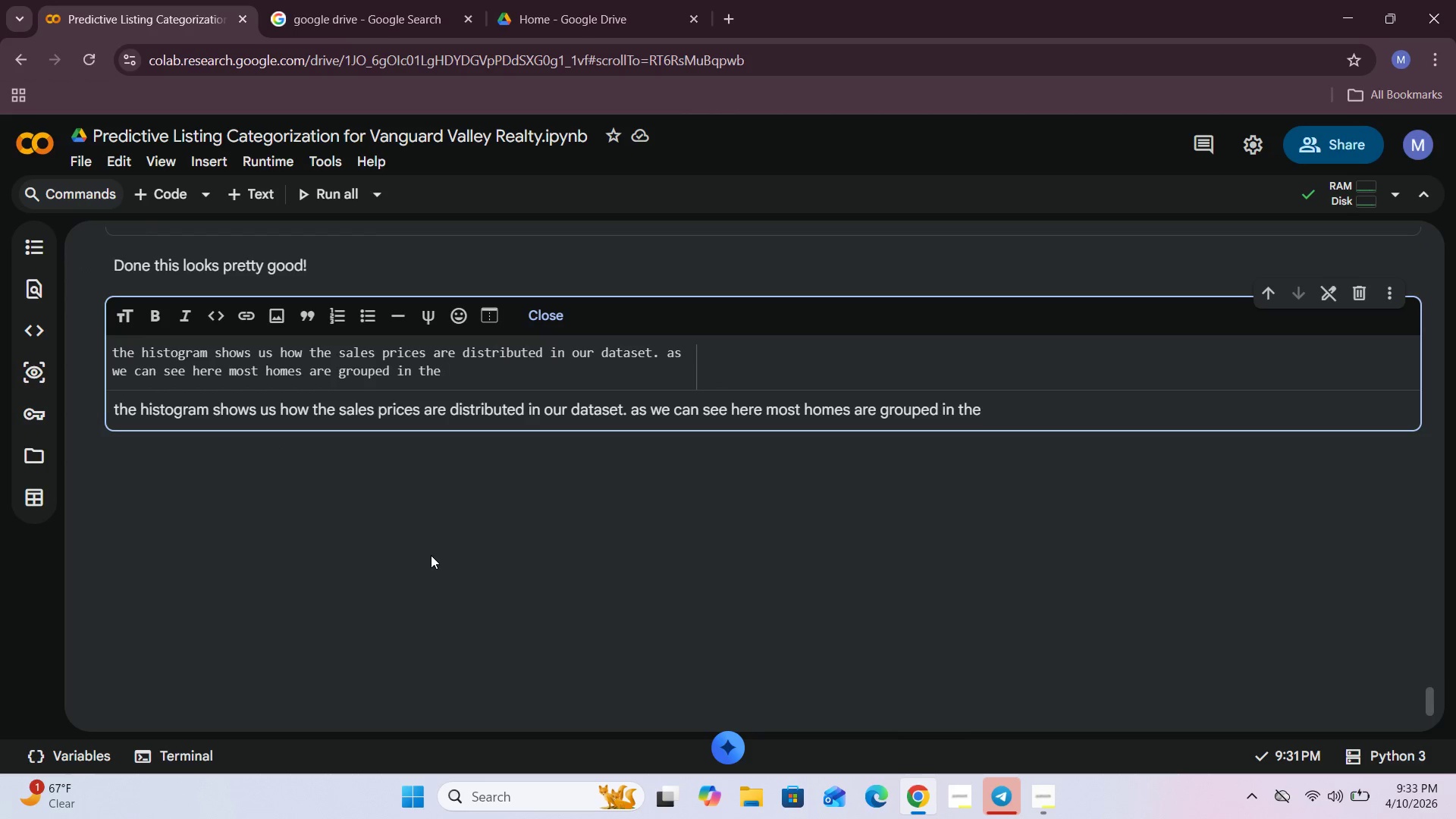 
type(middle price range , while there are fewer home prices ape)
key(Backspace)
type(pear o)
key(Backspace)
type(to be at the very low)
 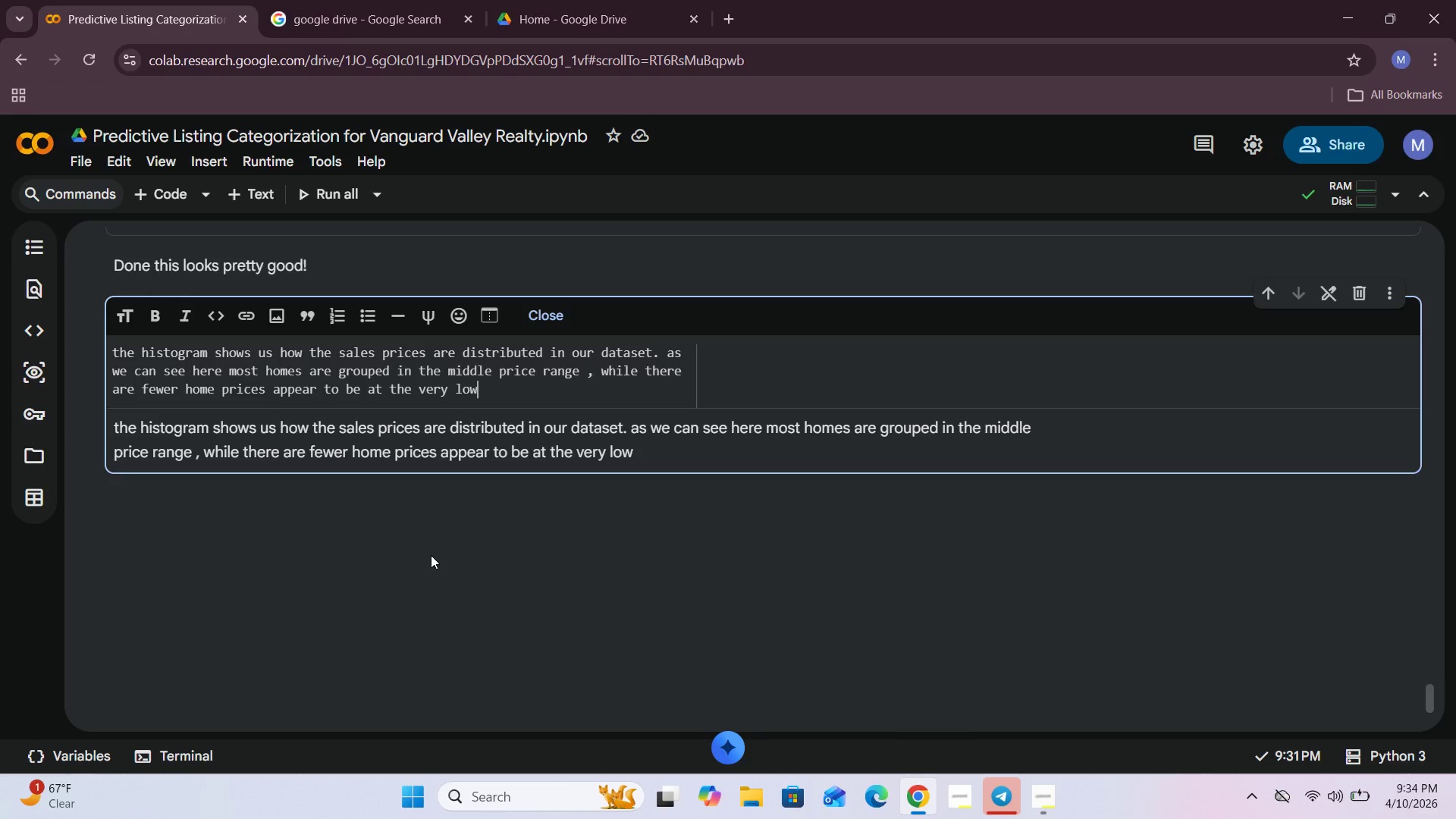 
wait(8.3)
 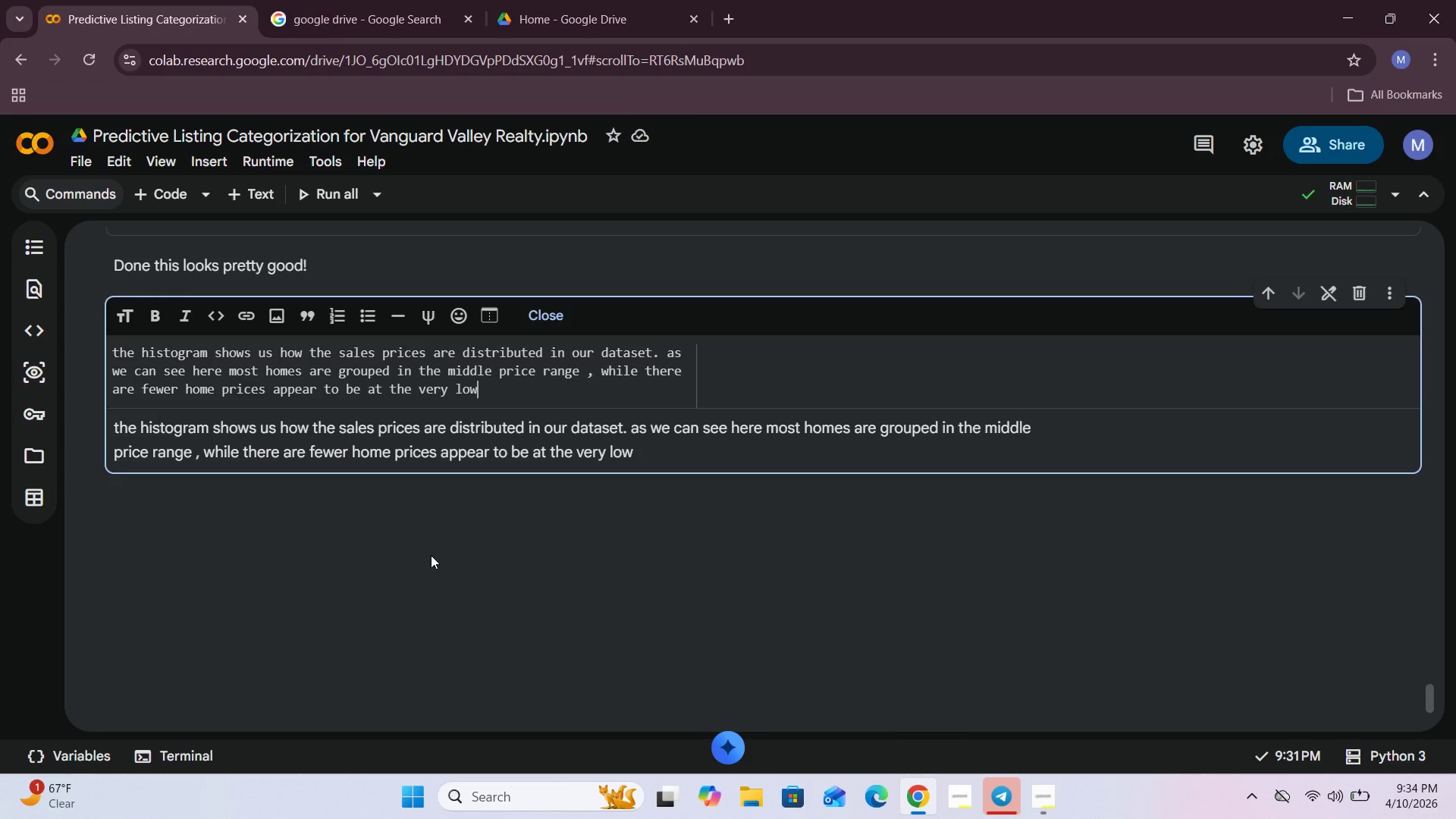 
type( or )
 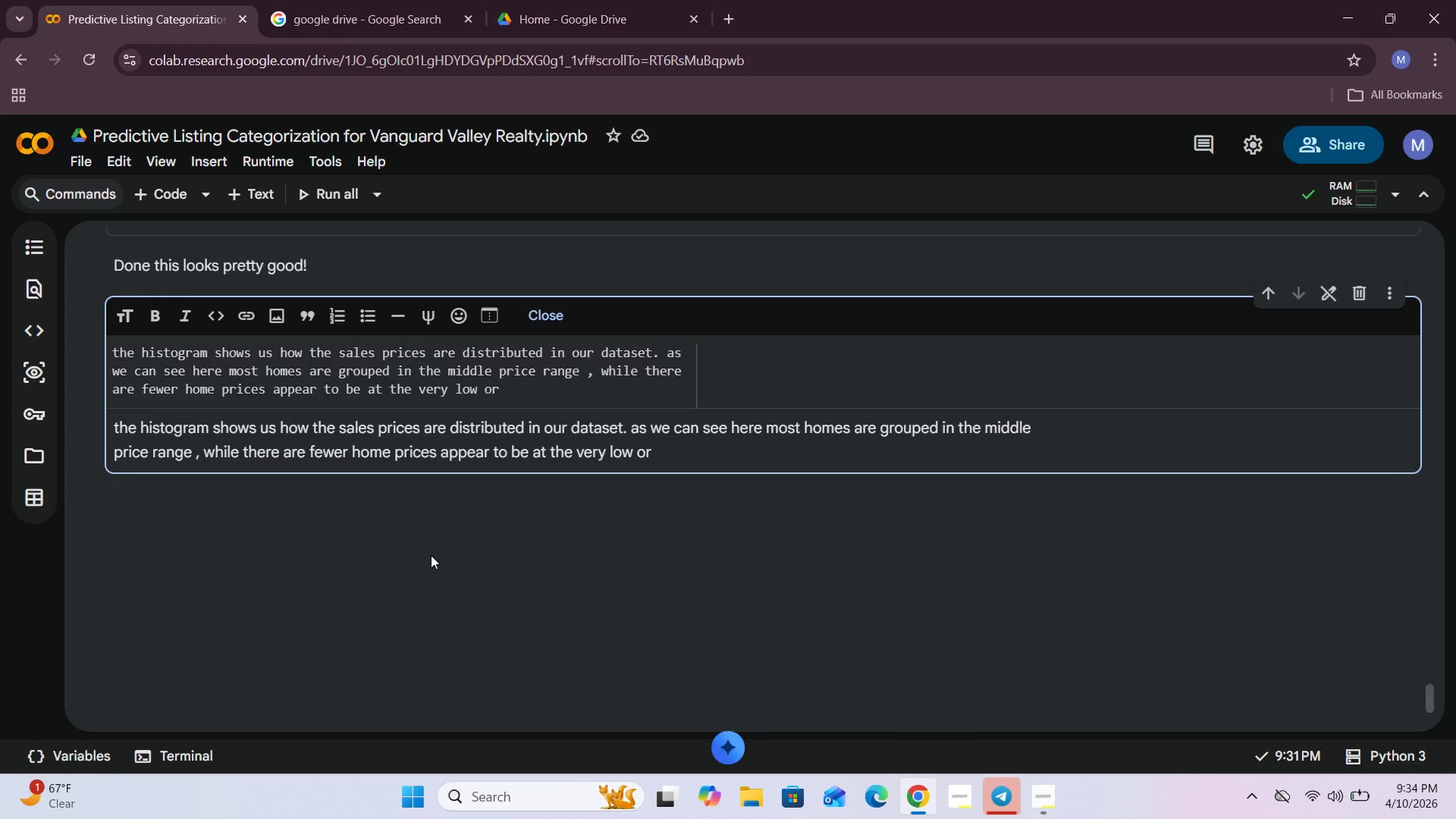 
type(very high)
 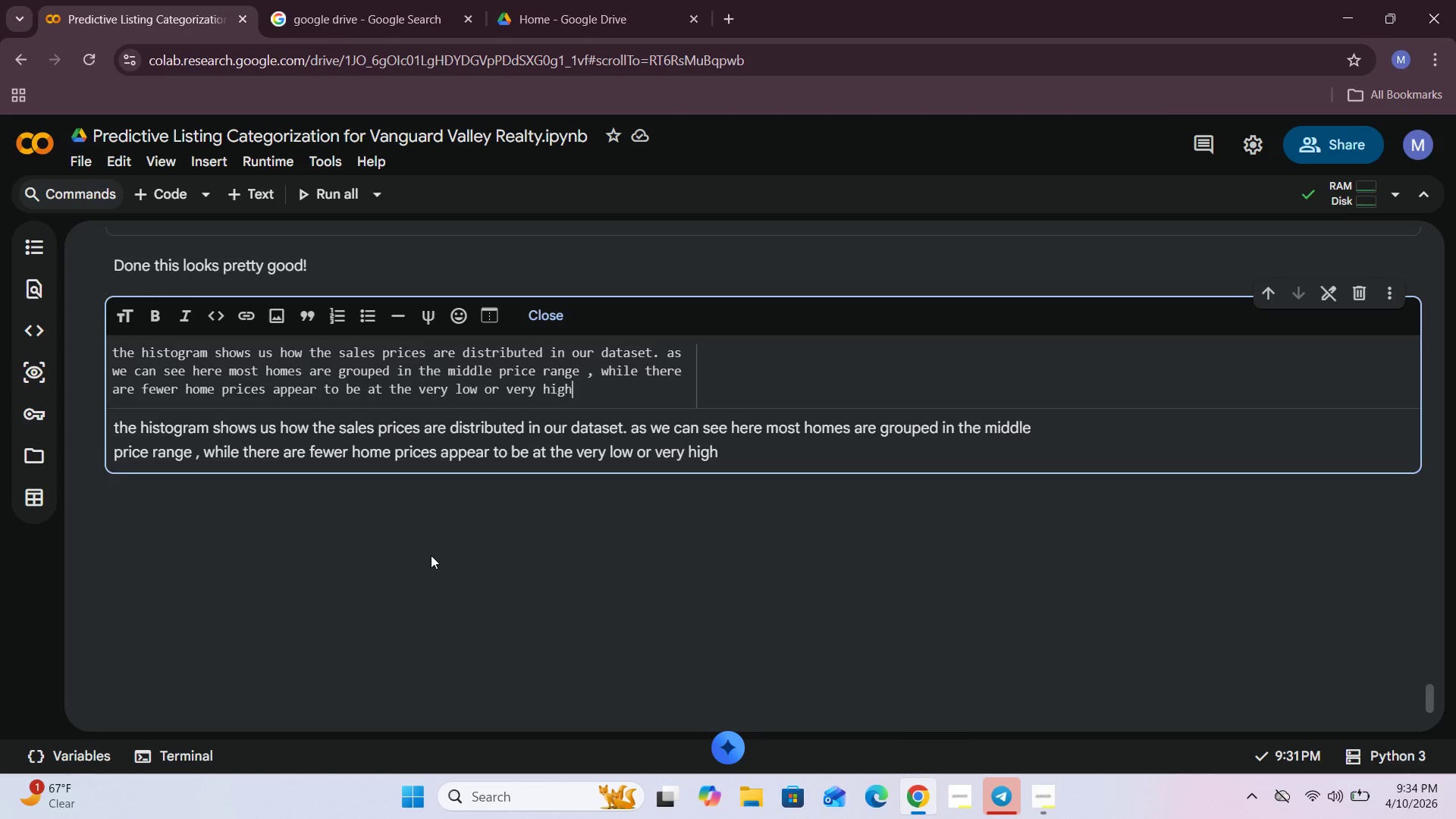 
type( sale pricd)
key(Backspace)
type(e ,More or less the sales price)
 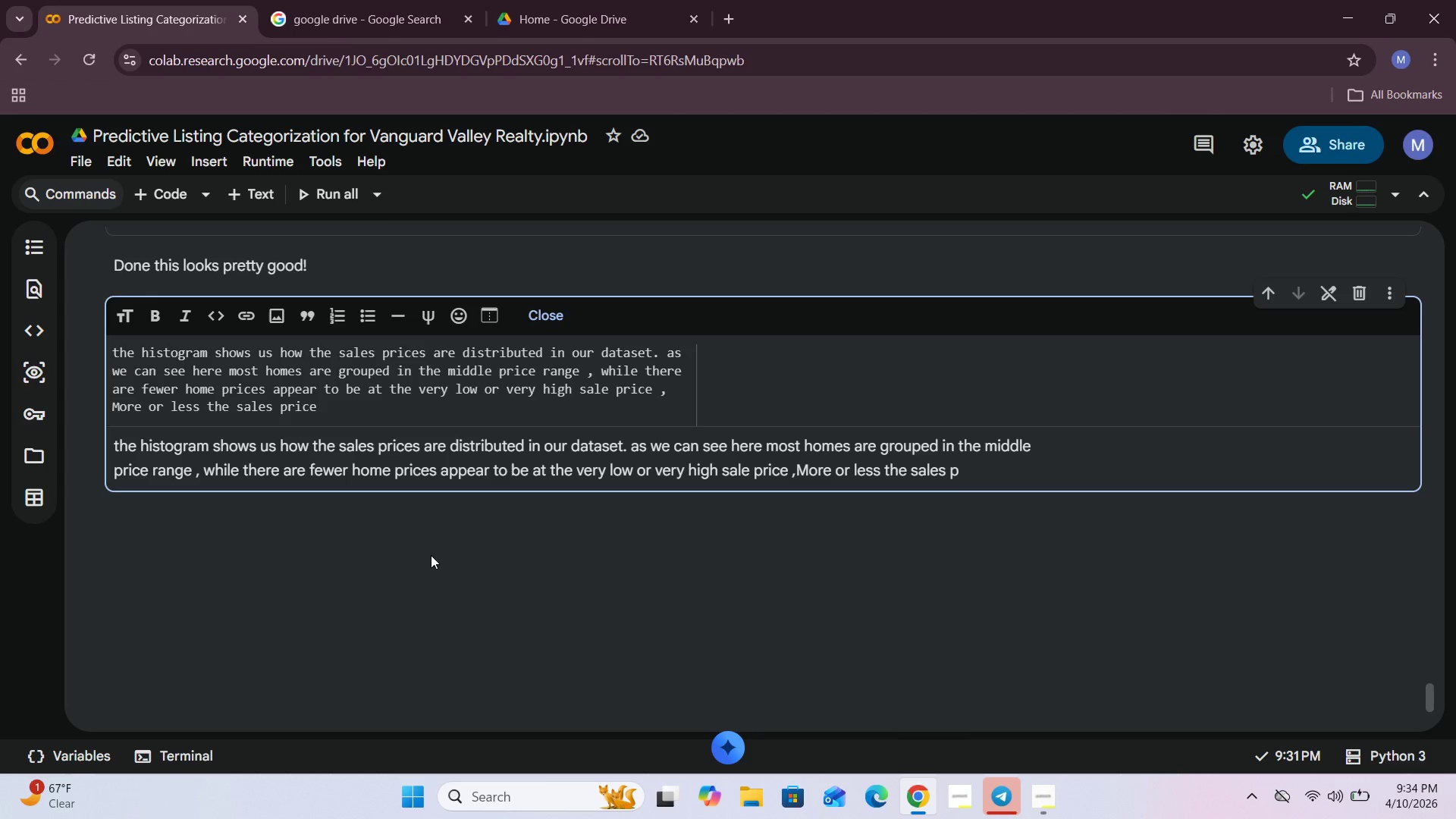 
scroll: coordinate [431, 555], scroll_direction: up, amount: 4.0
 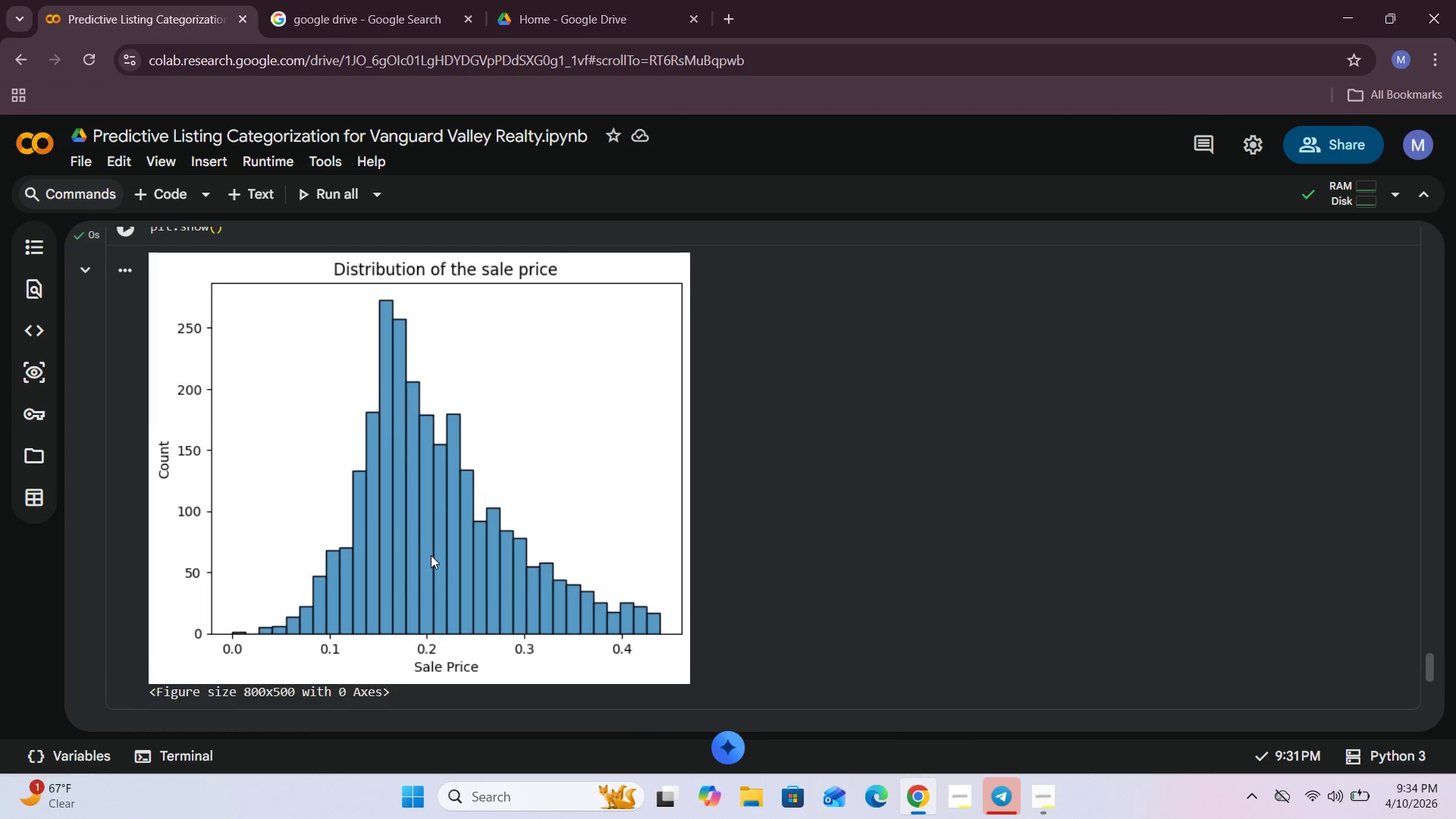 
scroll: coordinate [431, 555], scroll_direction: none, amount: 0.0
 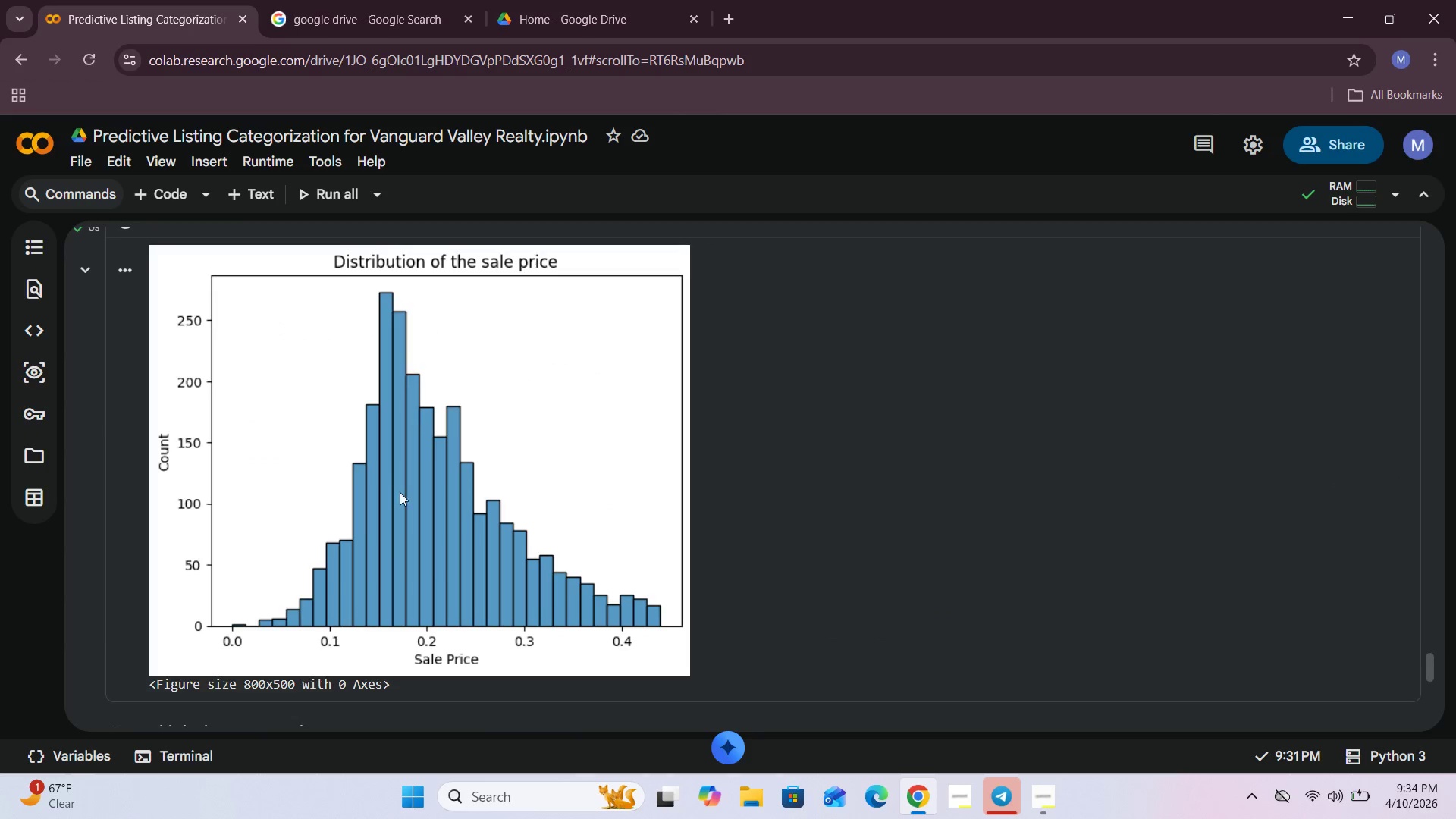 
scroll: coordinate [576, 619], scroll_direction: down, amount: 6.0
 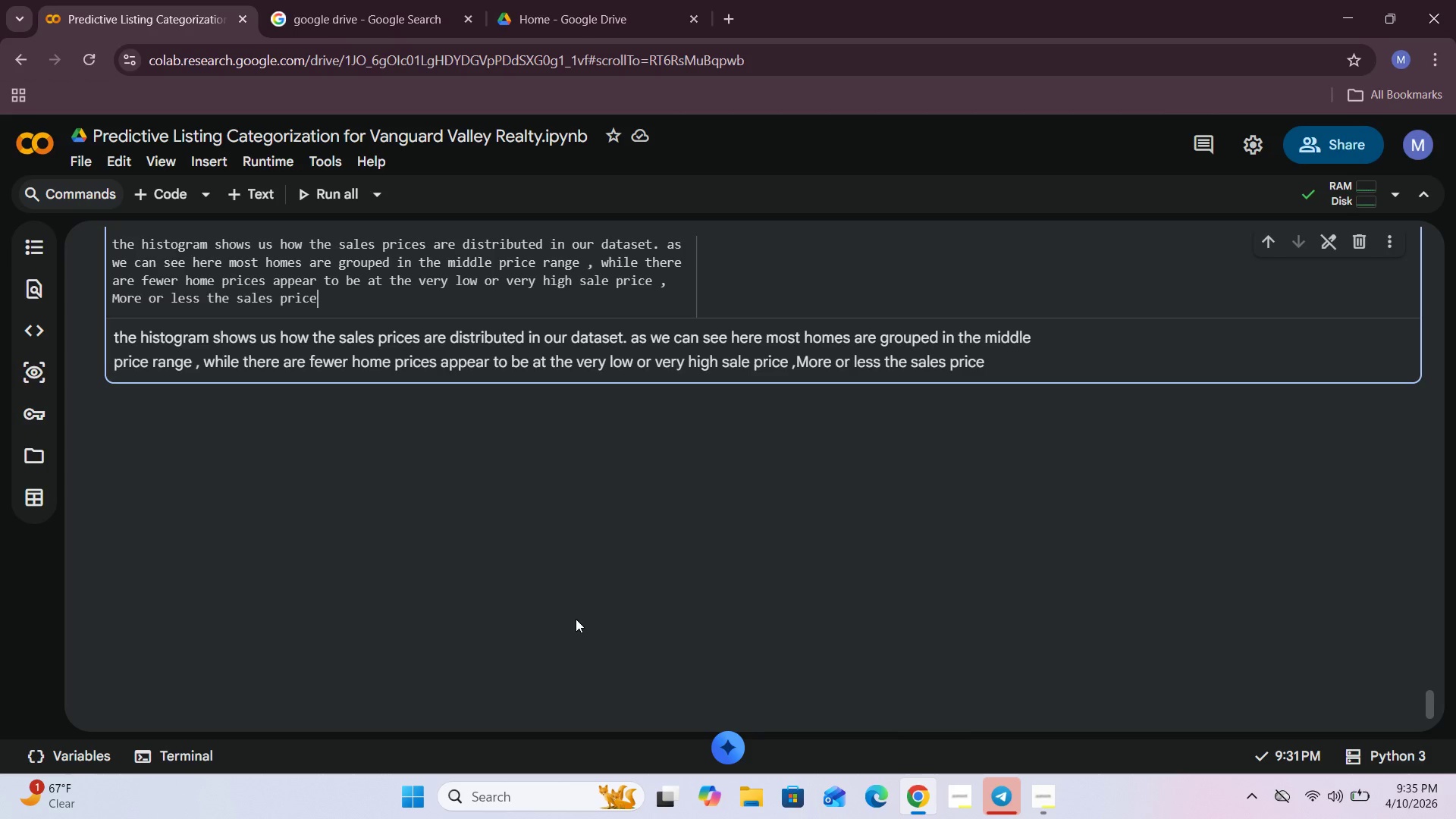 
type(is distributed evenly.)
 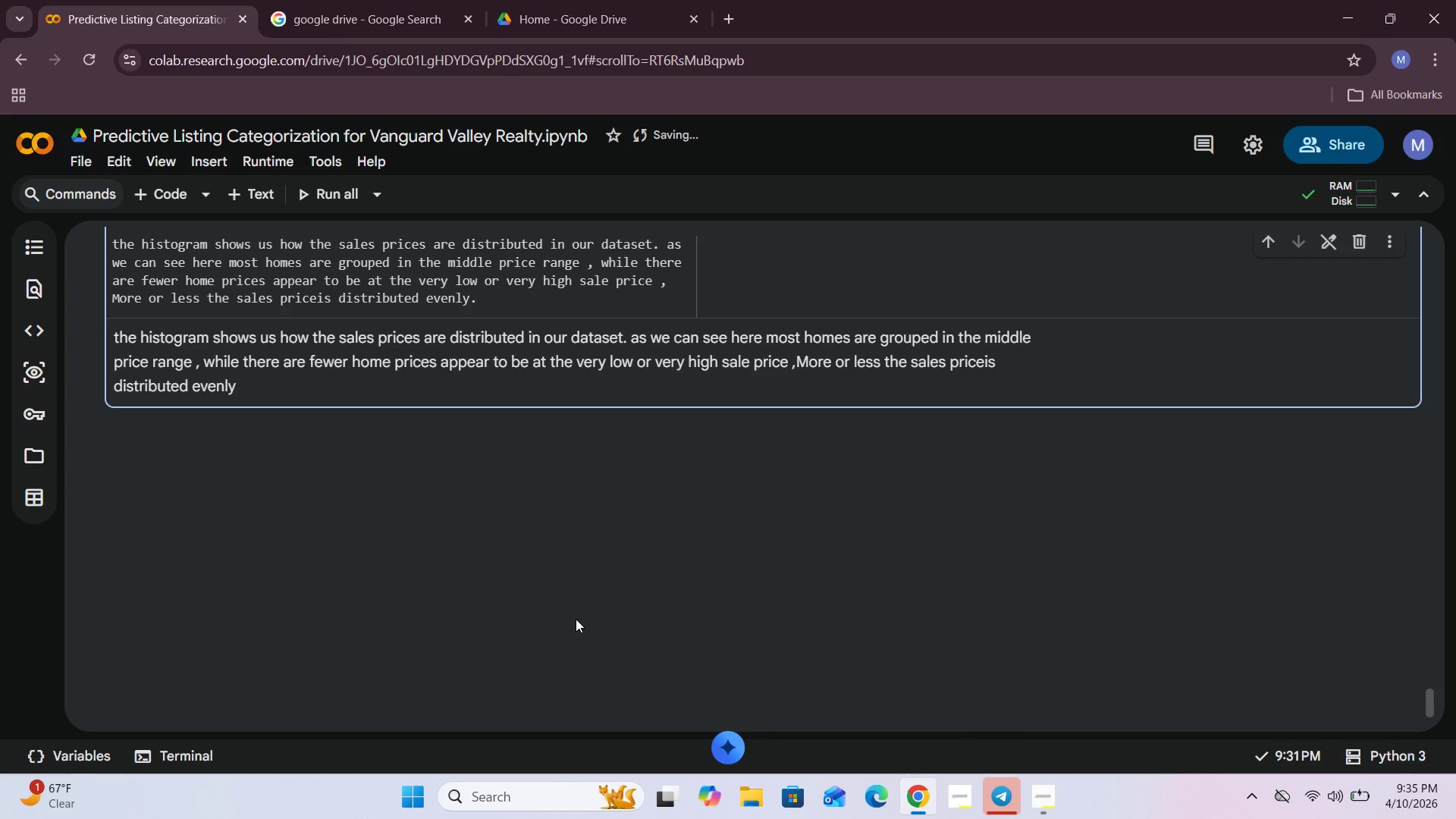 
scroll: coordinate [576, 619], scroll_direction: up, amount: 2.0
 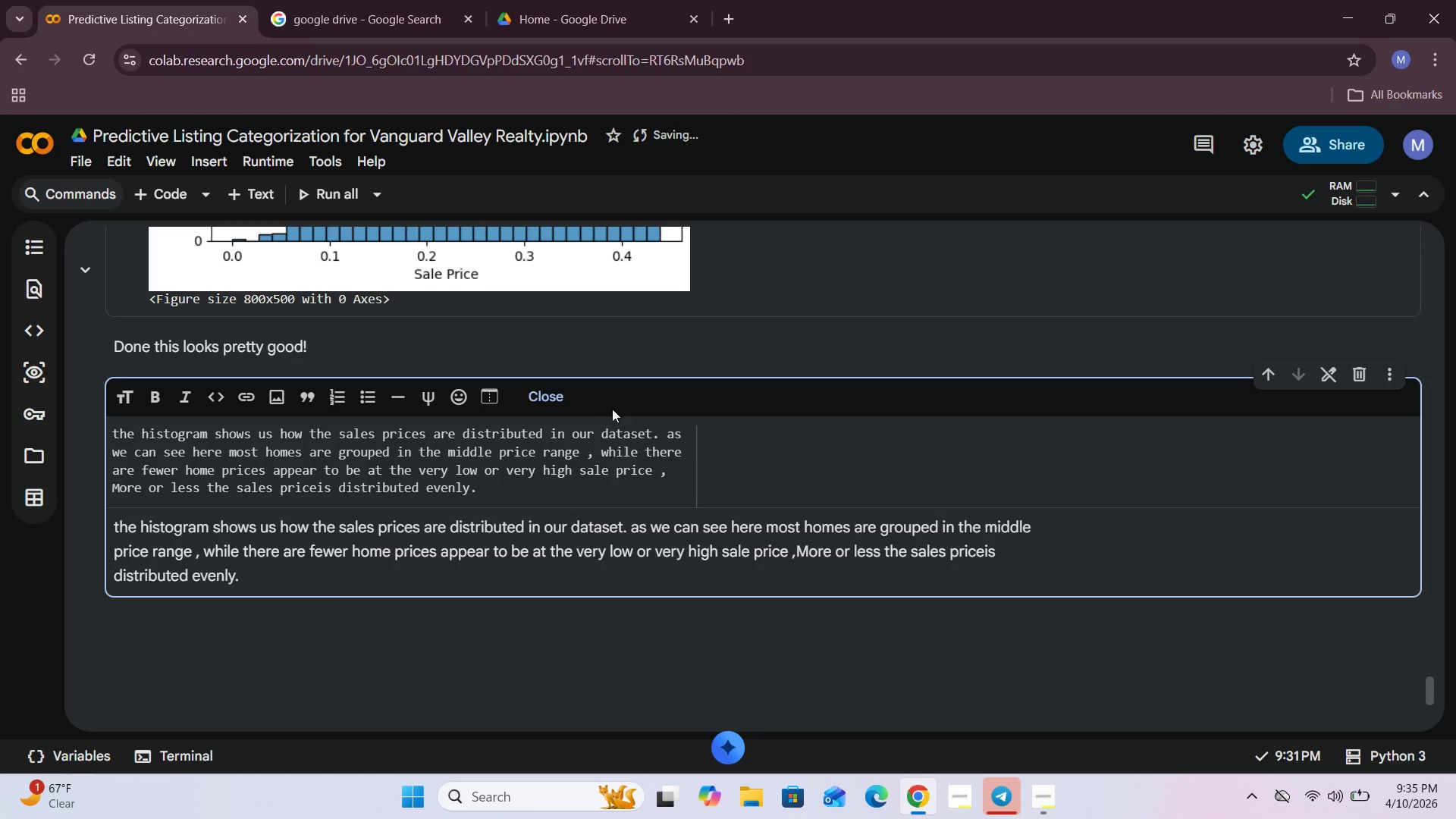 
left_click([558, 404])
 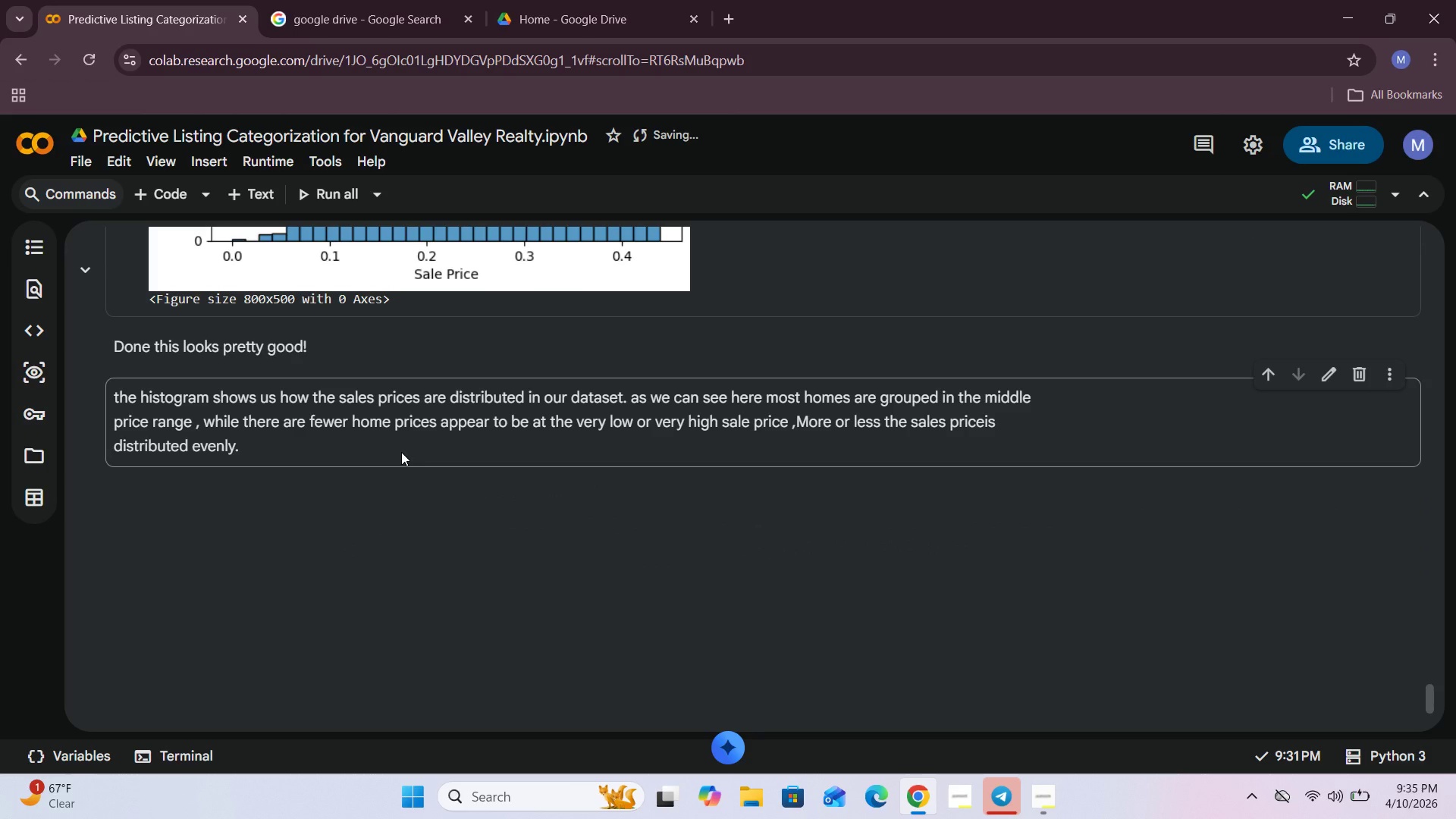 
scroll: coordinate [401, 452], scroll_direction: up, amount: 1.0
 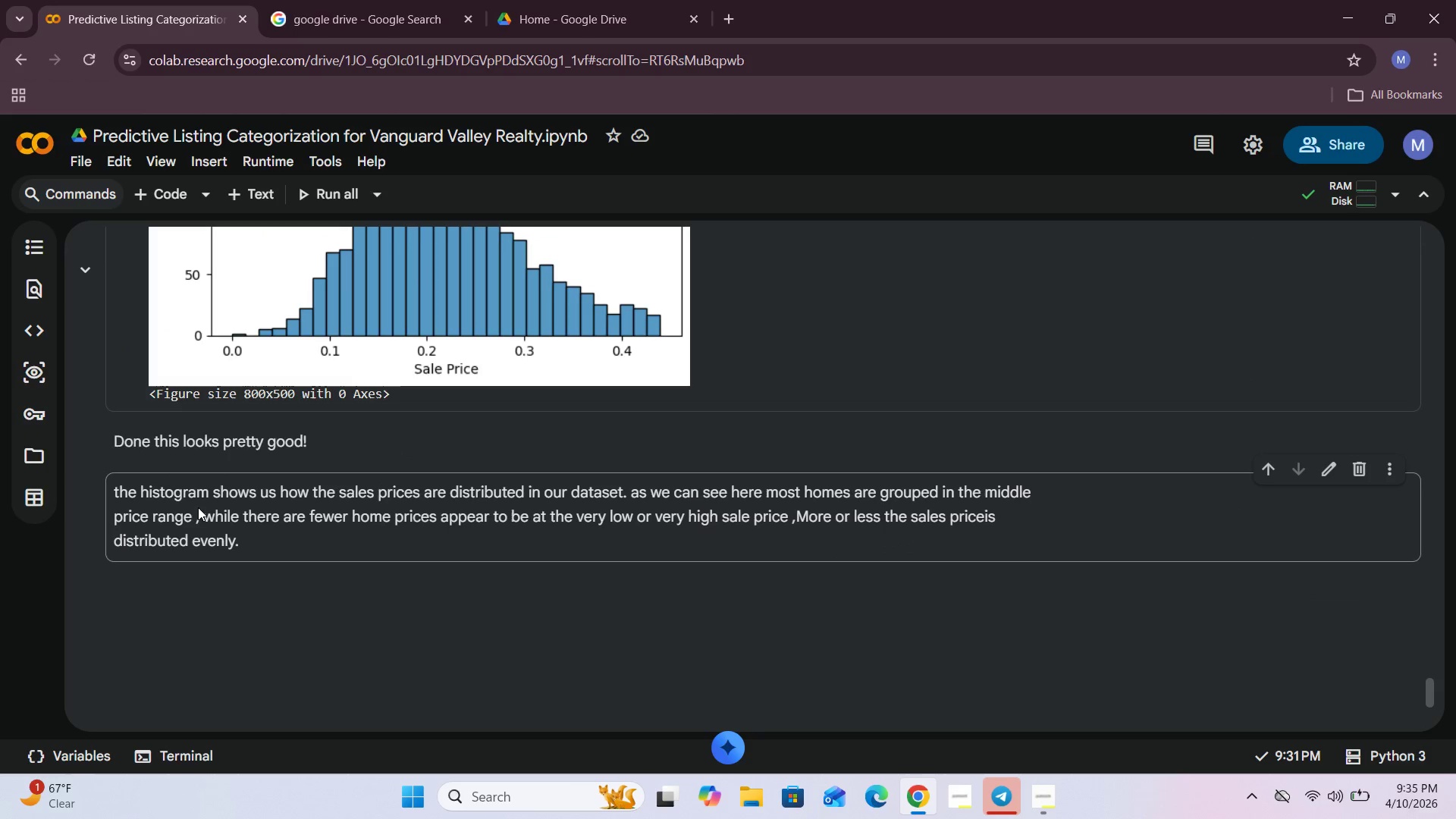 
double_click([275, 519])
 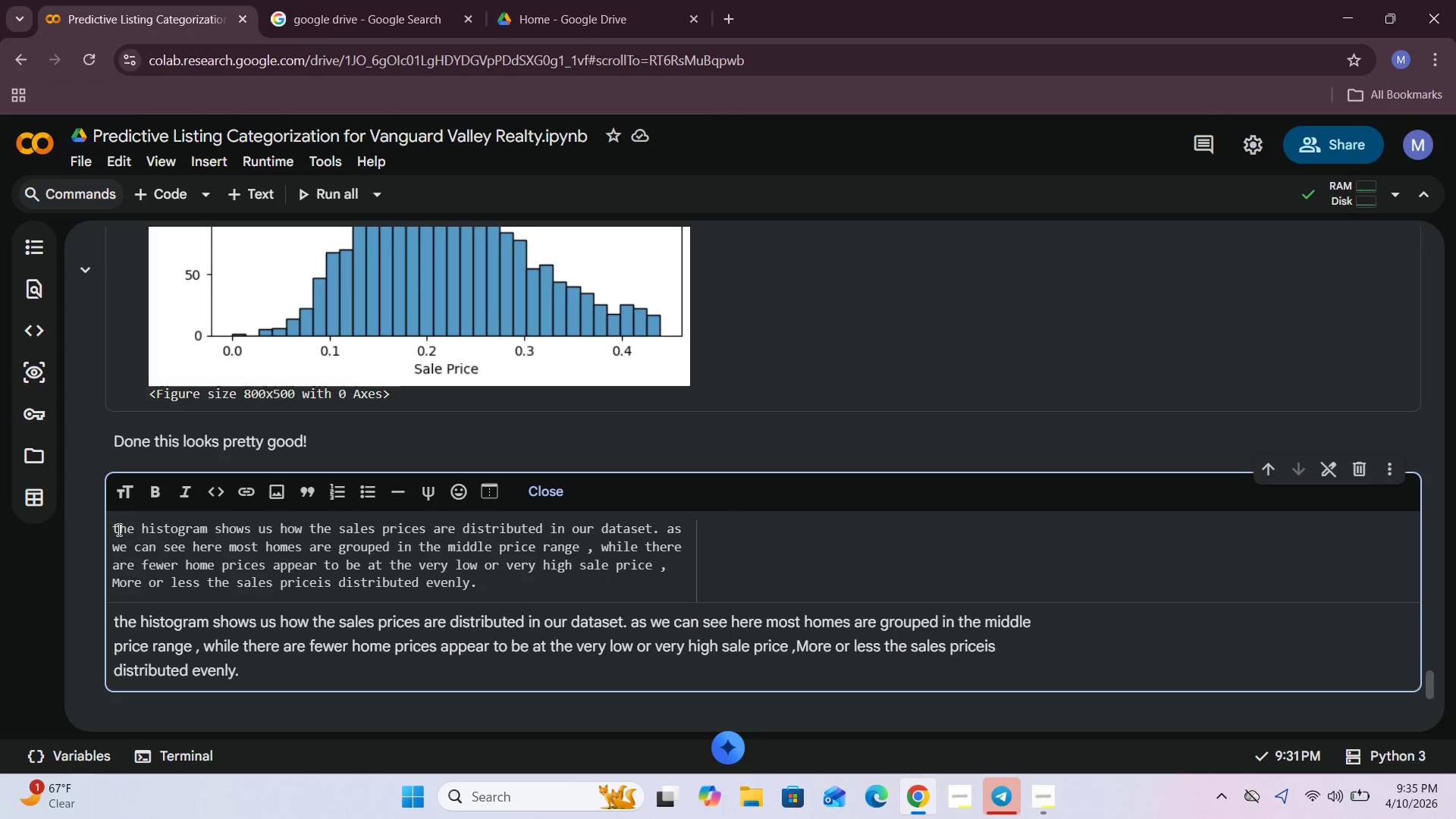 
left_click([115, 528])
 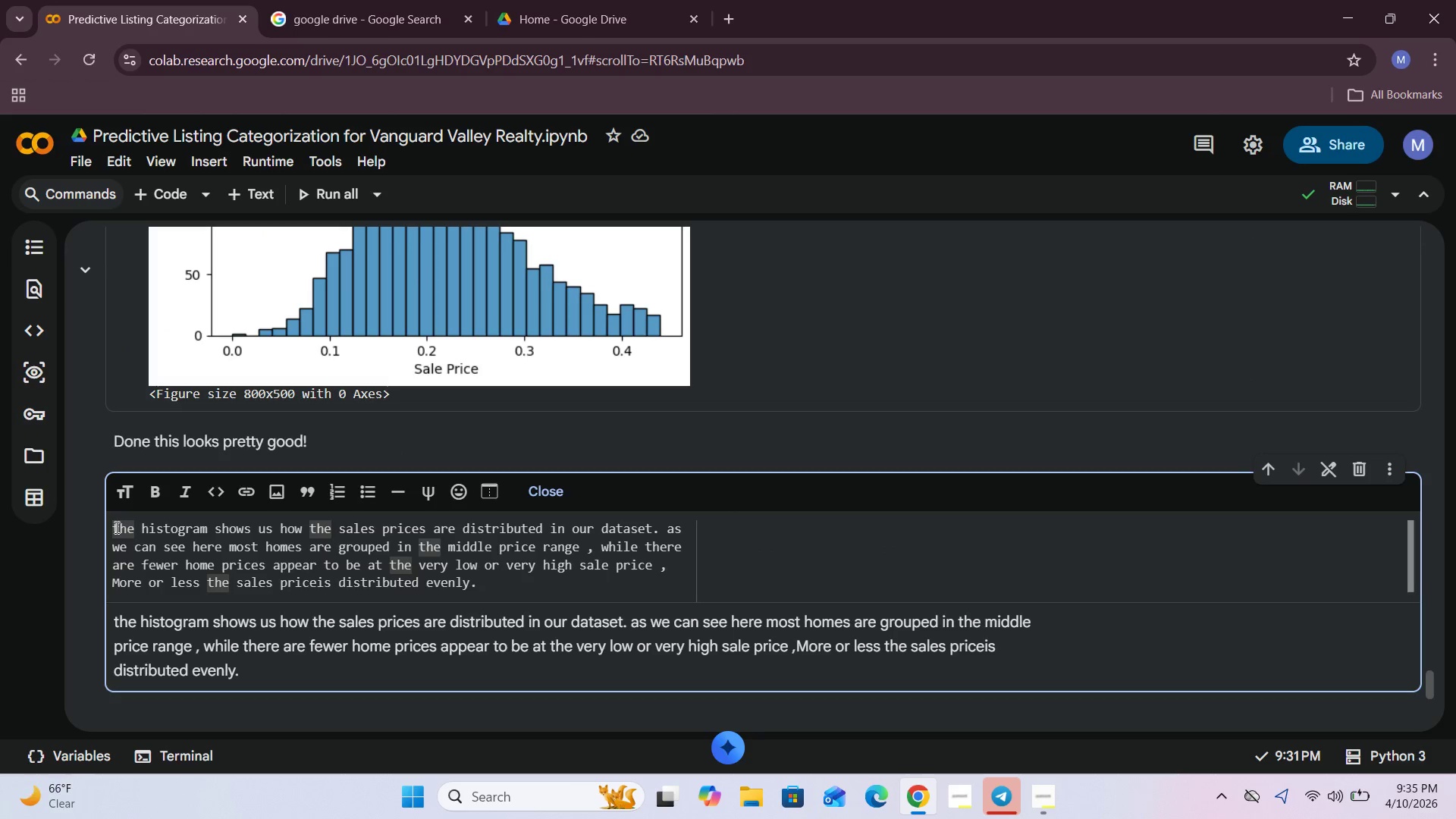 
type(Observation form )
key(Backspace)
key(Backspace)
key(Backspace)
key(Backspace)
type(rom histogram : )
 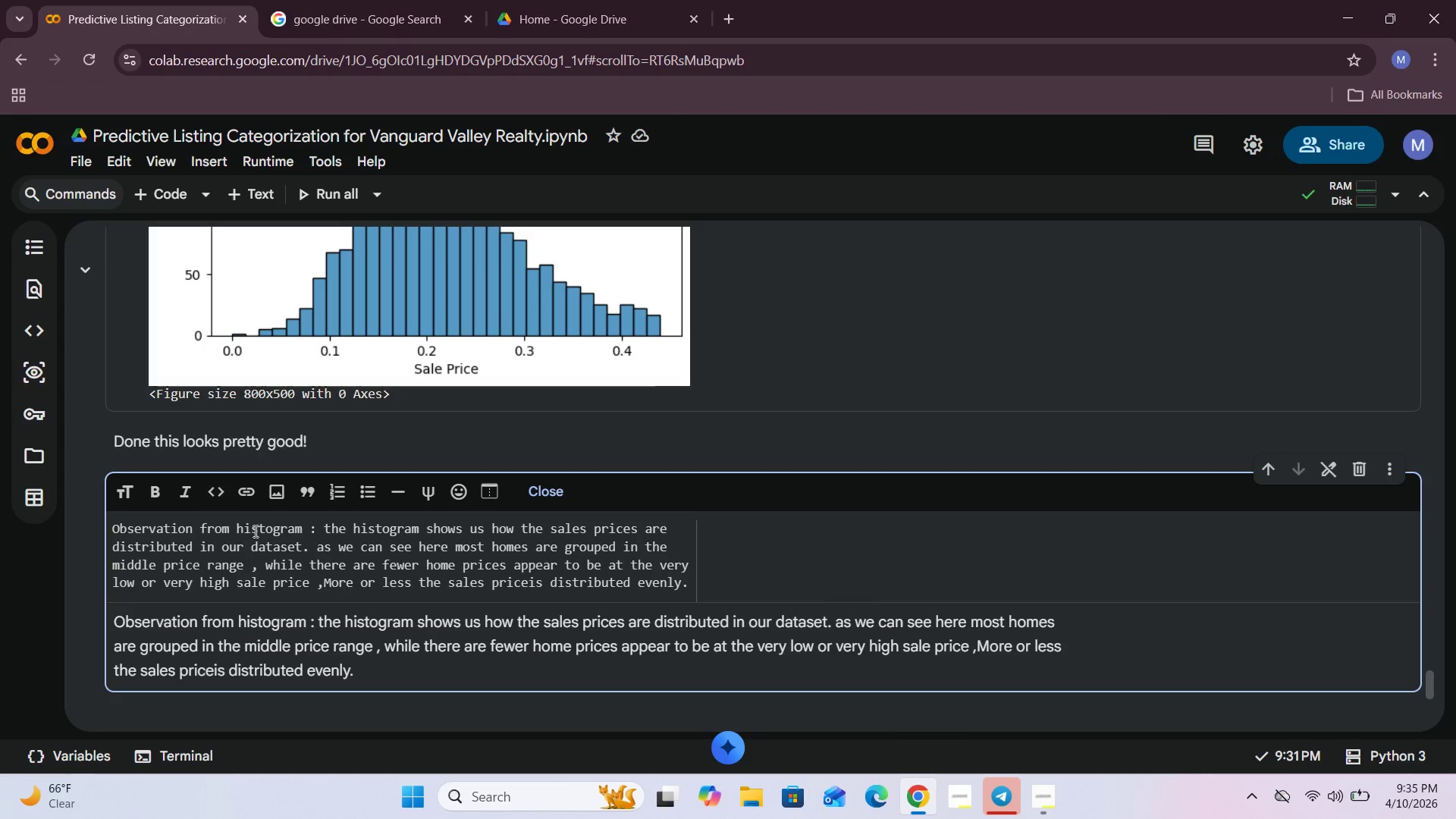 
left_click_drag(start_coordinate=[300, 531], to_coordinate=[105, 519])
 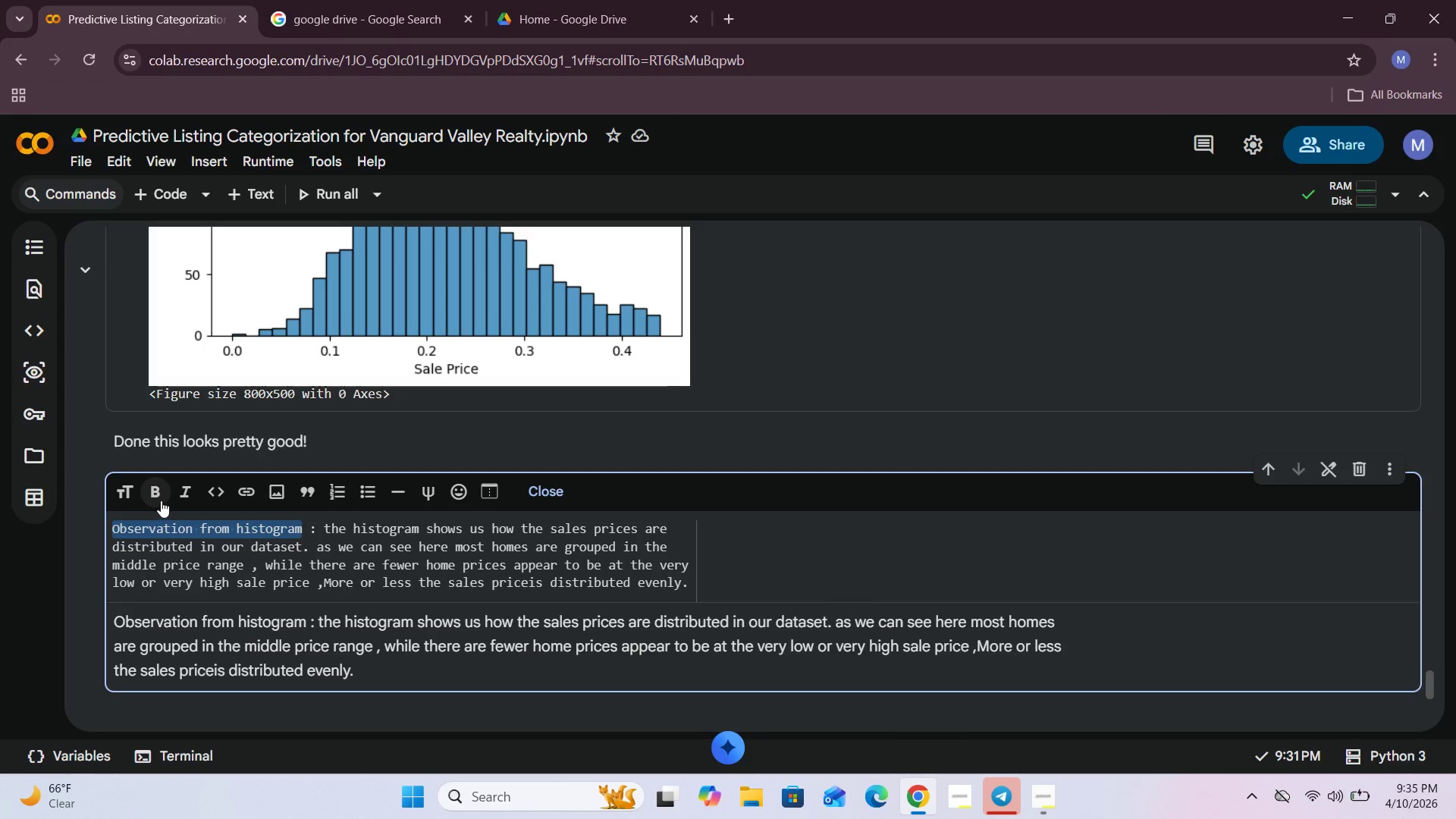 
left_click([161, 500])
 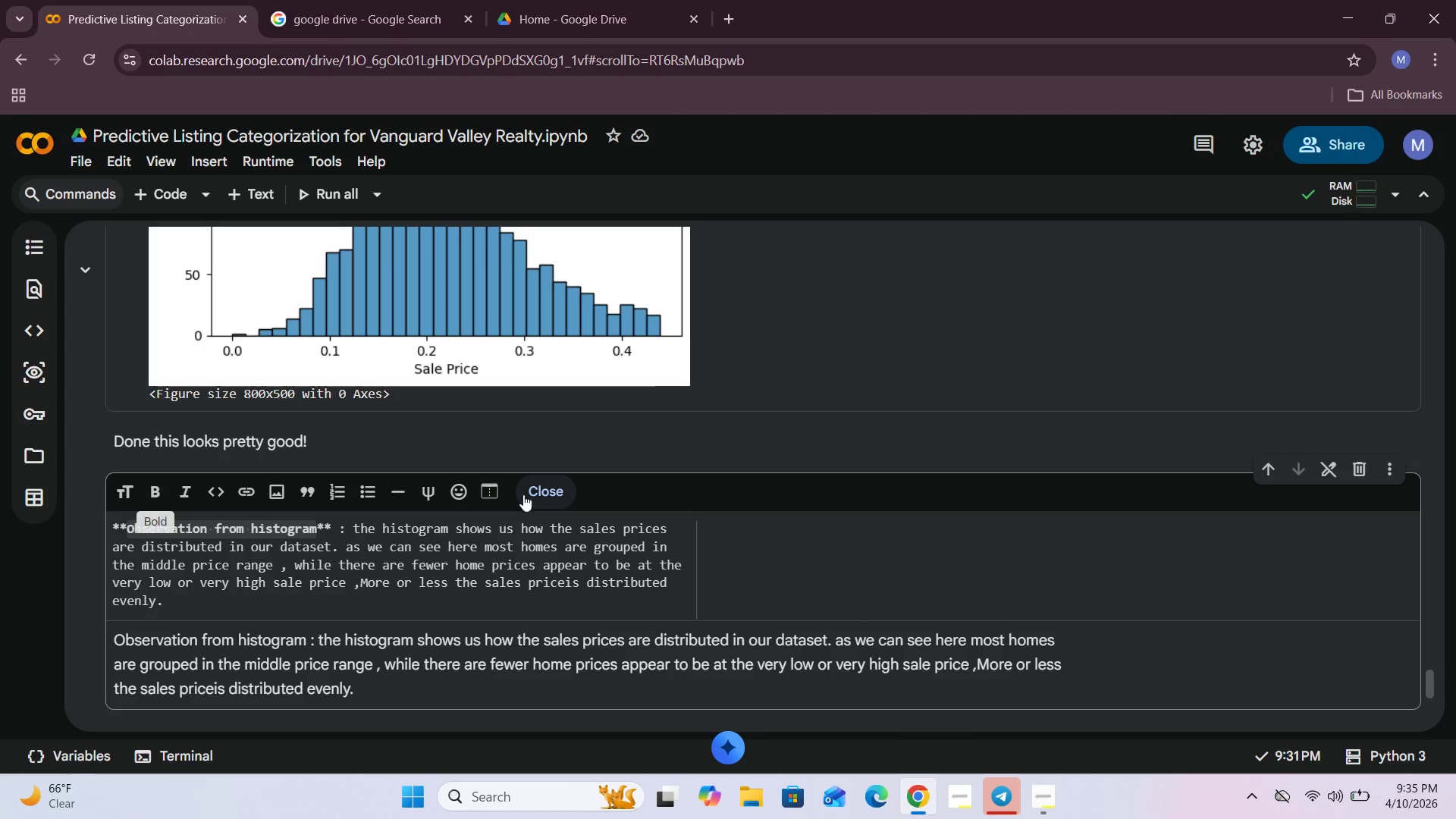 
left_click([531, 491])
 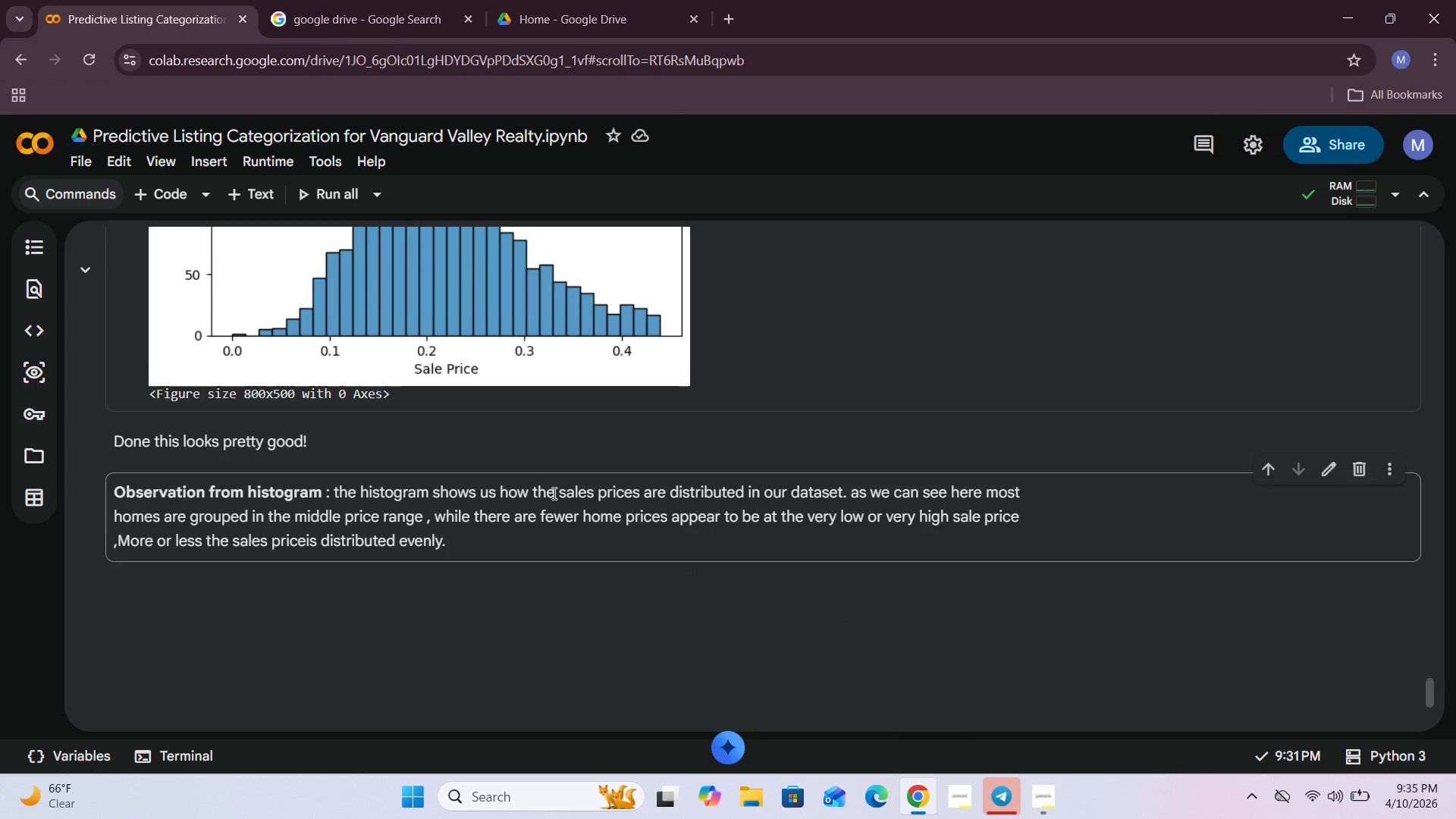 
scroll: coordinate [554, 493], scroll_direction: down, amount: 1.0
 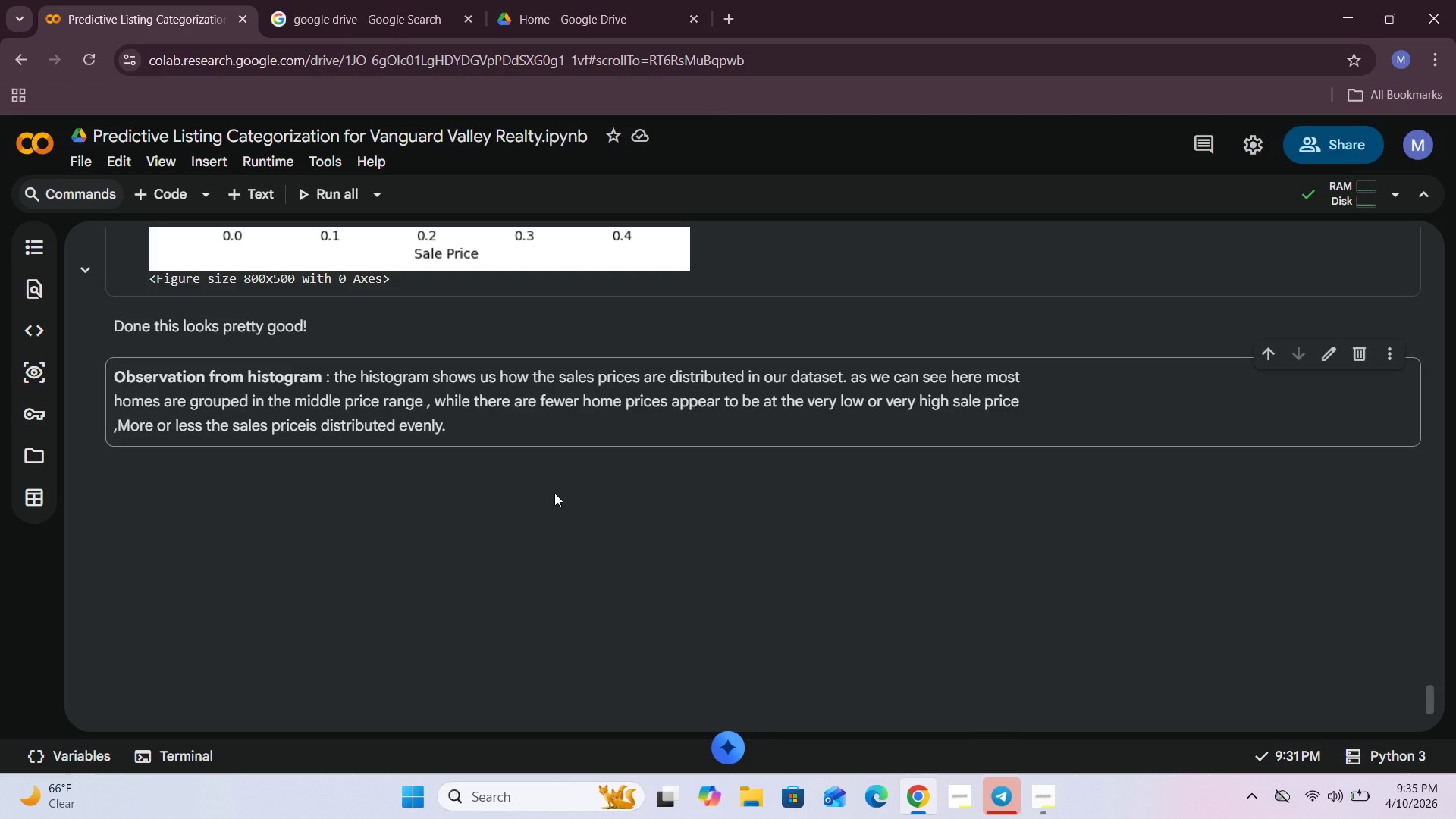 
wait(21.12)
 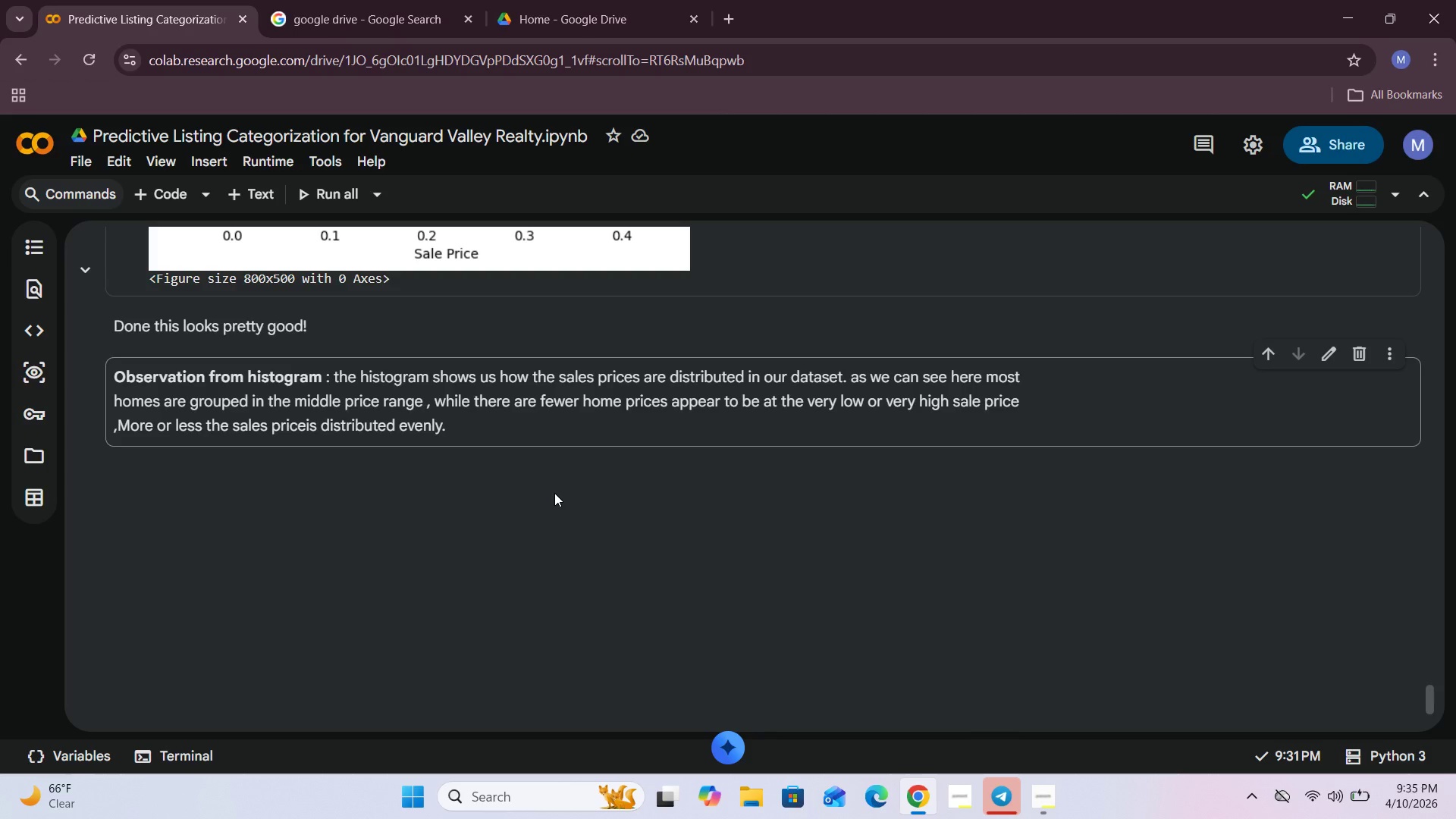 
scroll: coordinate [513, 413], scroll_direction: up, amount: 74.0
 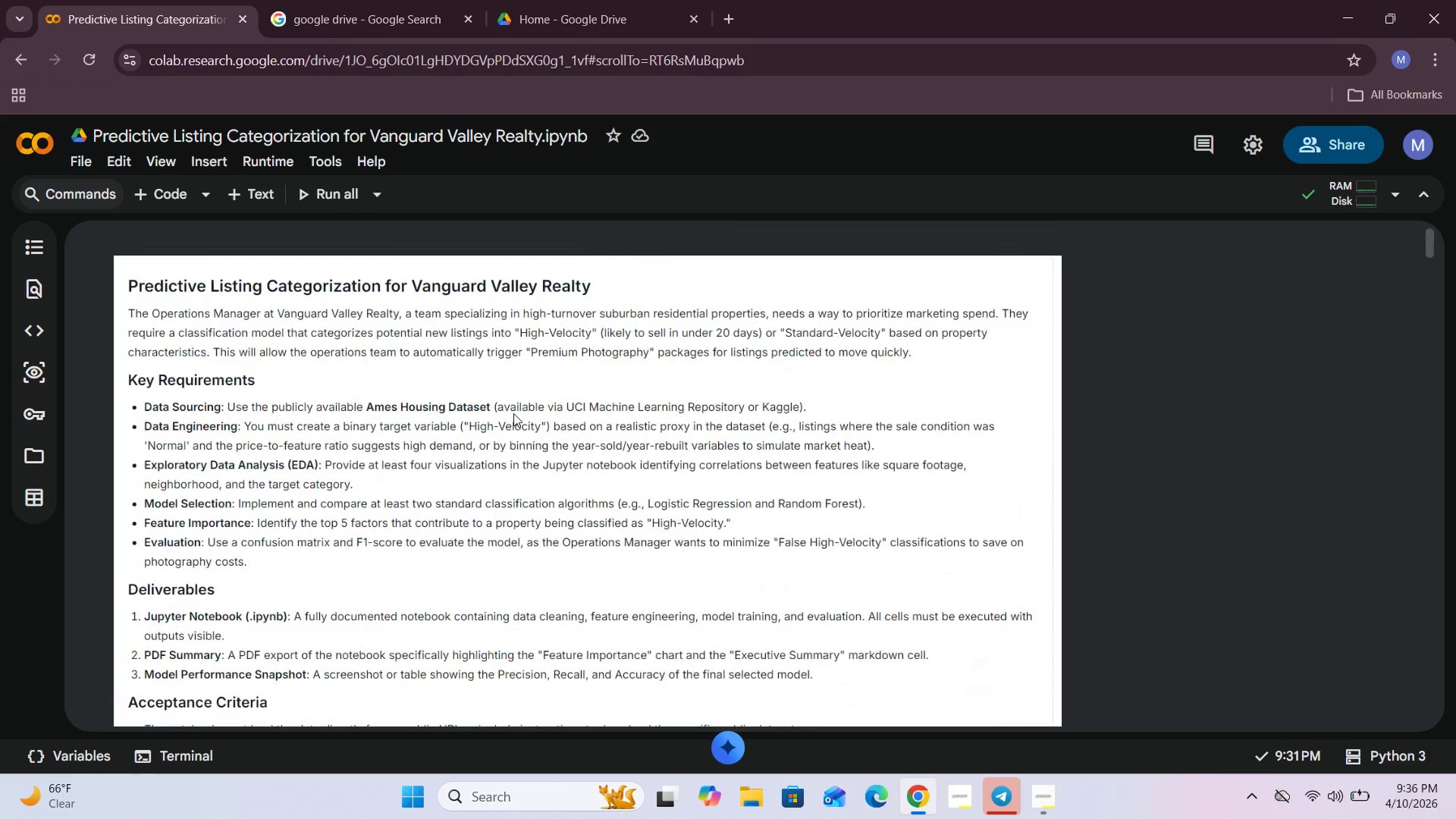 
wait(12.0)
 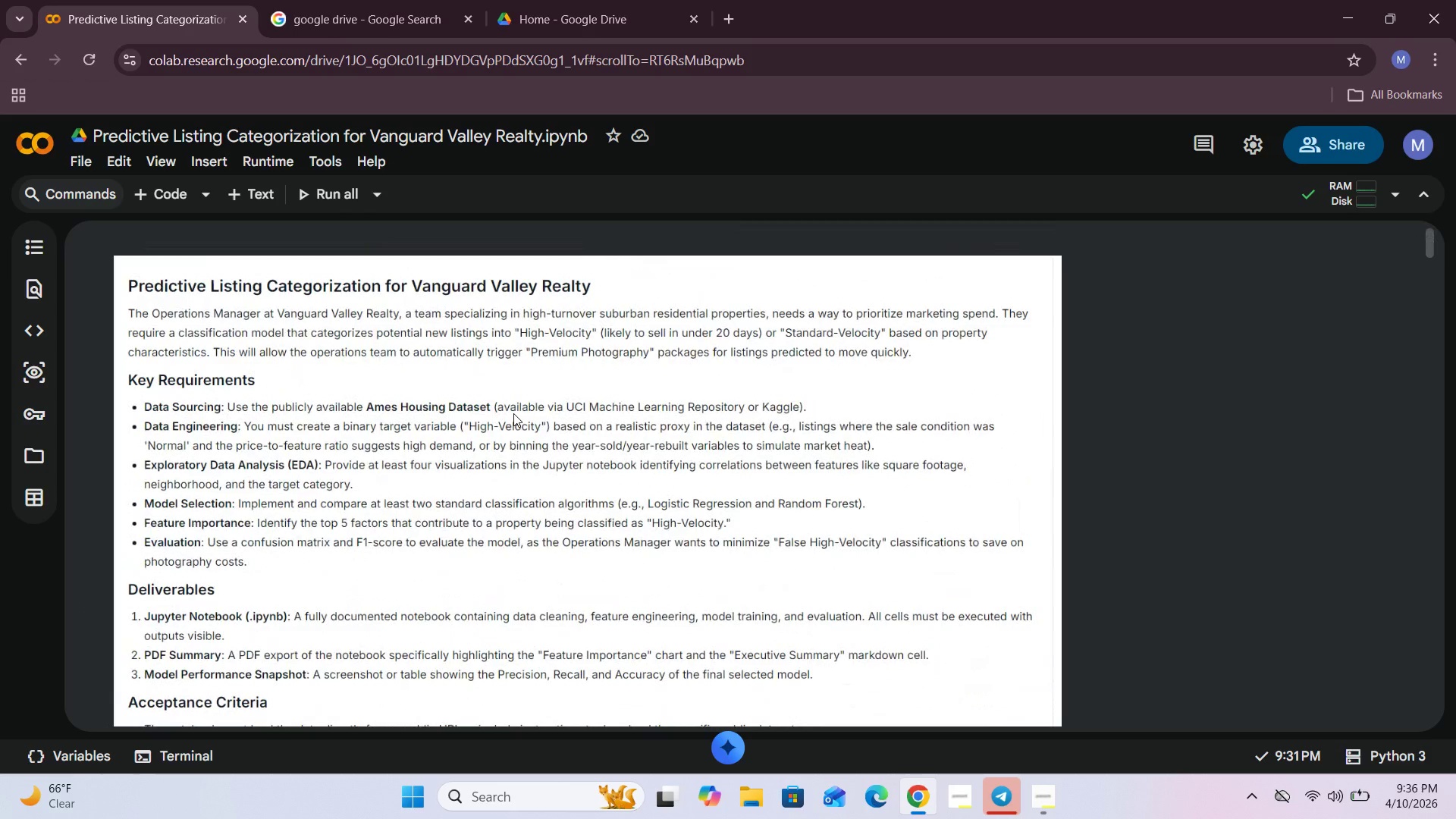 
scroll: coordinate [513, 414], scroll_direction: down, amount: 72.0
 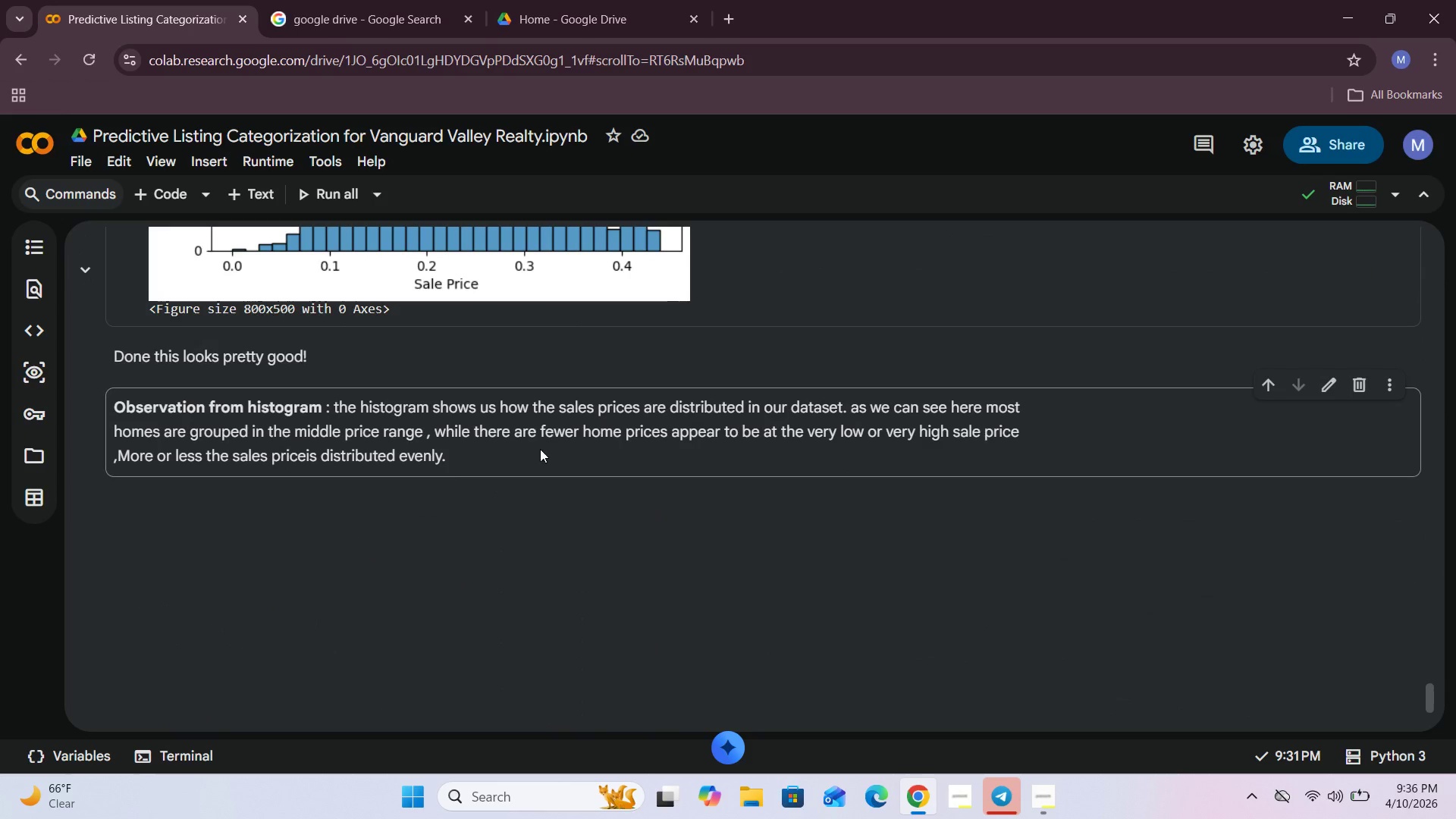 
left_click([517, 463])
 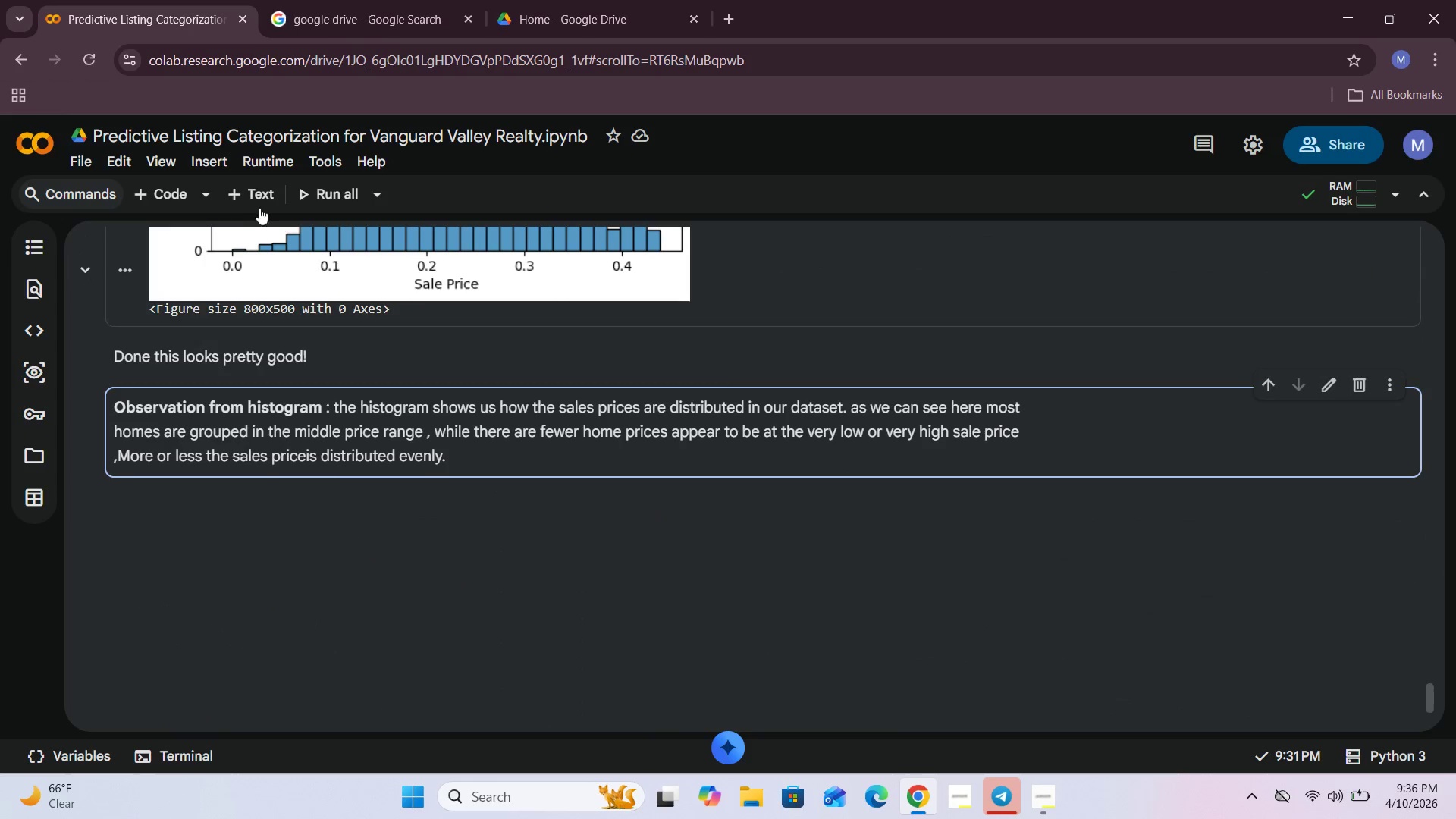 
left_click([238, 190])
 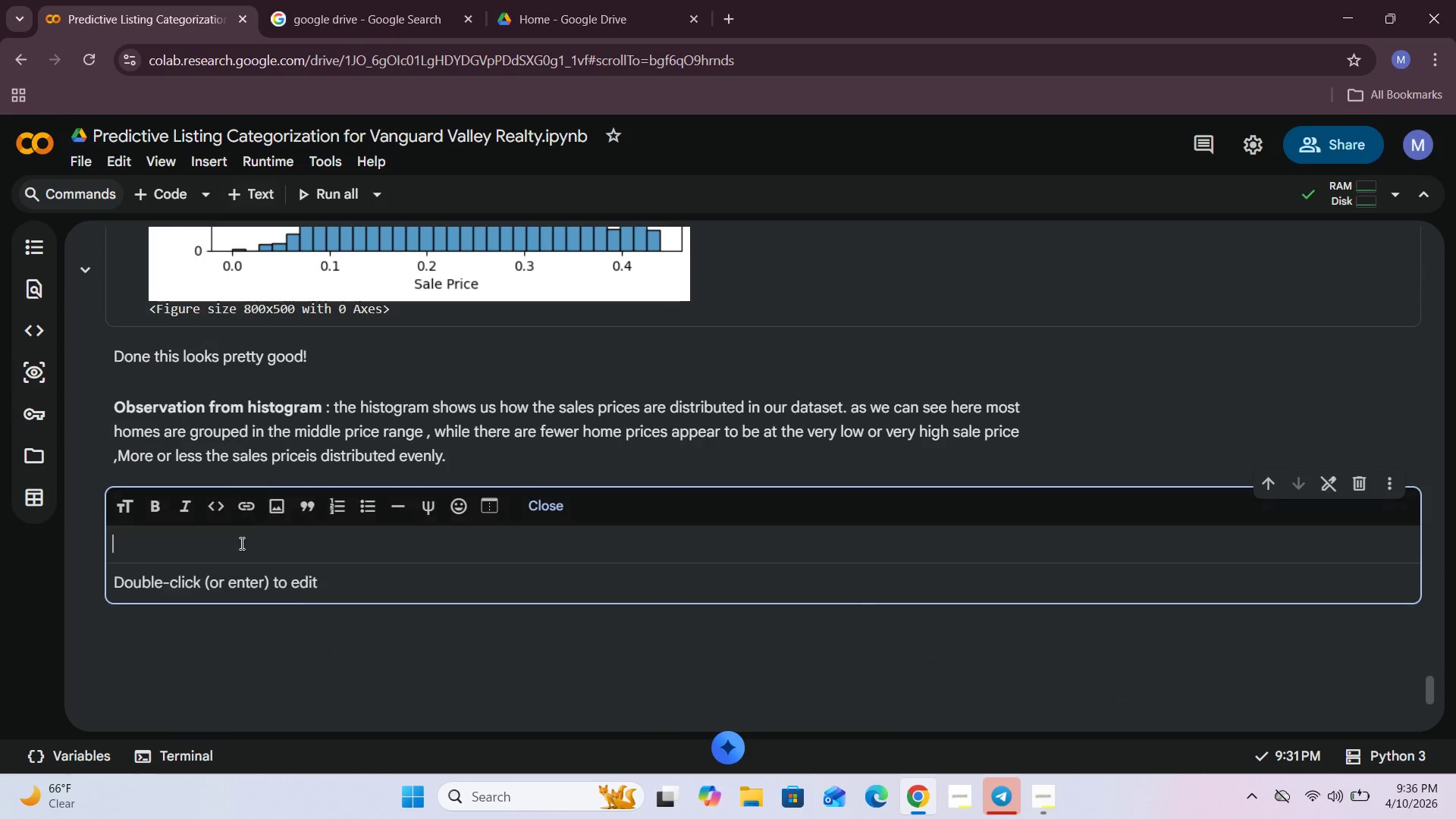 
left_click([240, 543])
 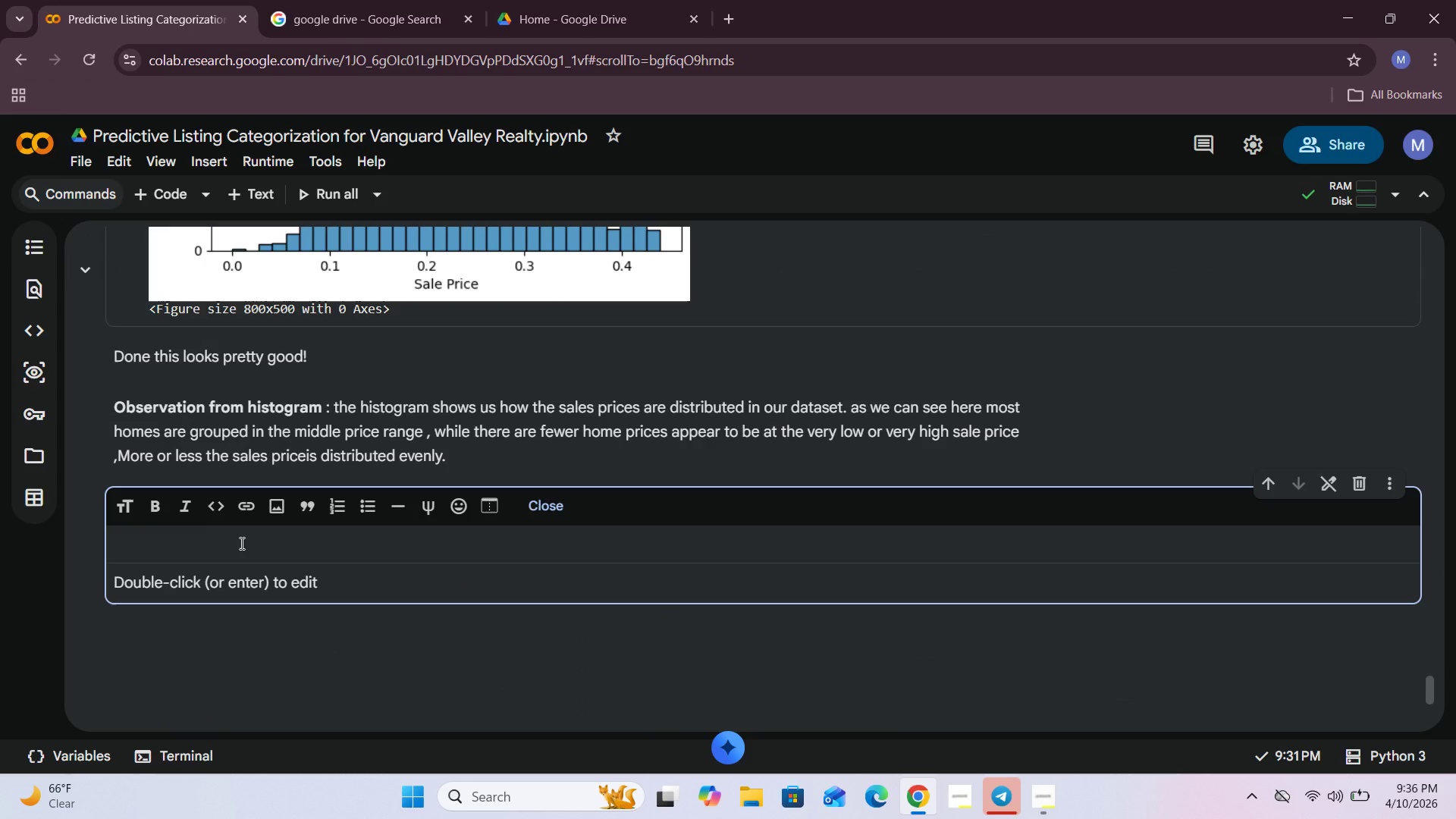 
type(next let us vu)
key(Backspace)
type(su)
key(Backspace)
key(Backspace)
type(isualiza )
 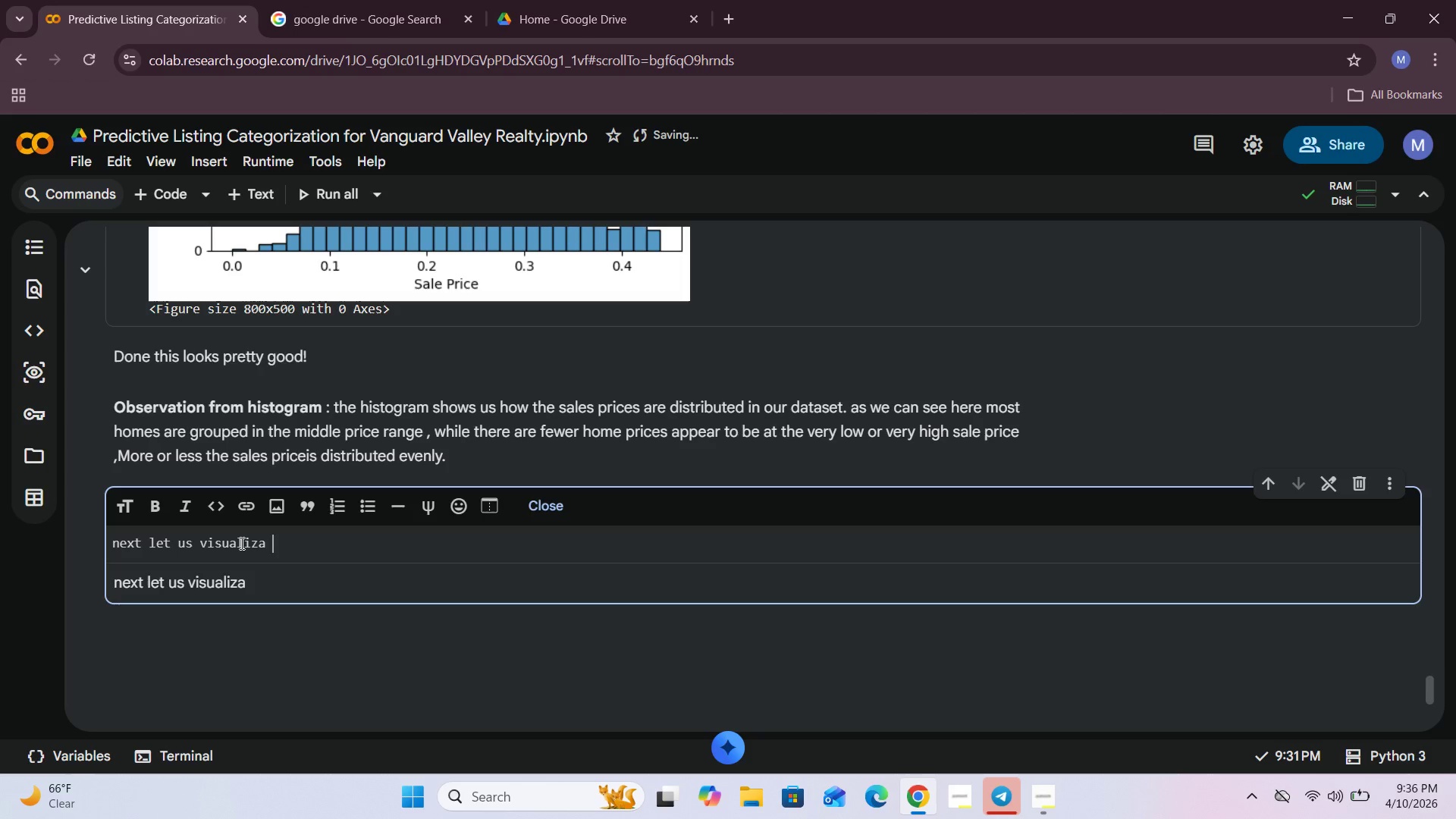 
wait(8.34)
 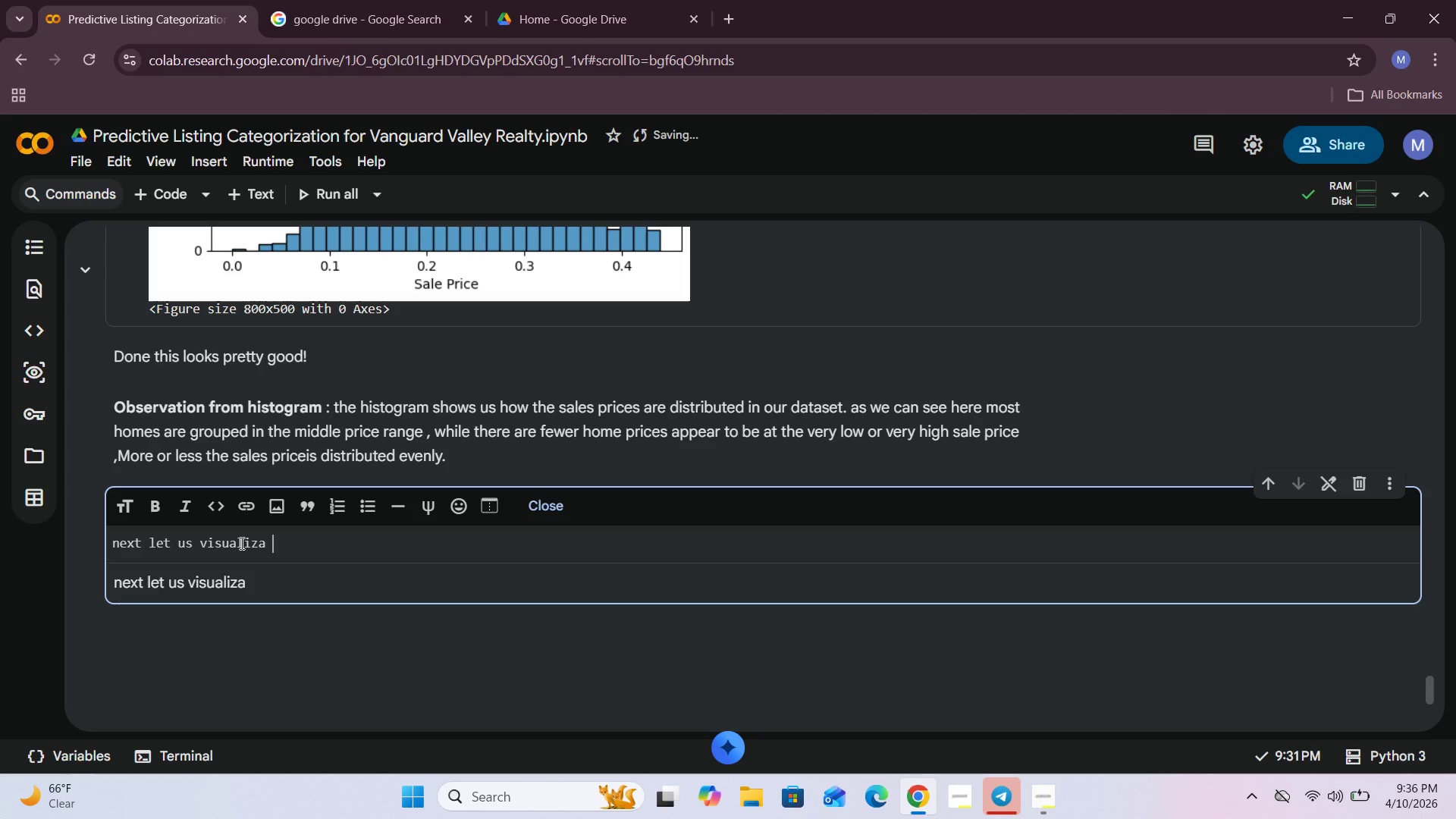 
type(the reka)
key(Backspace)
key(Backspace)
type(lation ship between )
 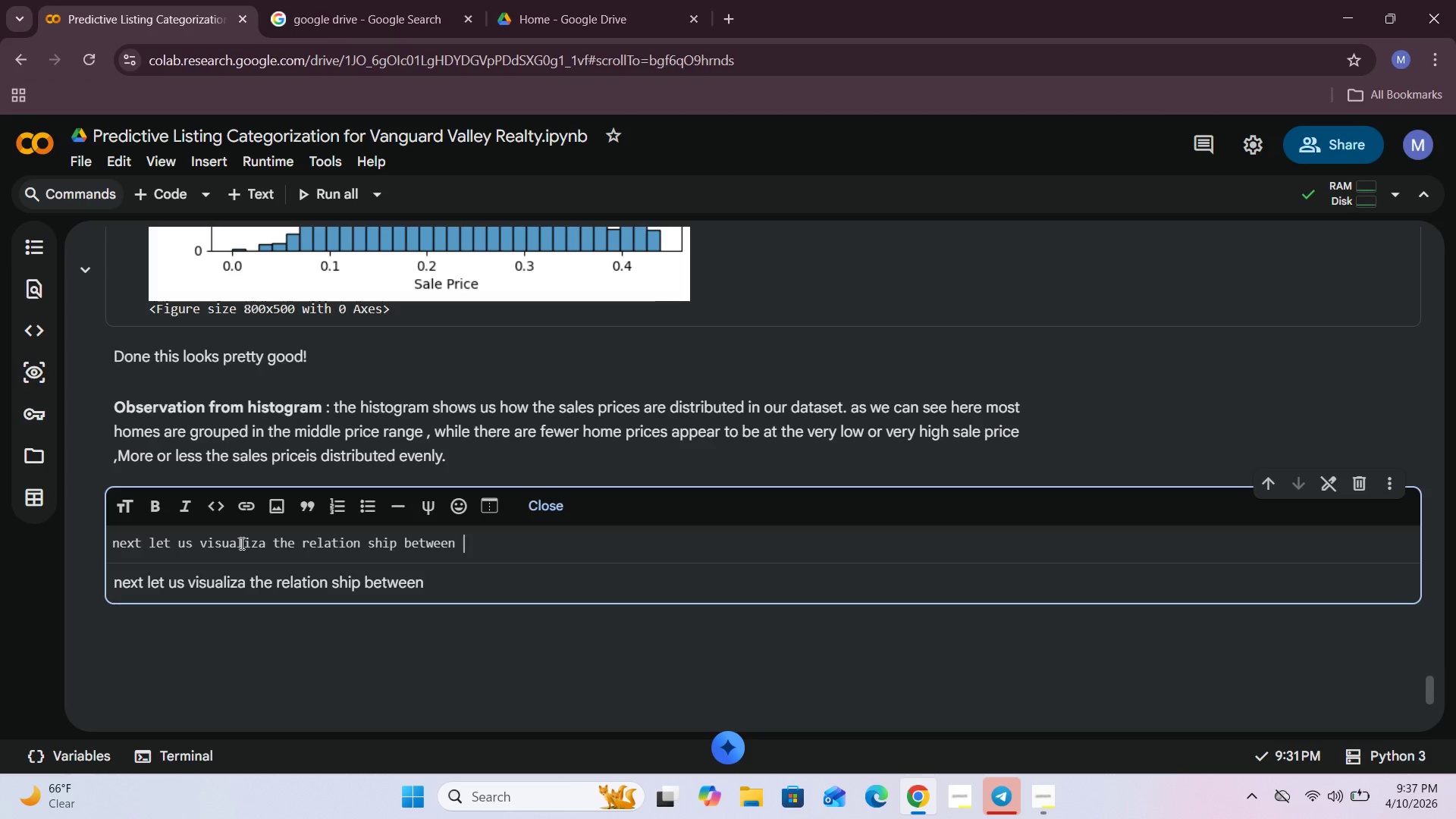 
wait(10.17)
 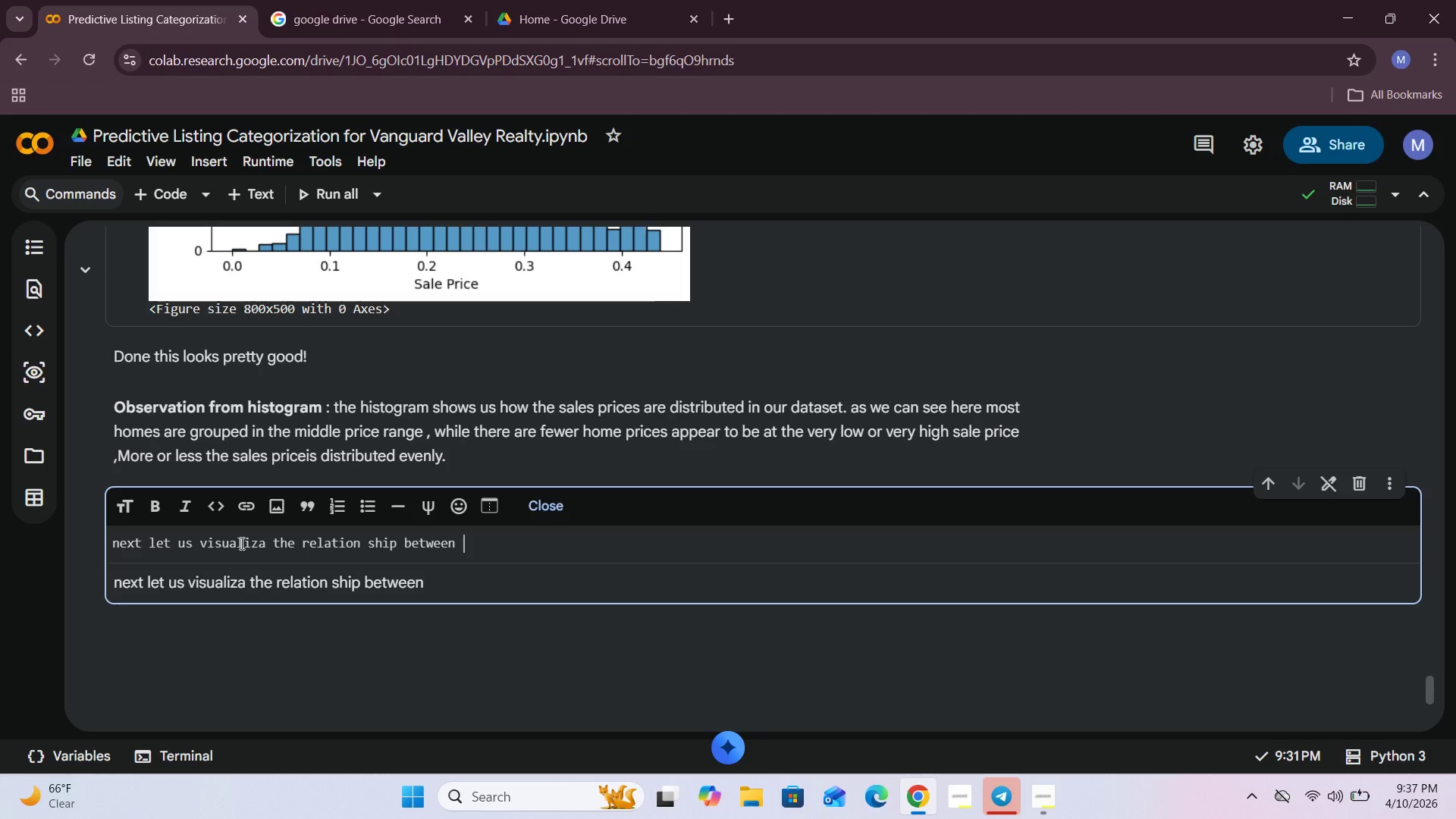 
type(li)
key(Backspace)
 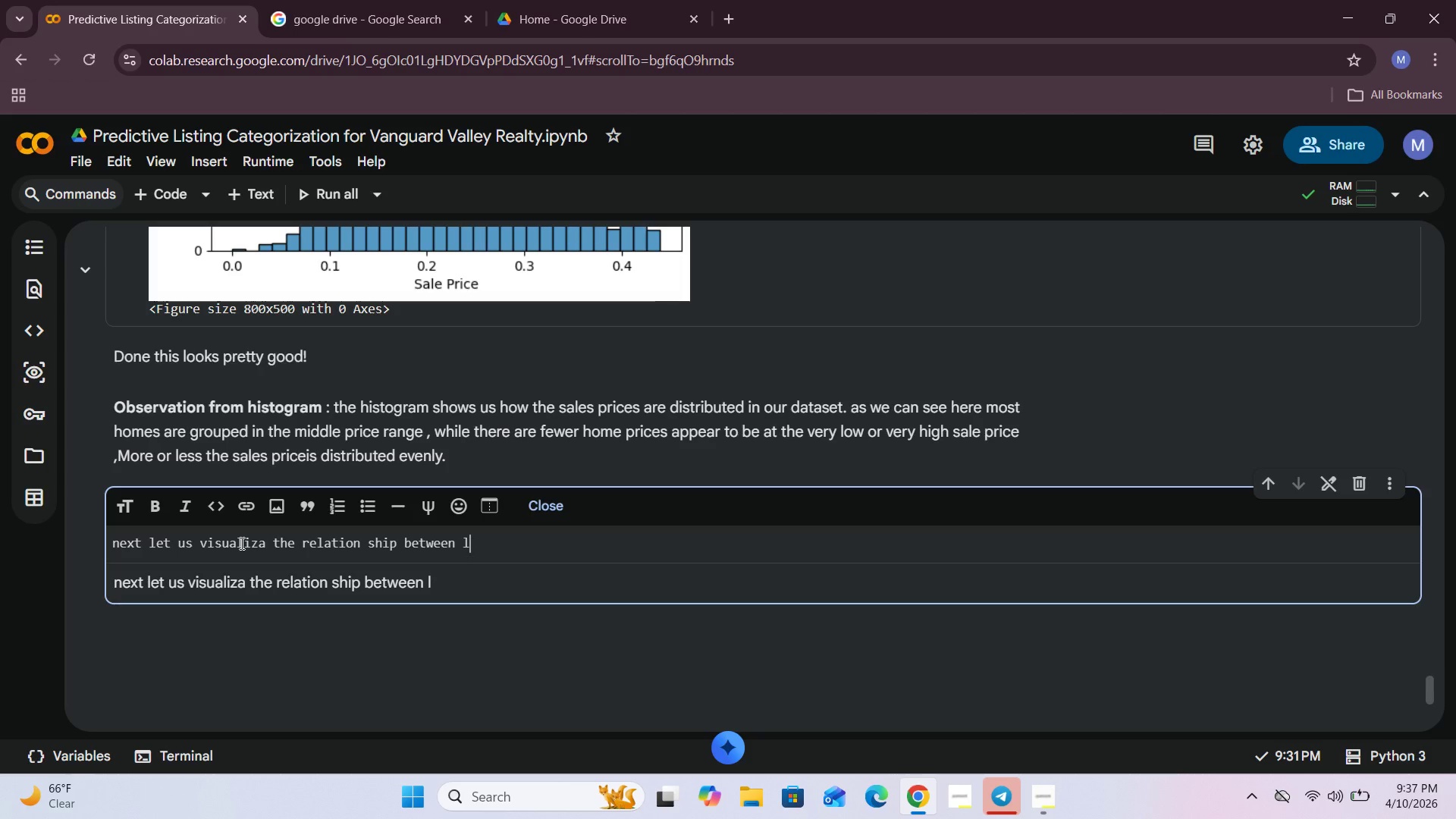 
scroll: coordinate [240, 543], scroll_direction: up, amount: 3.0
 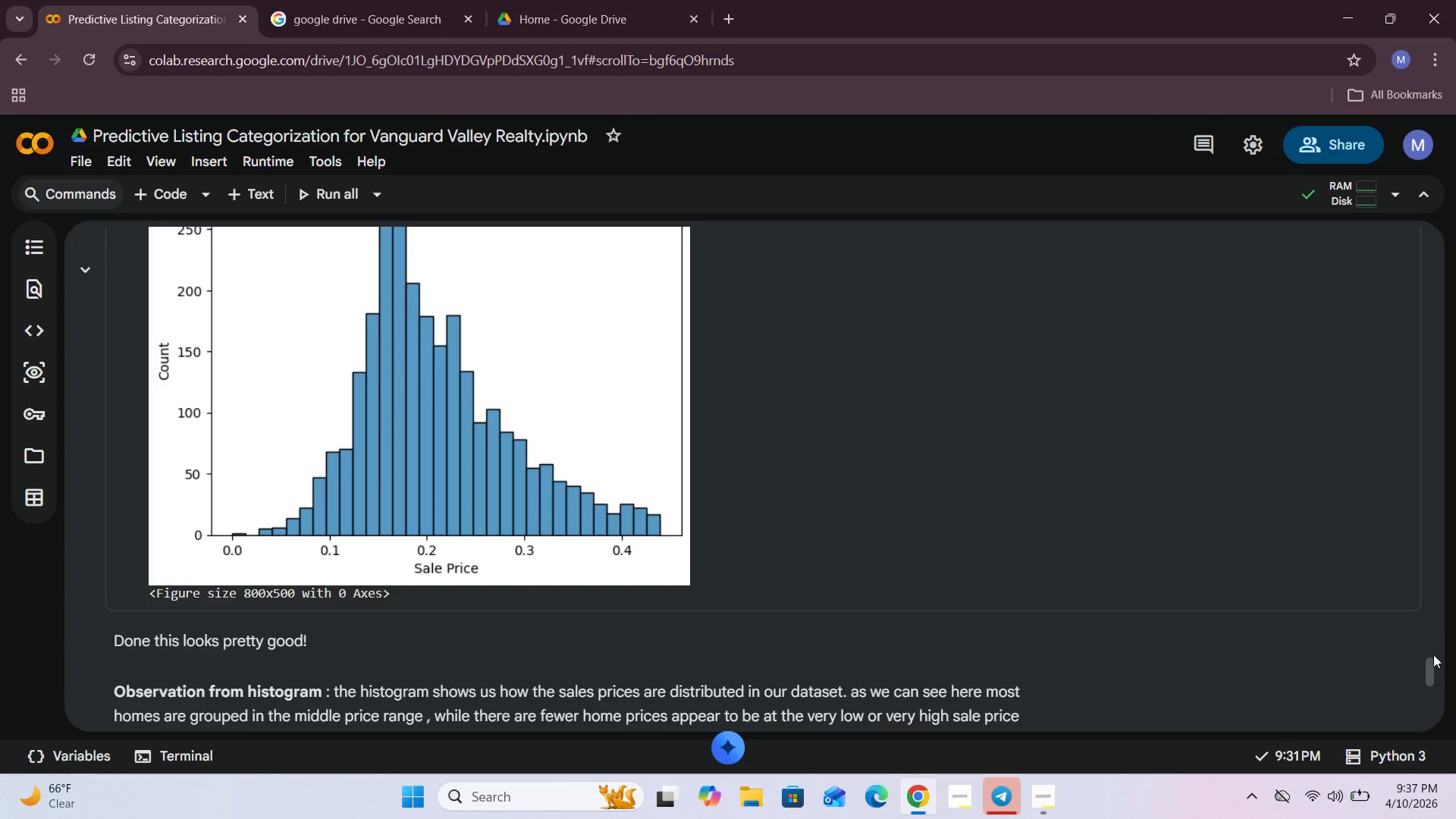 
left_click_drag(start_coordinate=[1426, 673], to_coordinate=[1442, 256])
 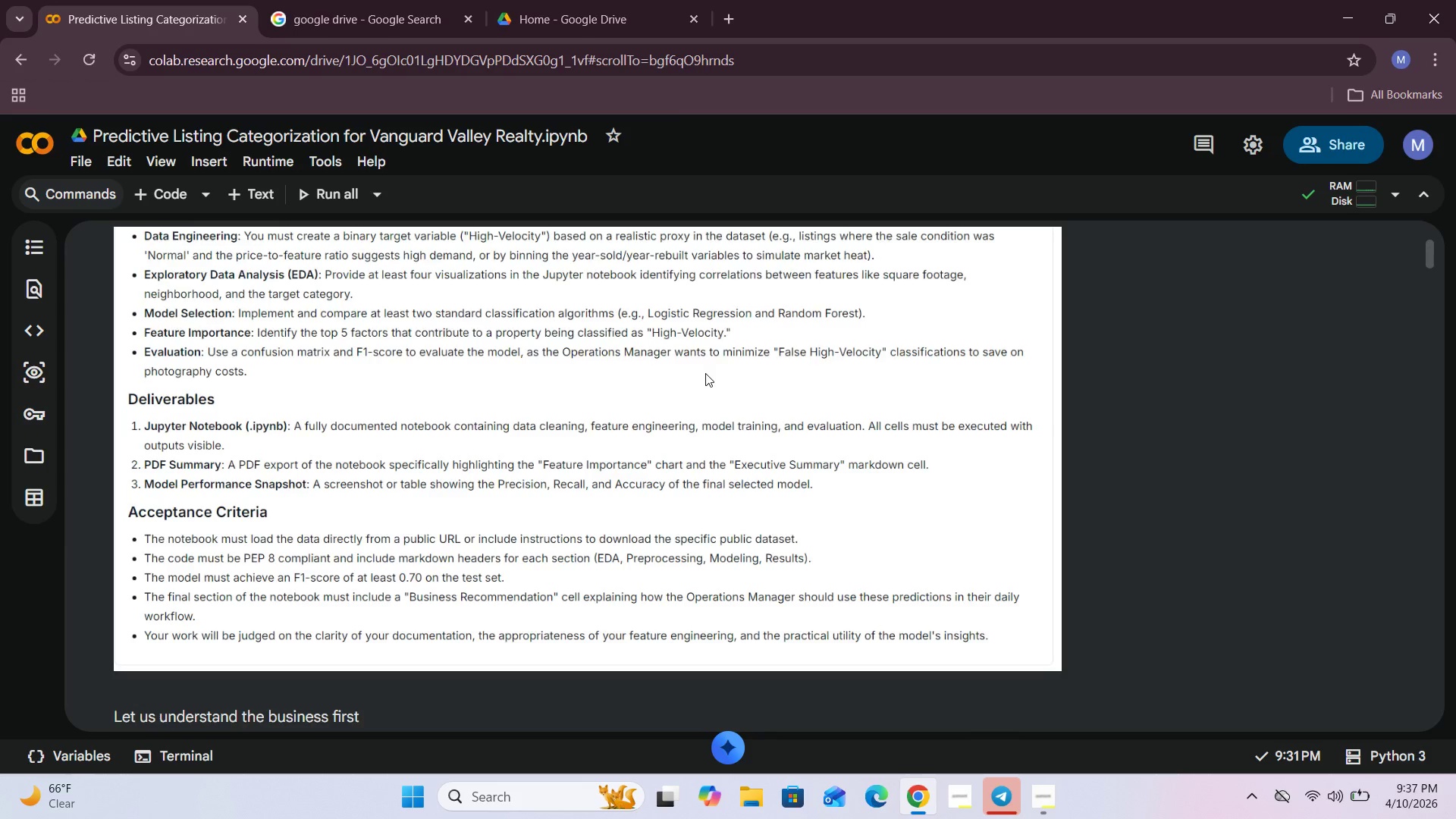 
scroll: coordinate [703, 368], scroll_direction: down, amount: 29.0
 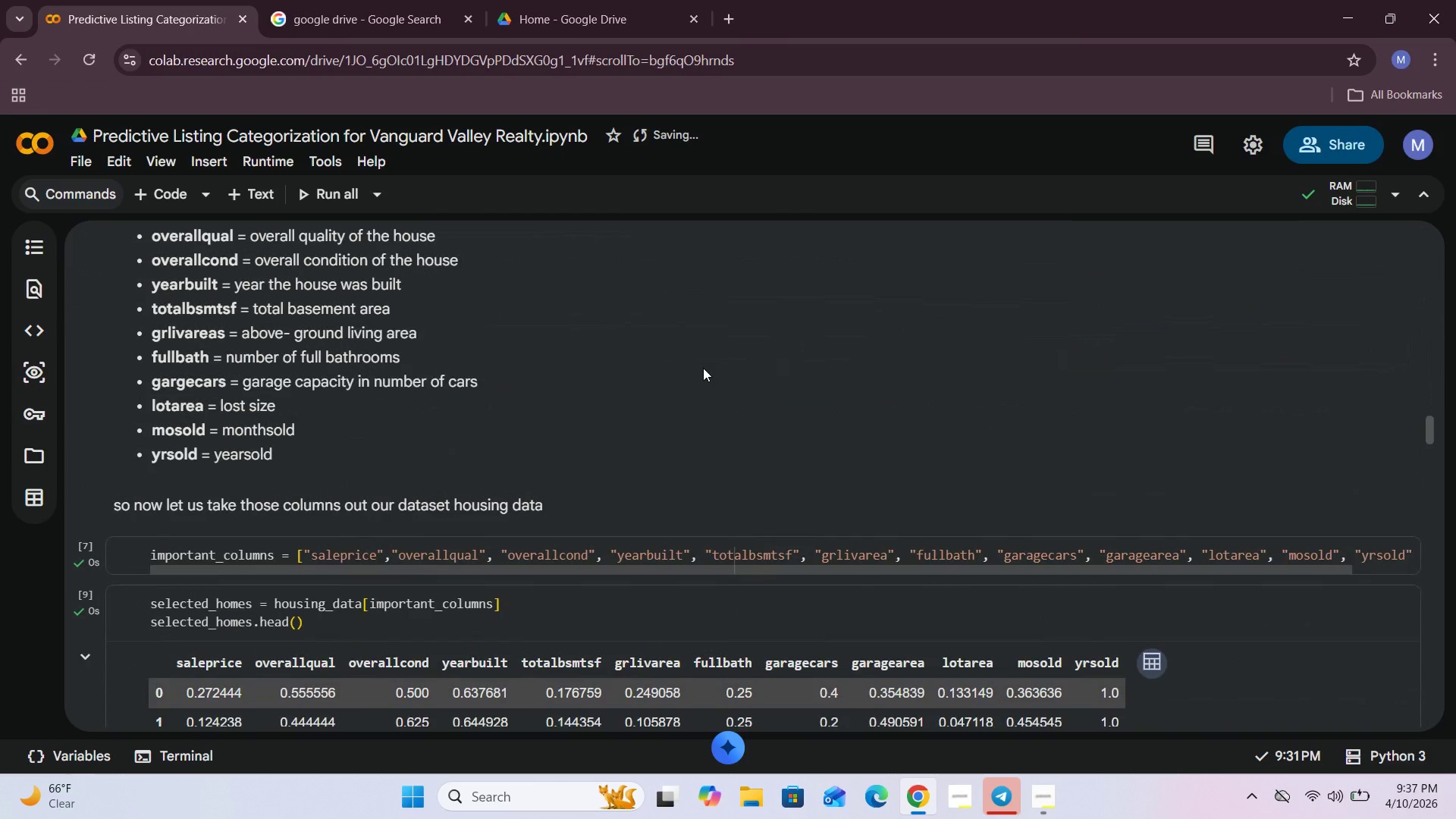 
scroll: coordinate [703, 368], scroll_direction: up, amount: 1.0
 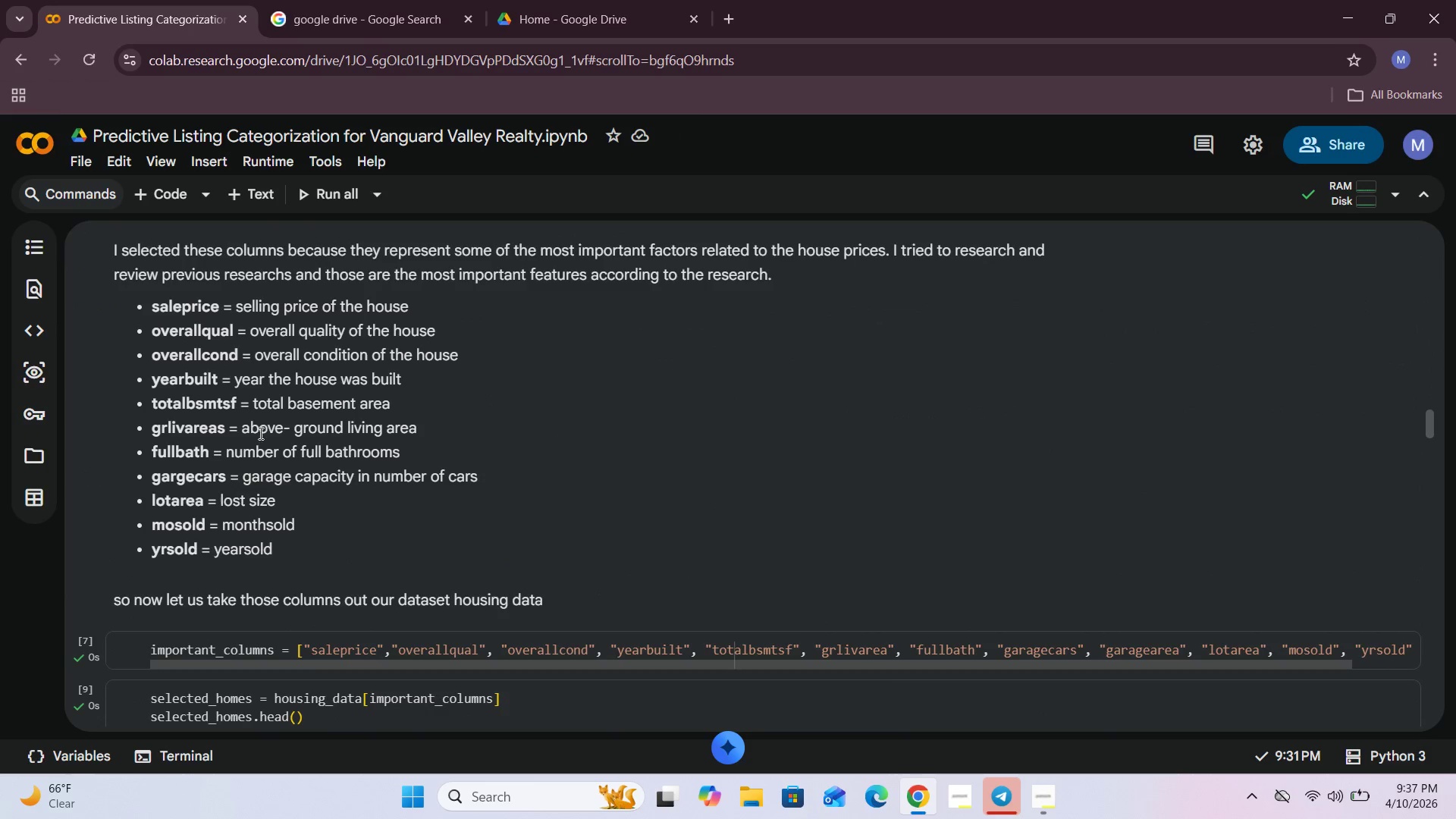 
left_click_drag(start_coordinate=[246, 429], to_coordinate=[431, 426])
 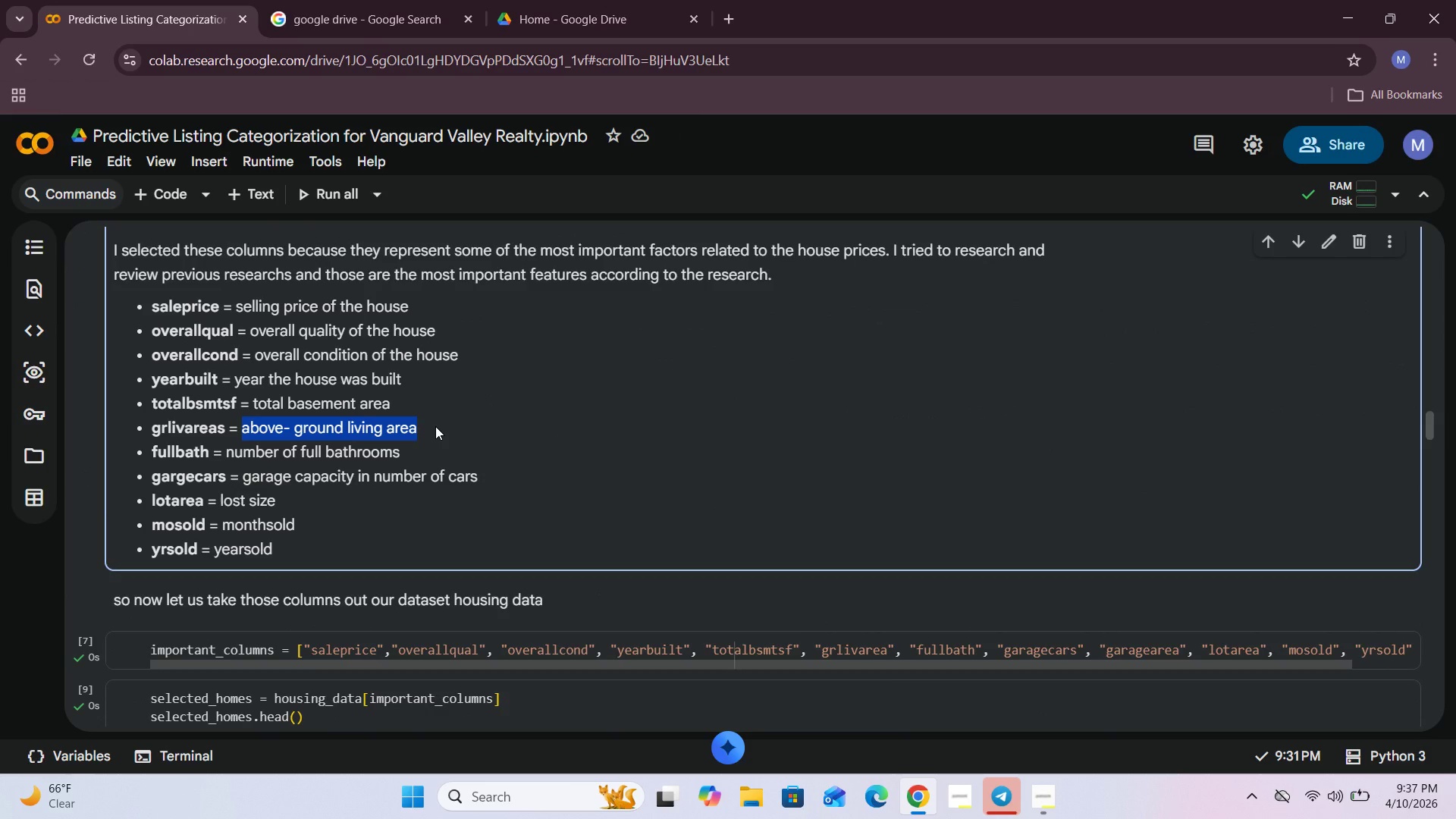 
hold_key(key=ControlLeft, duration=0.47)
 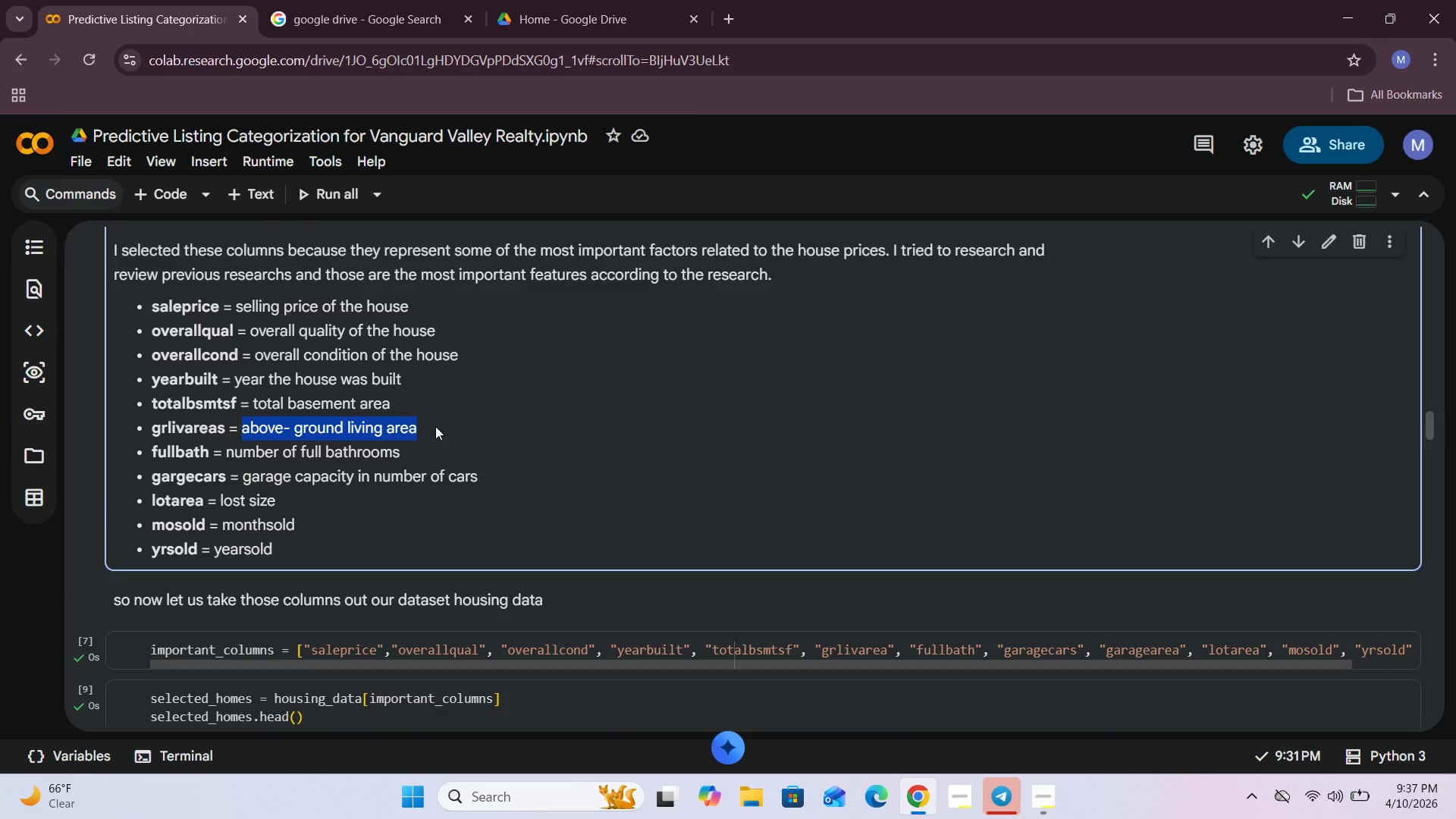 
key(Control+C)
 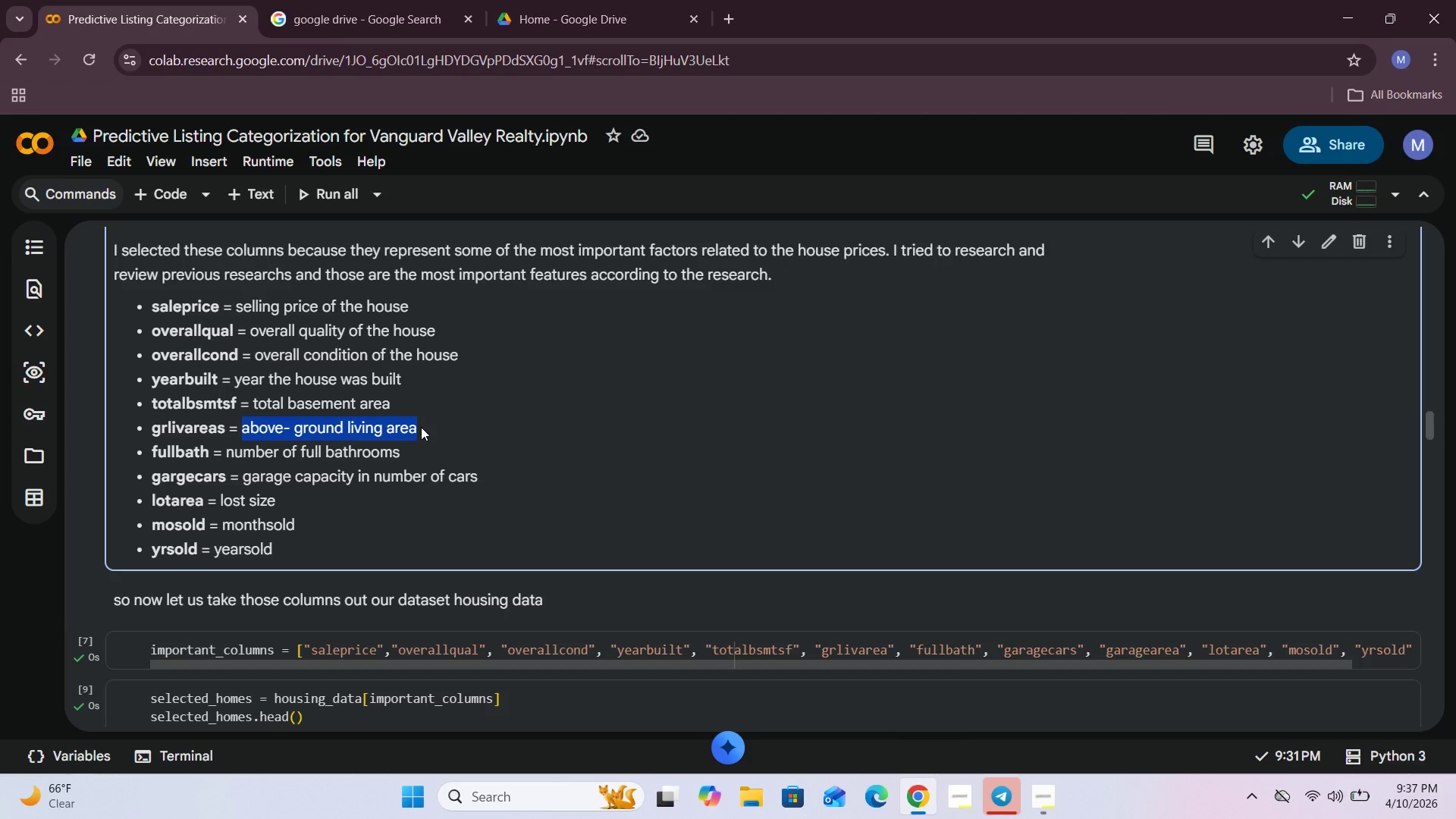 
left_click([420, 427])
 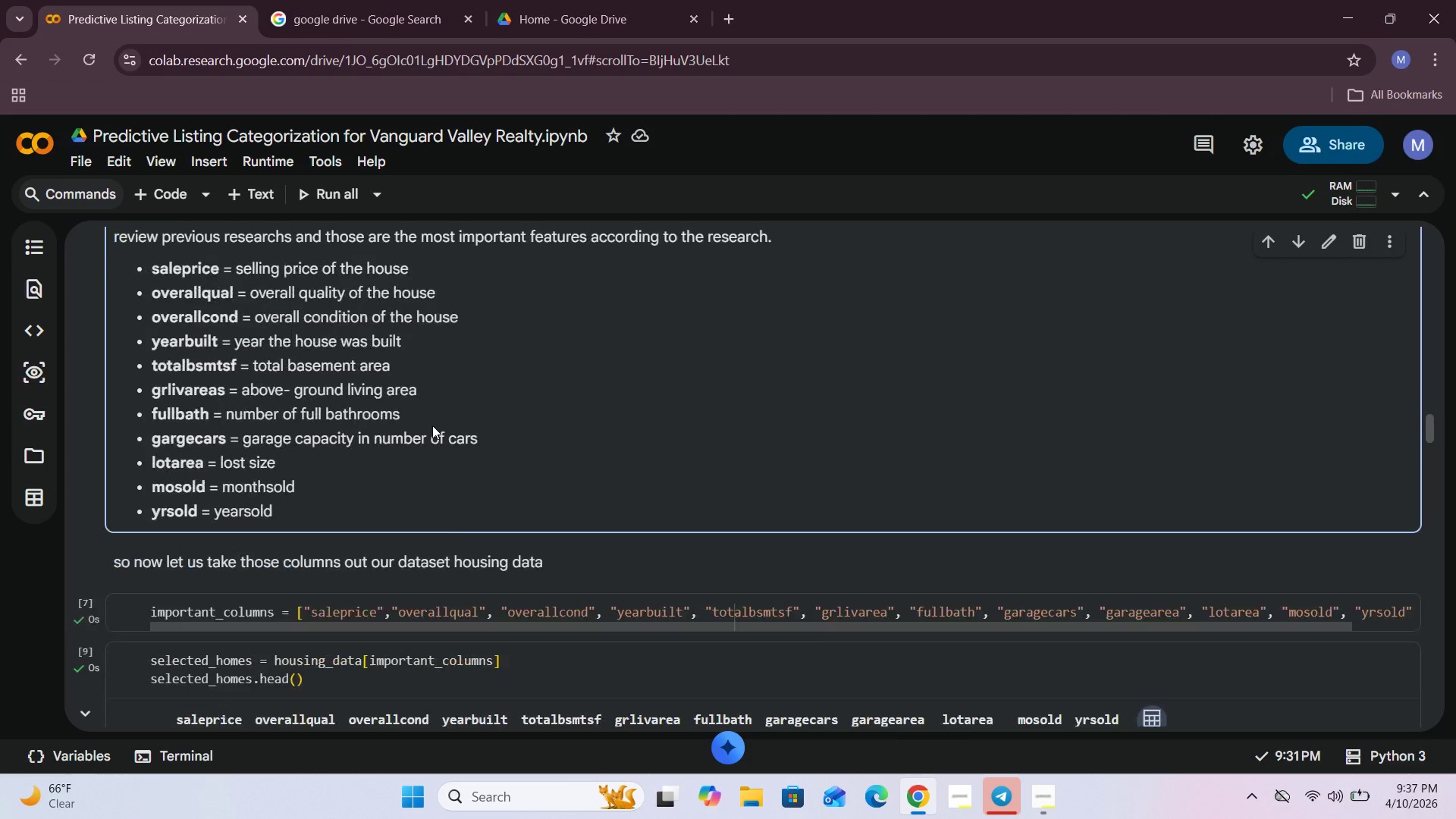 
scroll: coordinate [391, 587], scroll_direction: down, amount: 47.0
 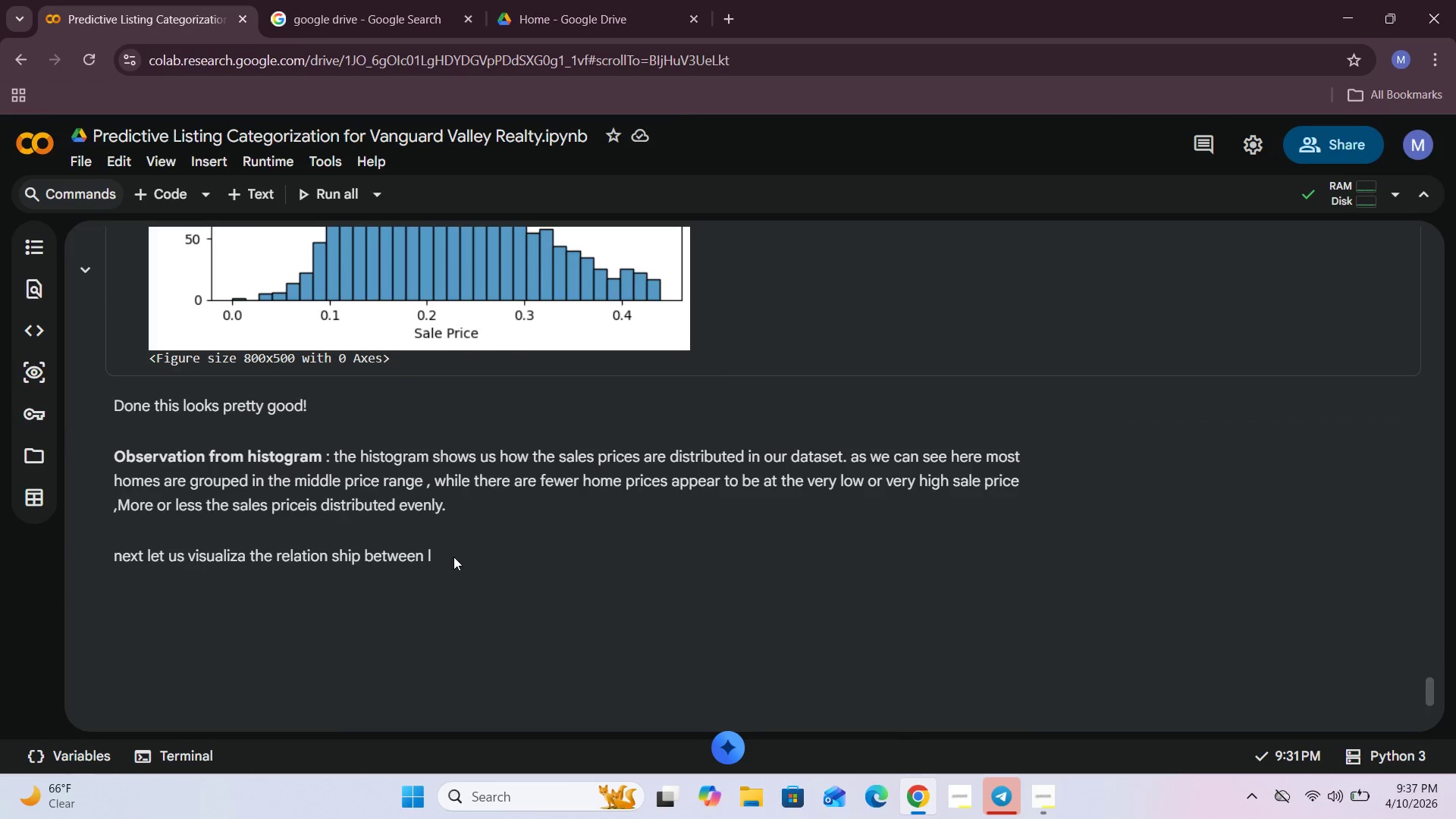 
double_click([453, 557])
 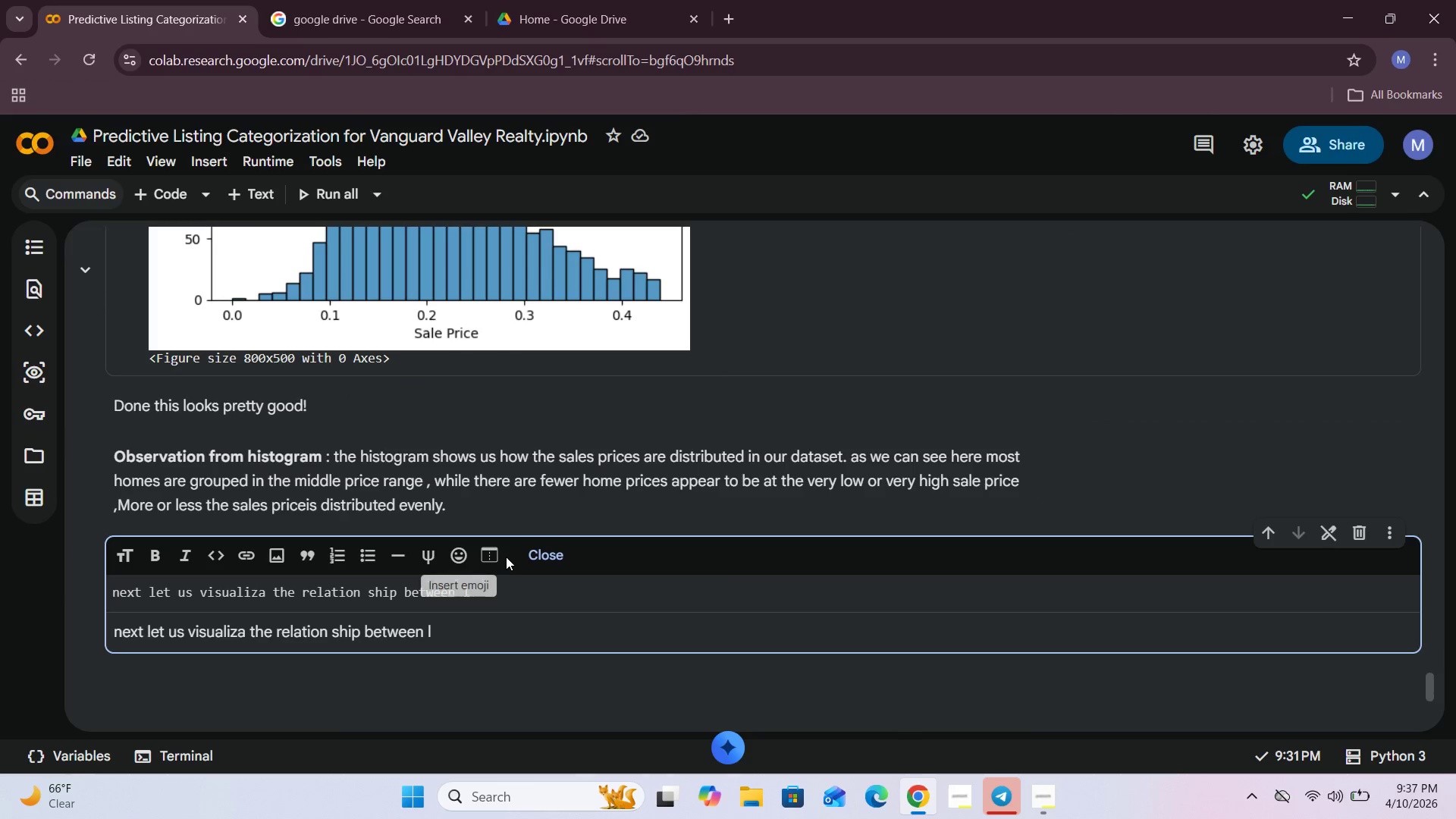 
key(Backspace)
type(above ground lining)
key(Backspace)
key(Backspace)
key(Backspace)
key(Backspace)
type(ving area vs the velocity group .)
 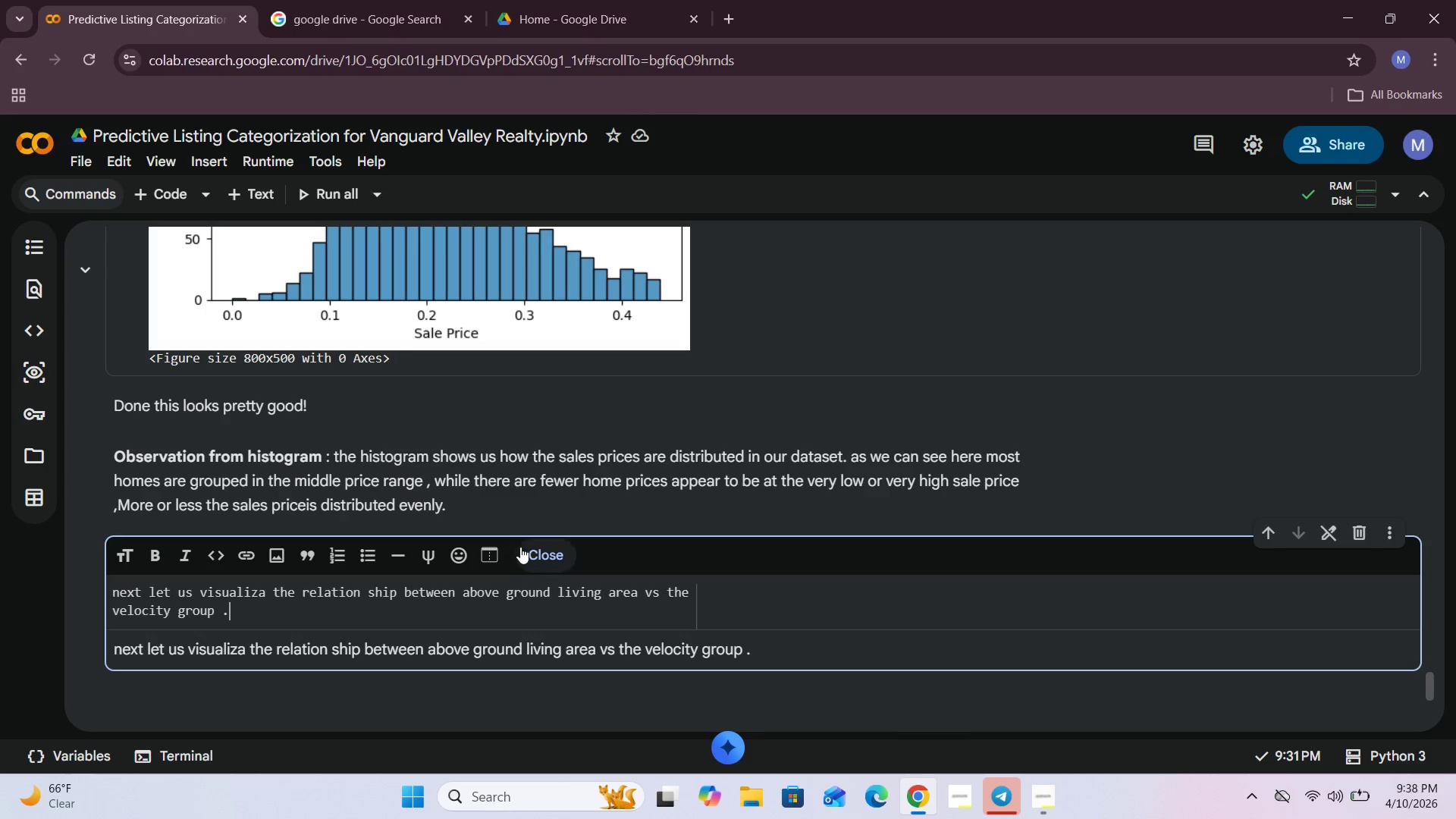 
left_click([525, 547])
 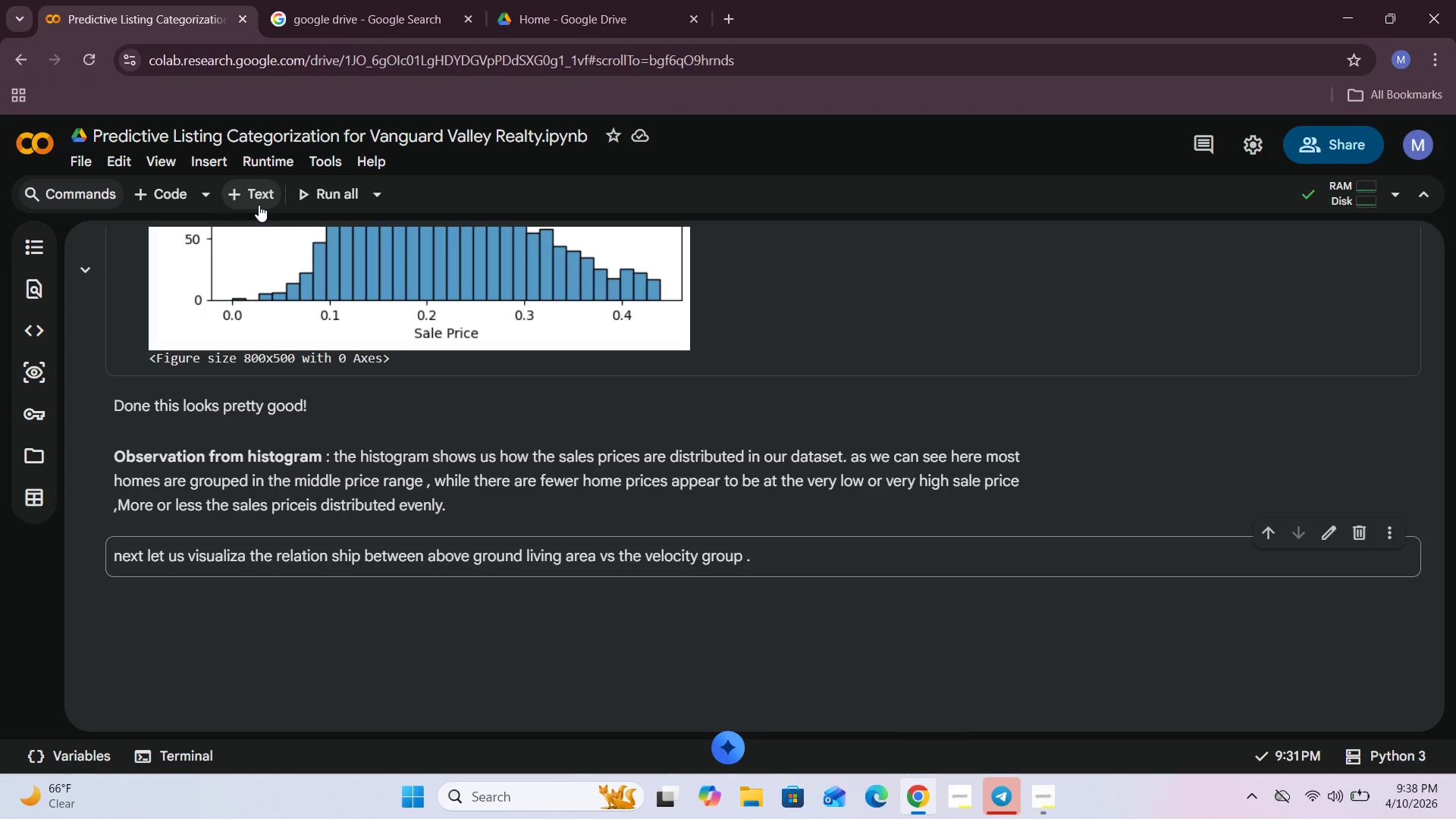 
left_click([259, 205])
 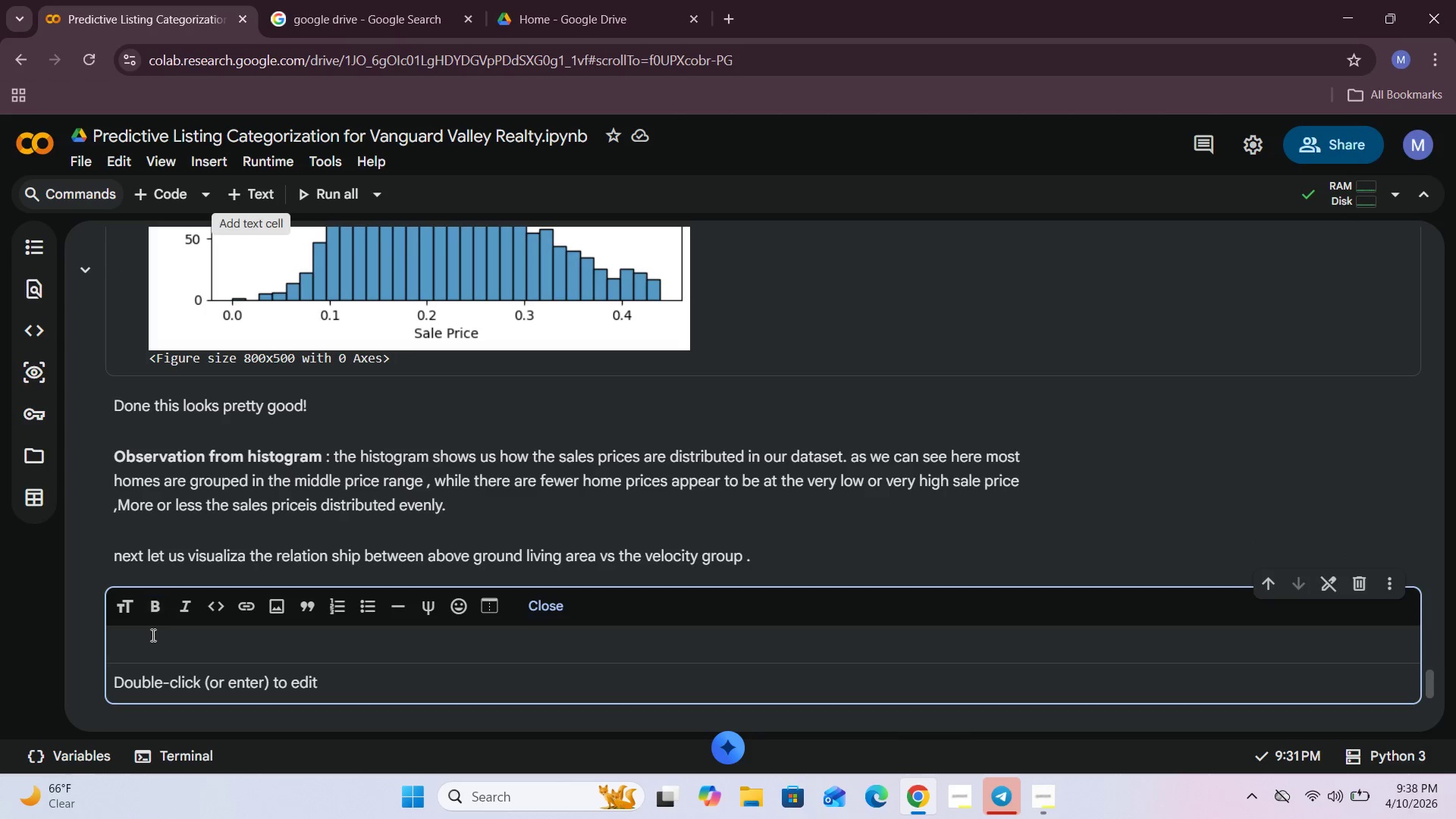 
left_click([152, 642])
 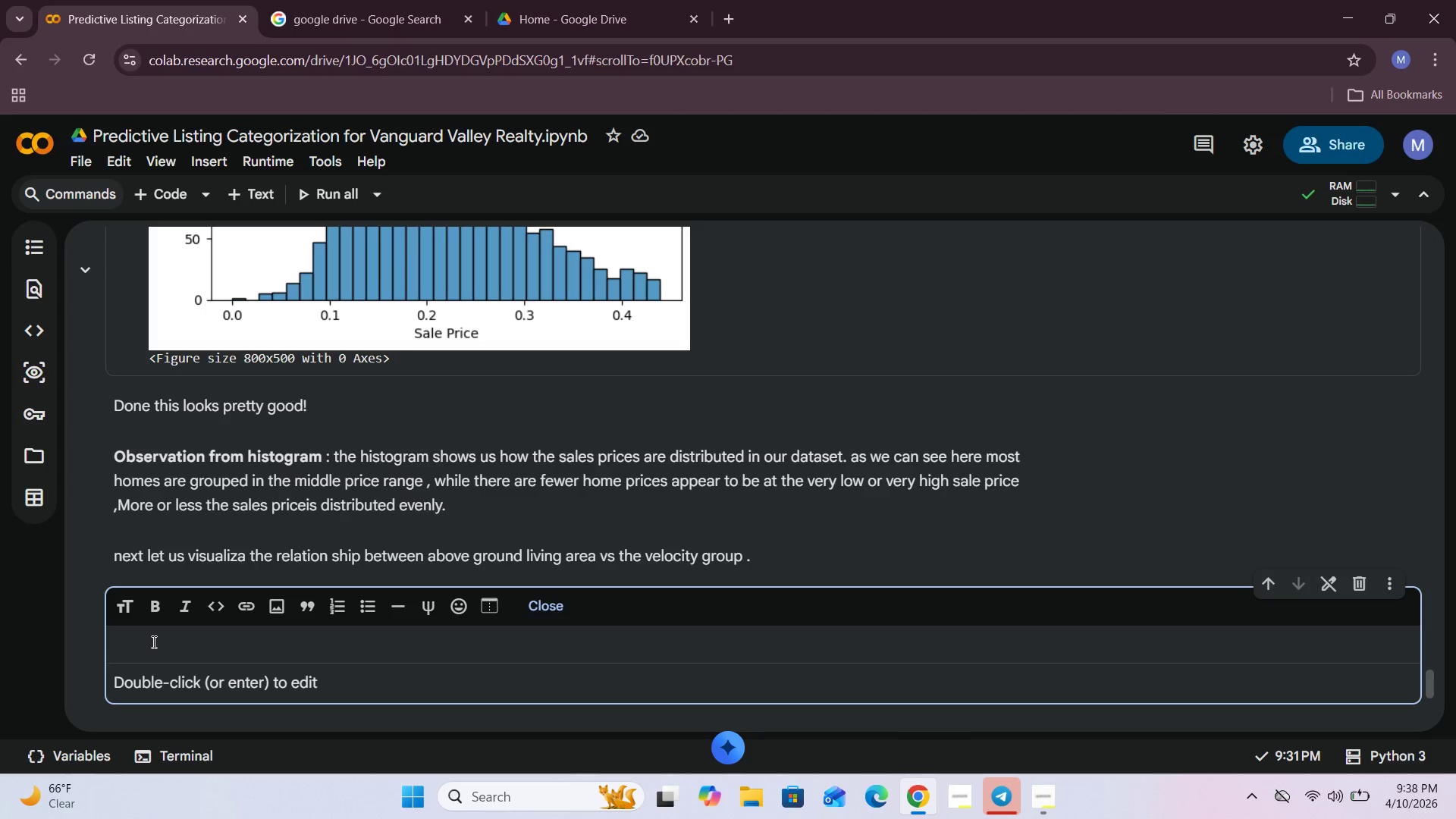 
type(Boxplot  Linin)
key(Backspace)
key(Backspace)
key(Backspace)
type(ving Area versus B)
key(Backspace)
type(Velocity Group)
 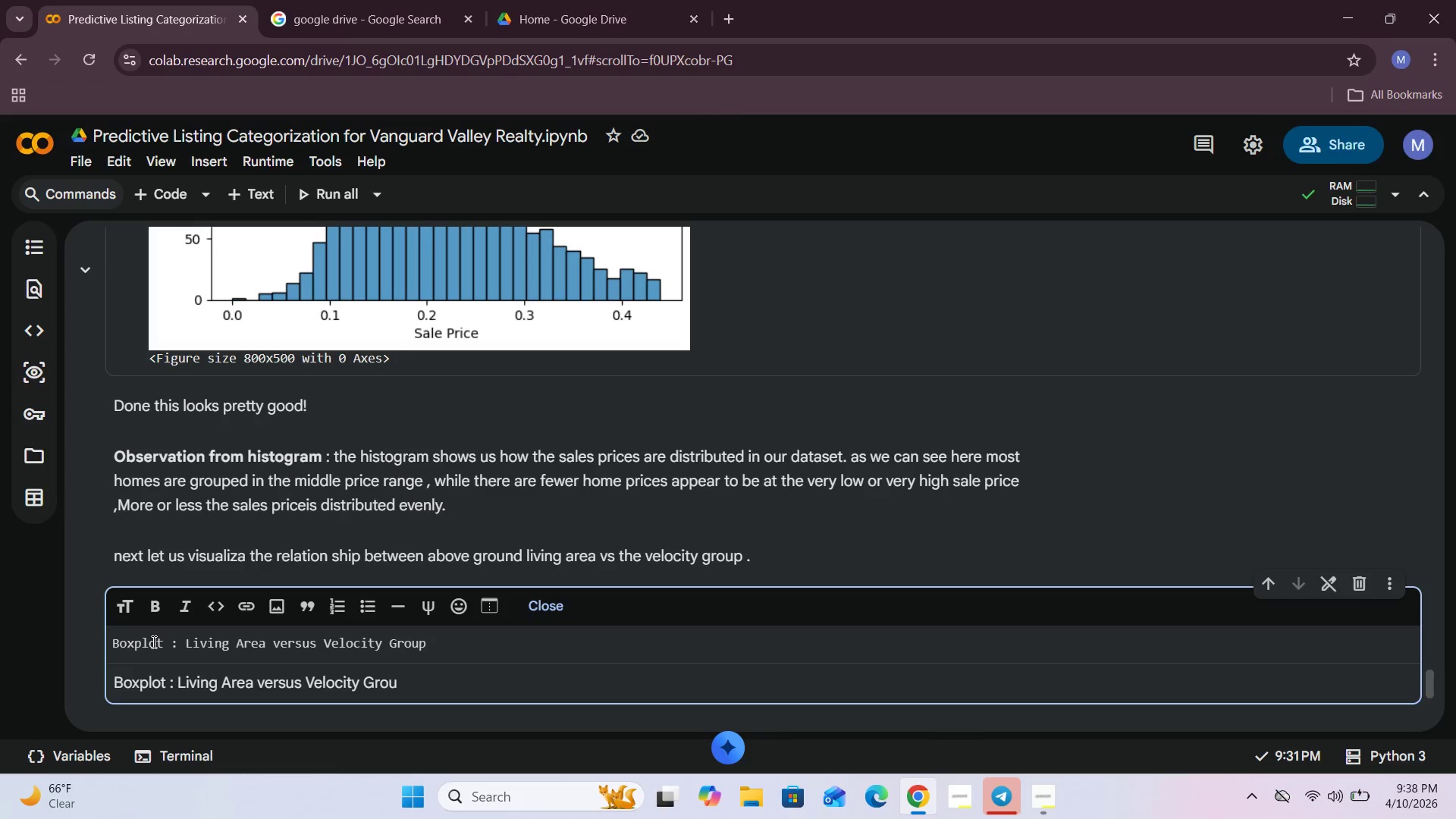 
left_click_drag(start_coordinate=[168, 643], to_coordinate=[88, 647])
 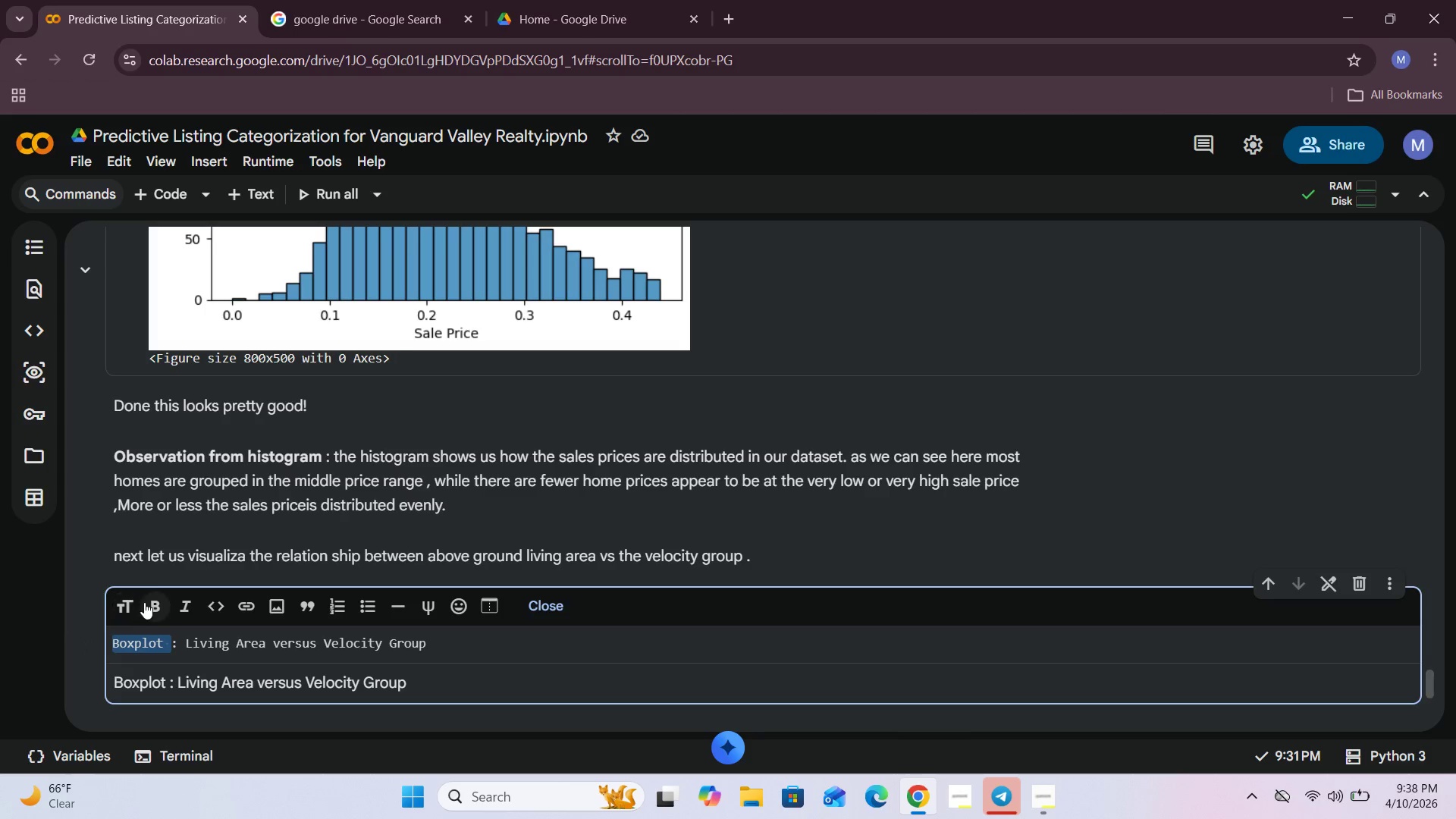 
left_click([145, 602])
 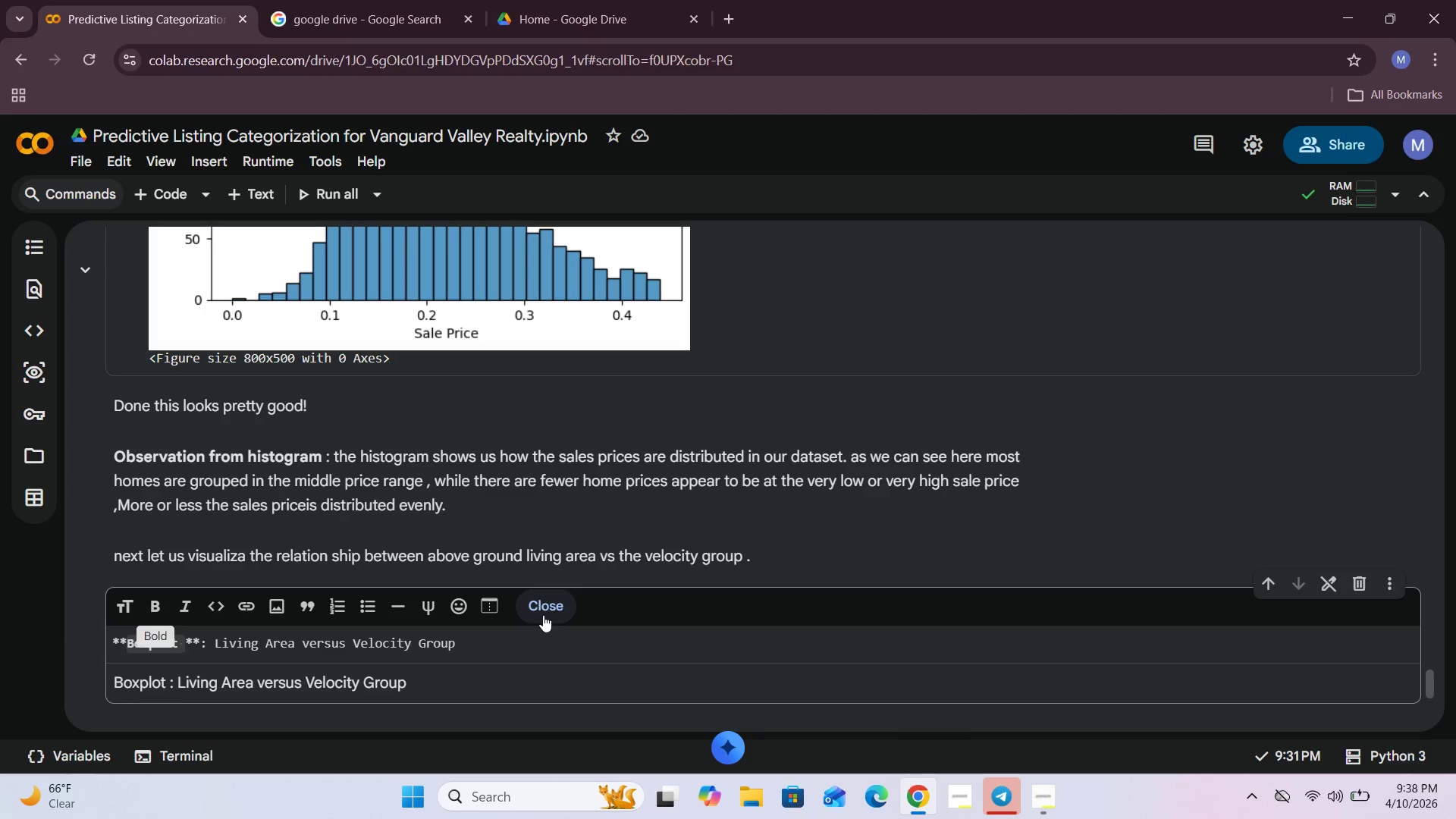 
left_click([543, 613])
 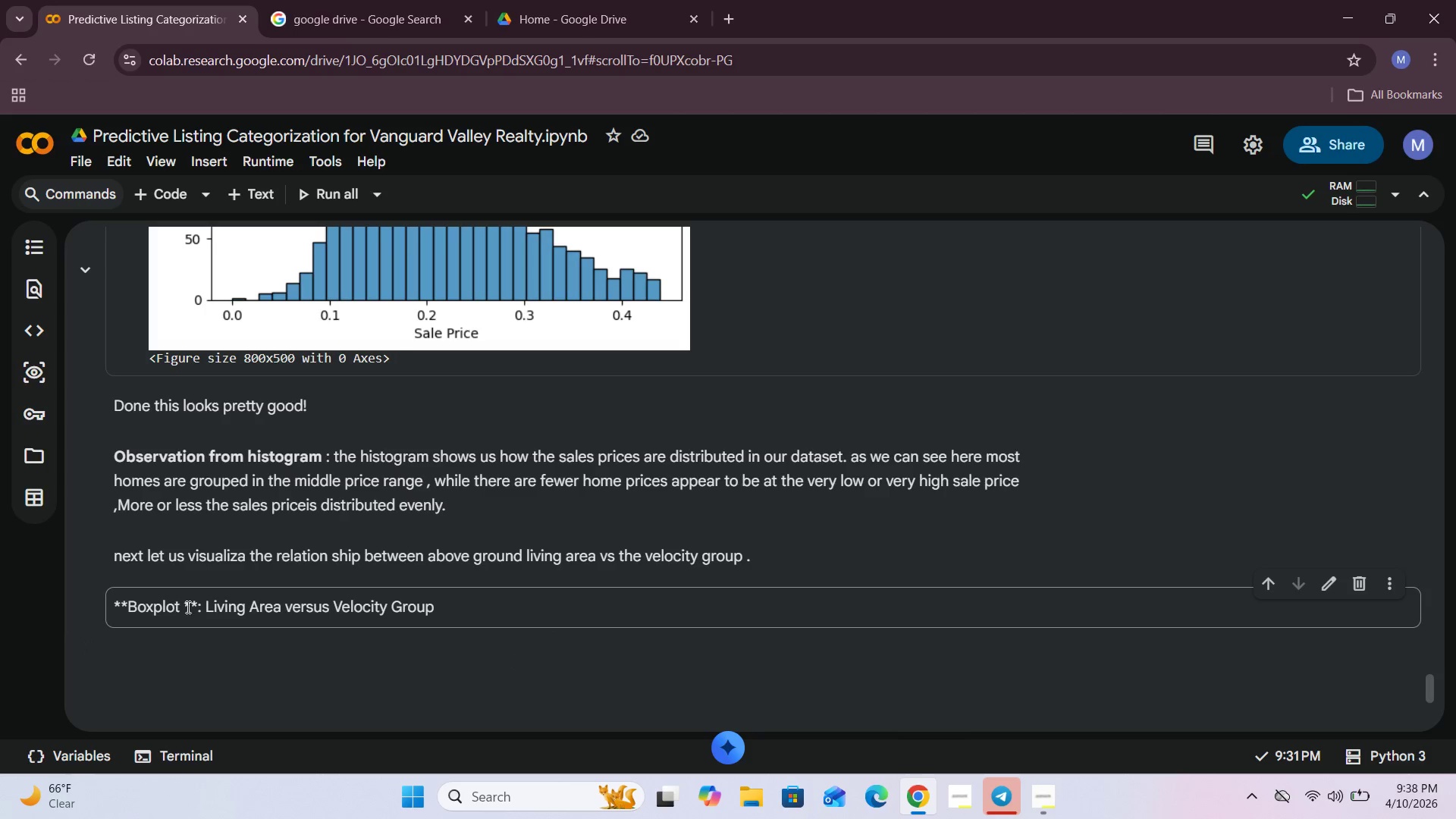 
double_click([278, 612])
 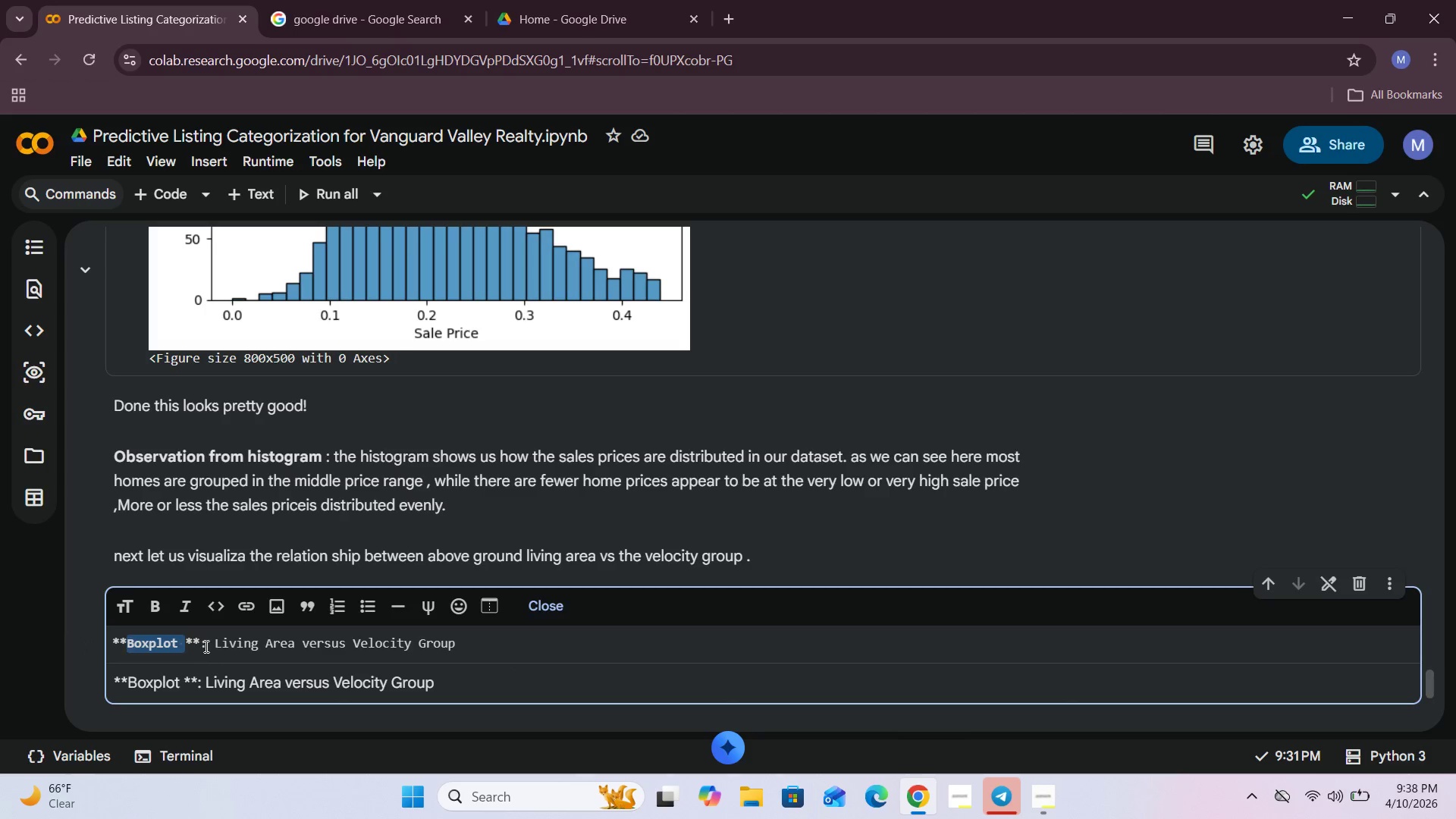 
left_click([204, 645])
 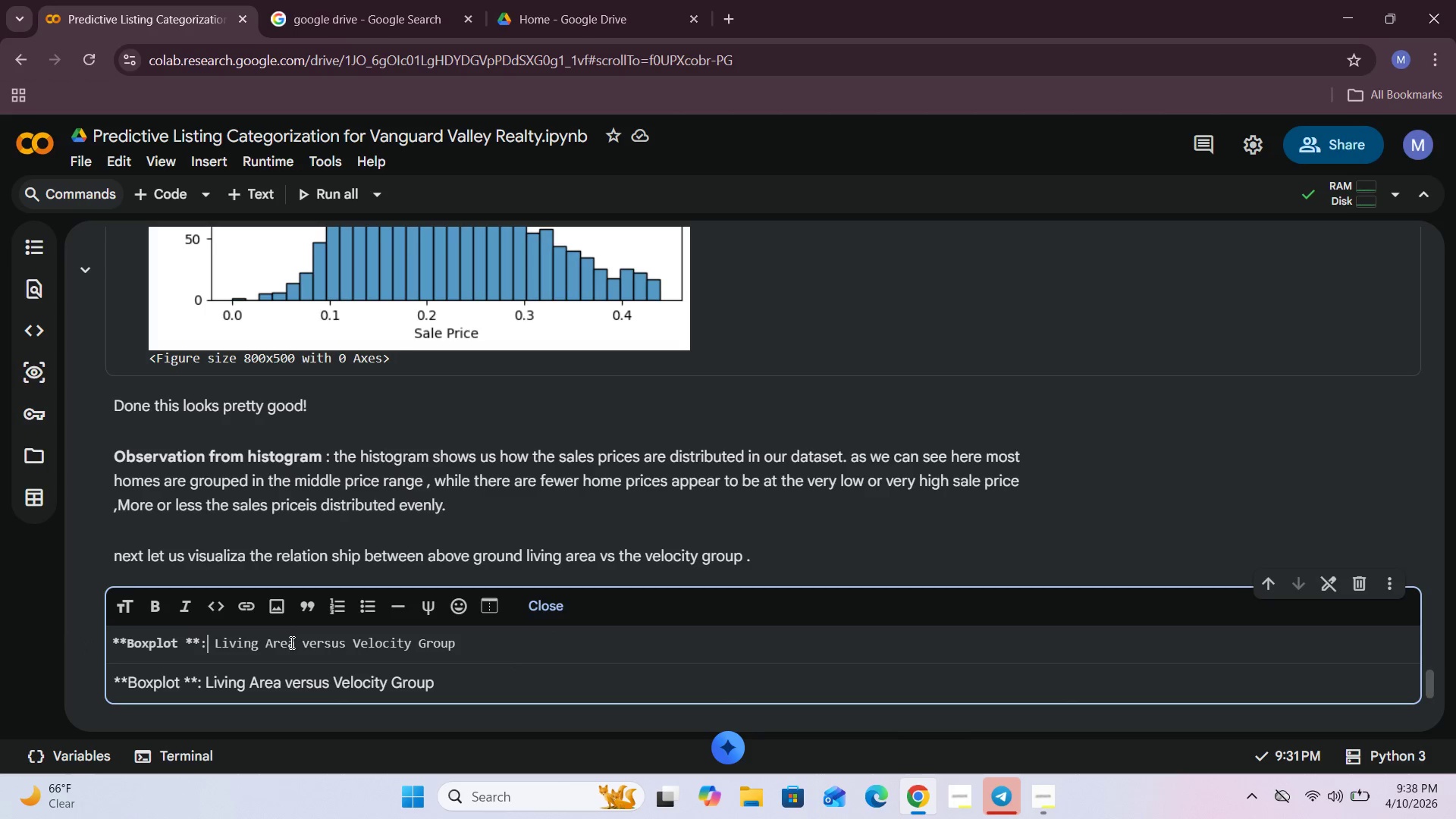 
key(ArrowLeft)
 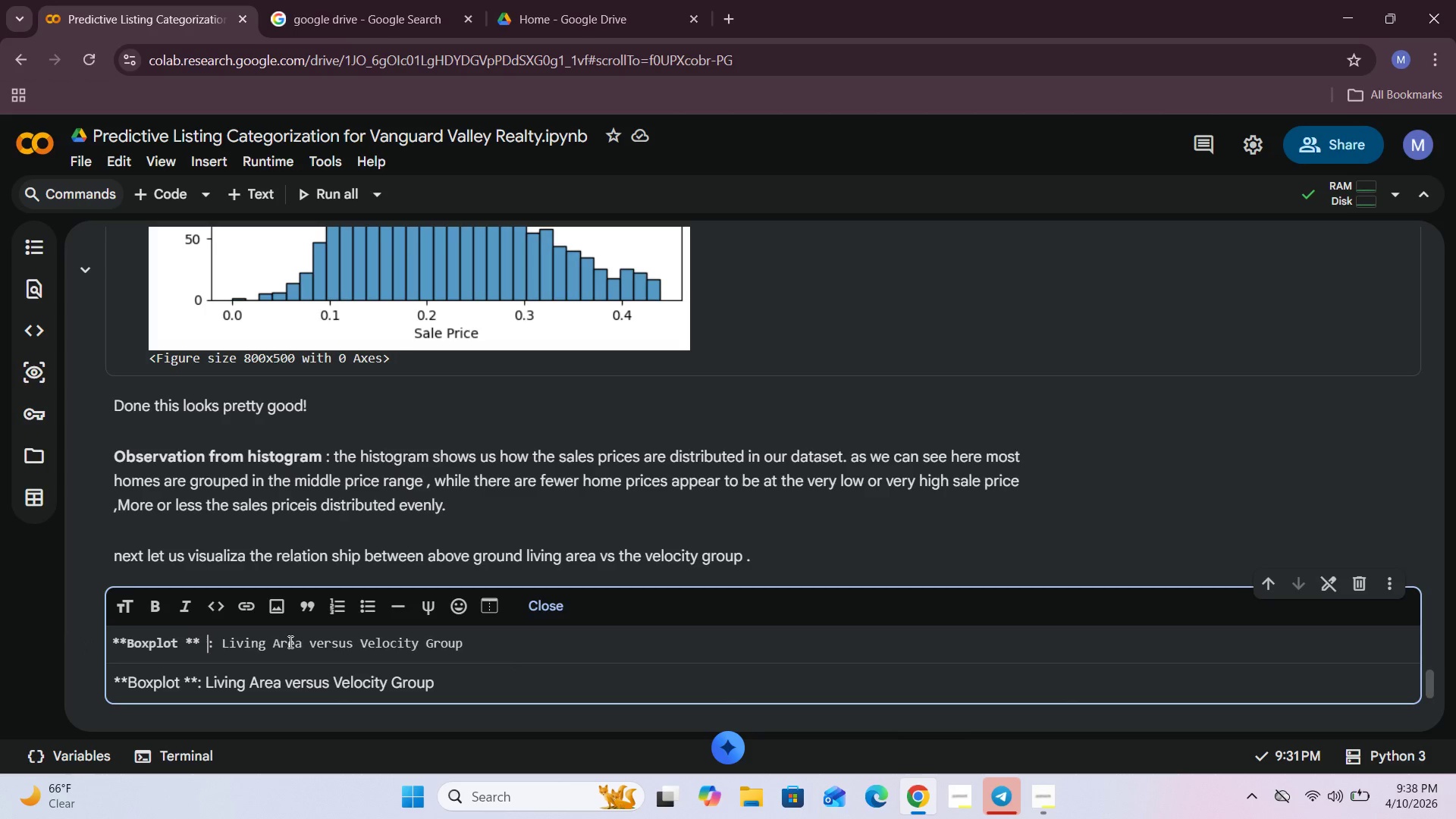 
key(Space)
 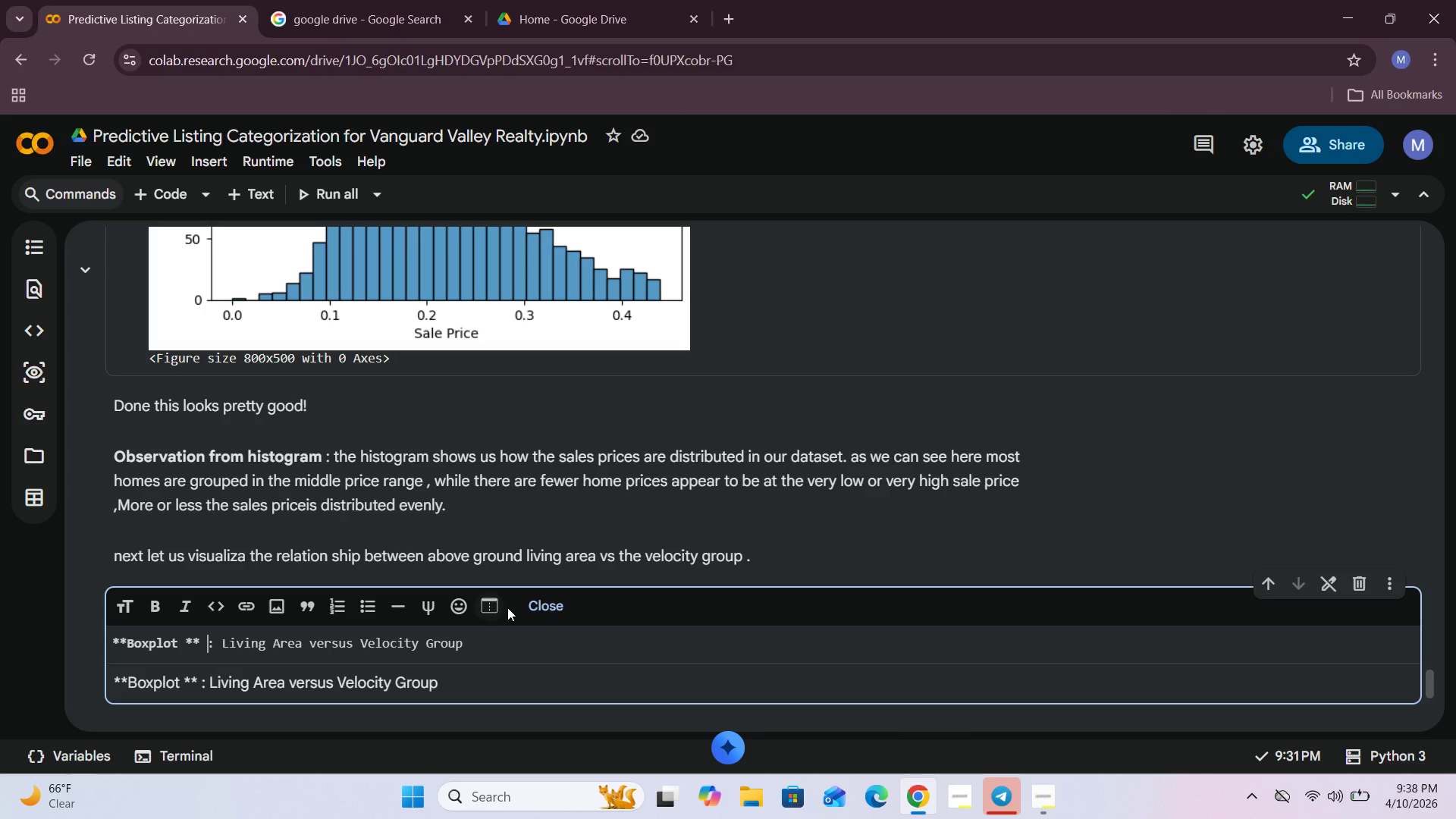 
left_click([569, 602])
 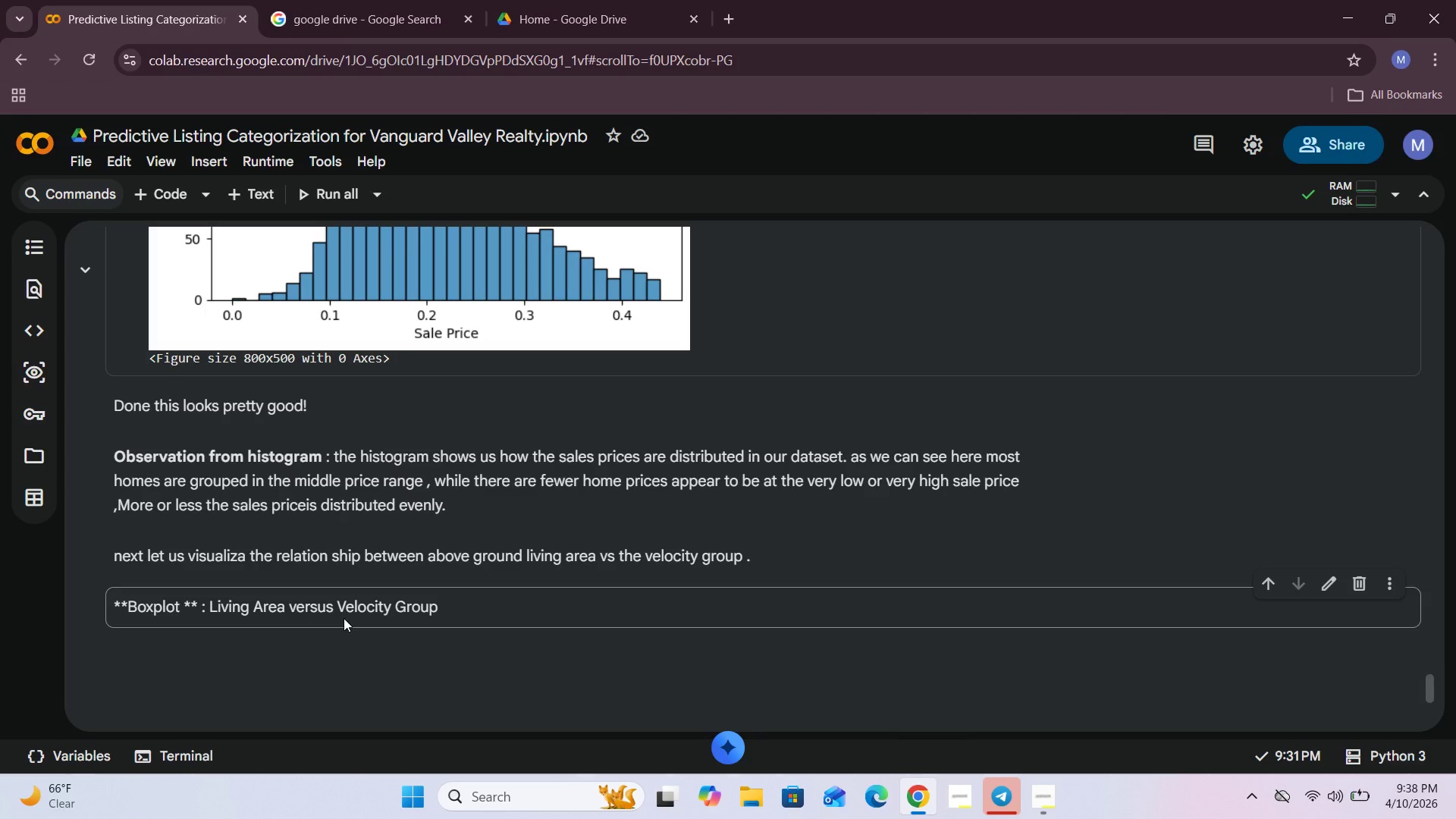 
double_click([344, 618])
 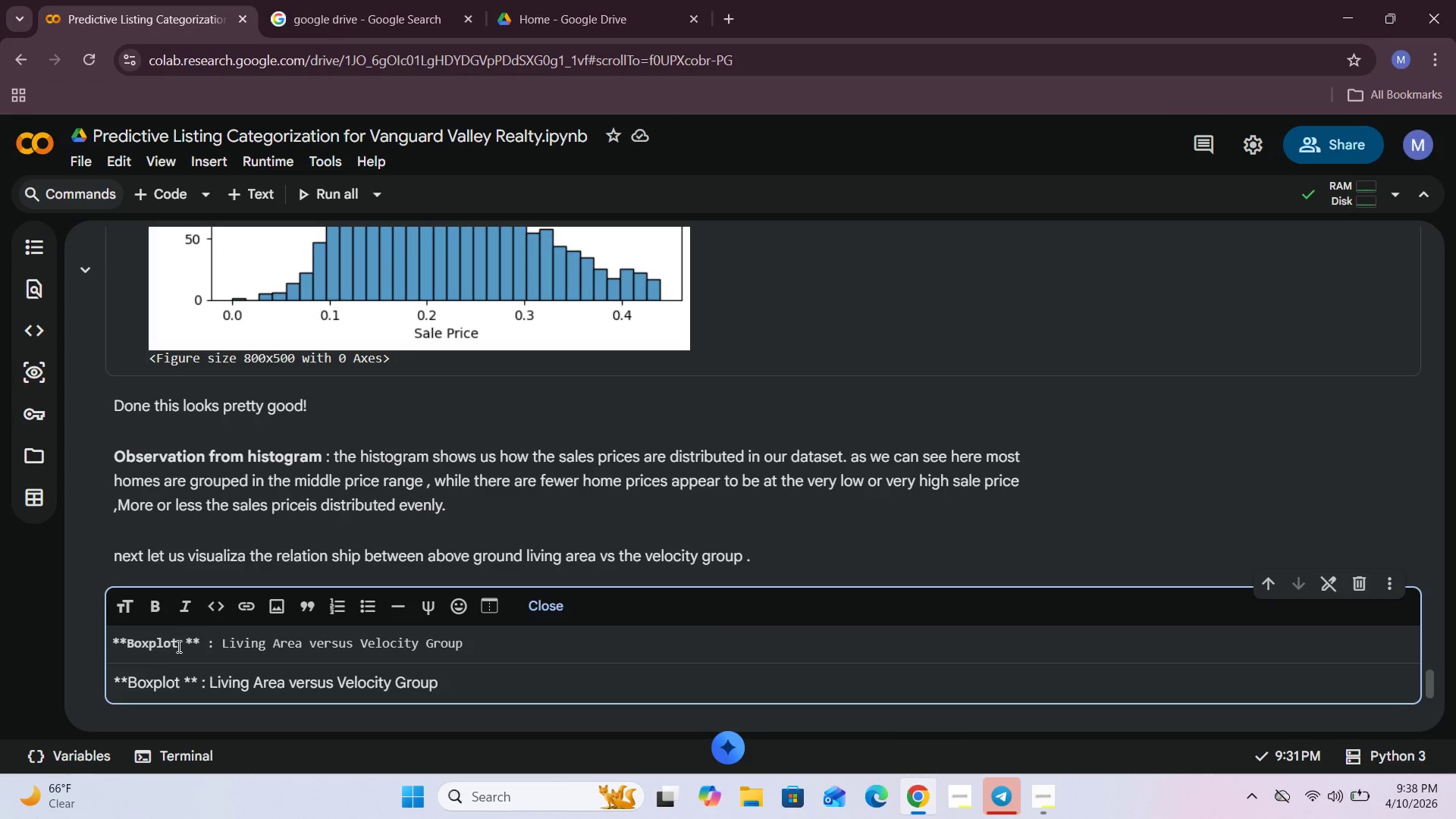 
left_click([185, 642])
 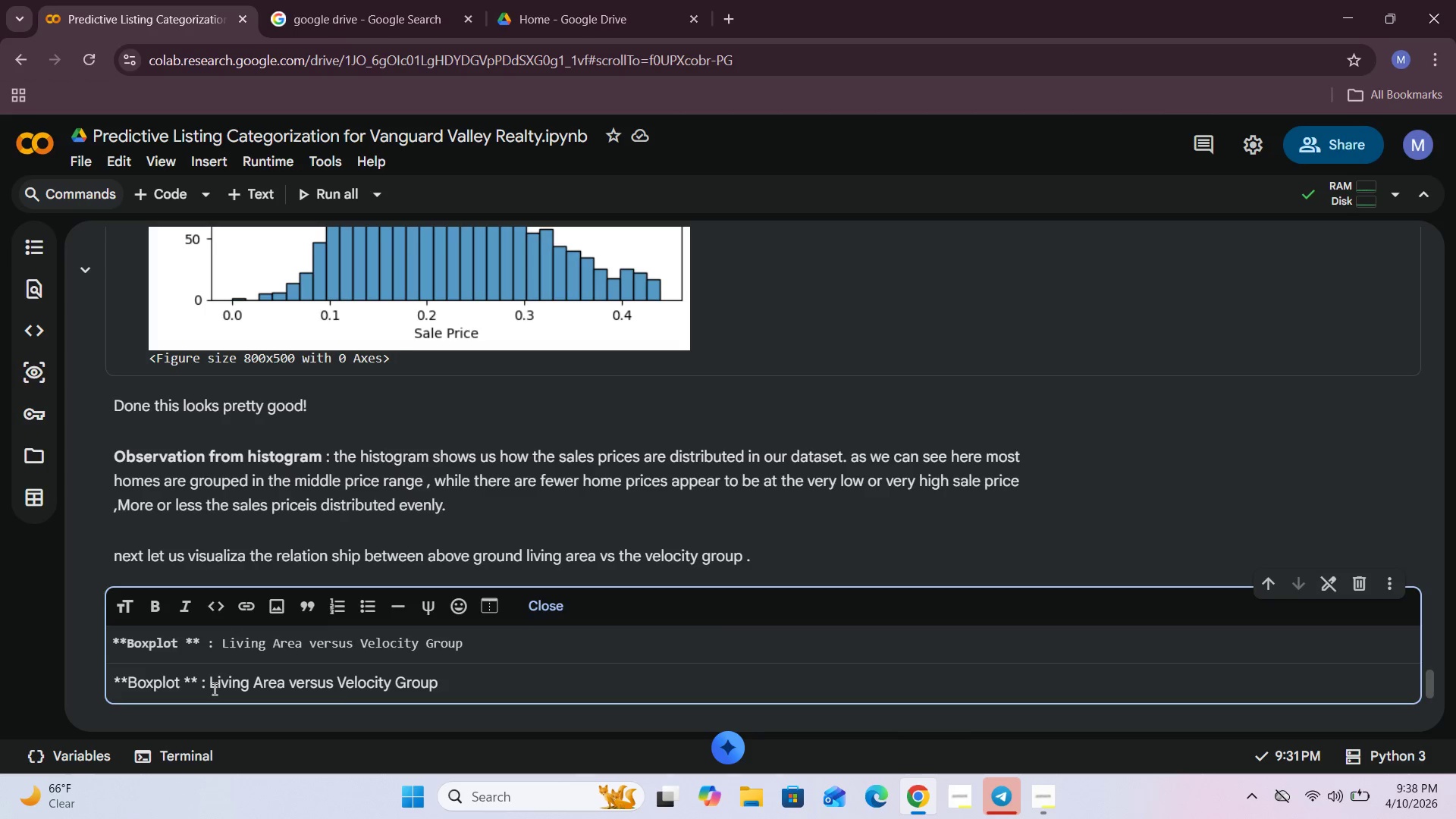 
key(Backspace)
 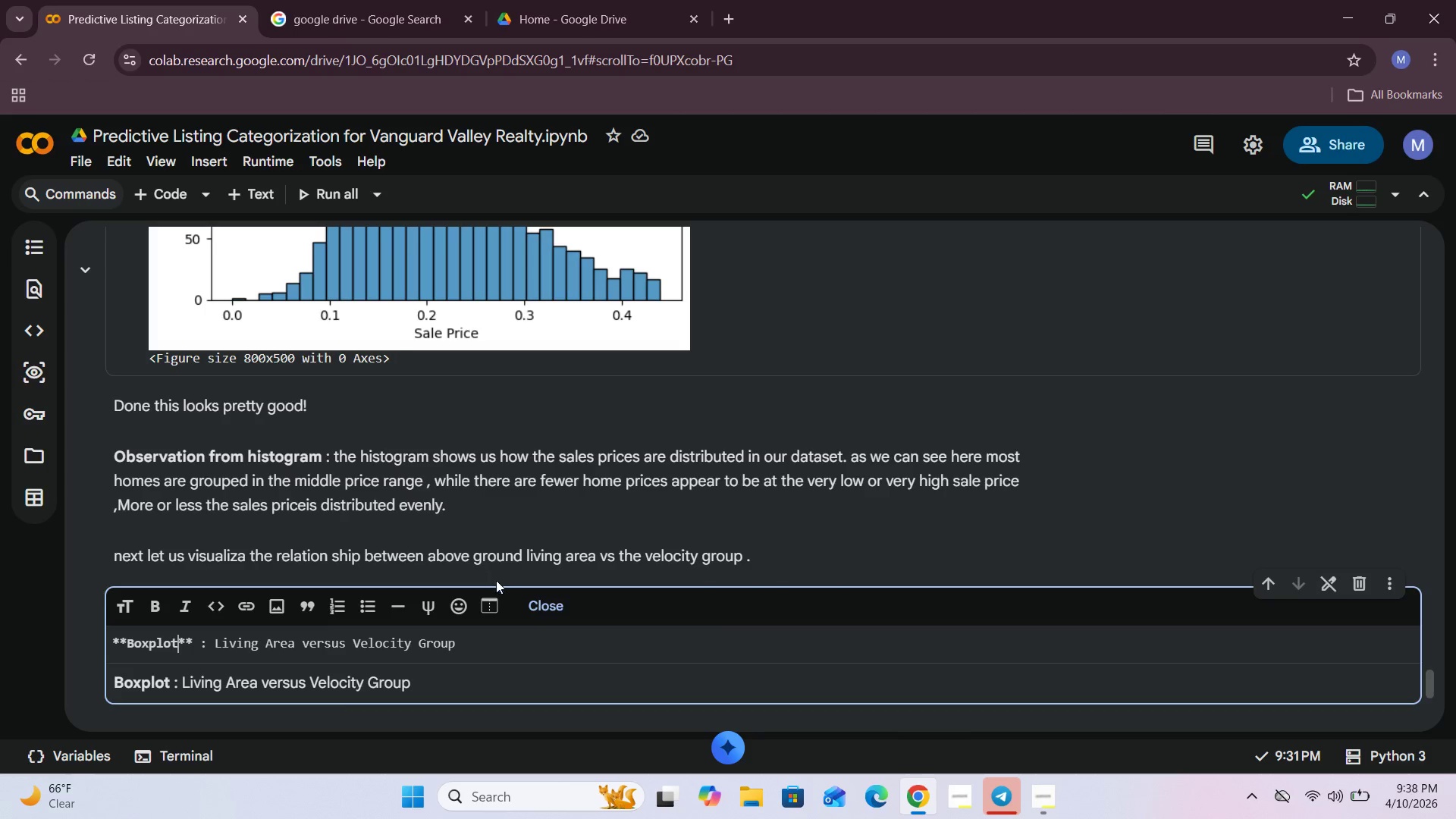 
left_click([538, 598])
 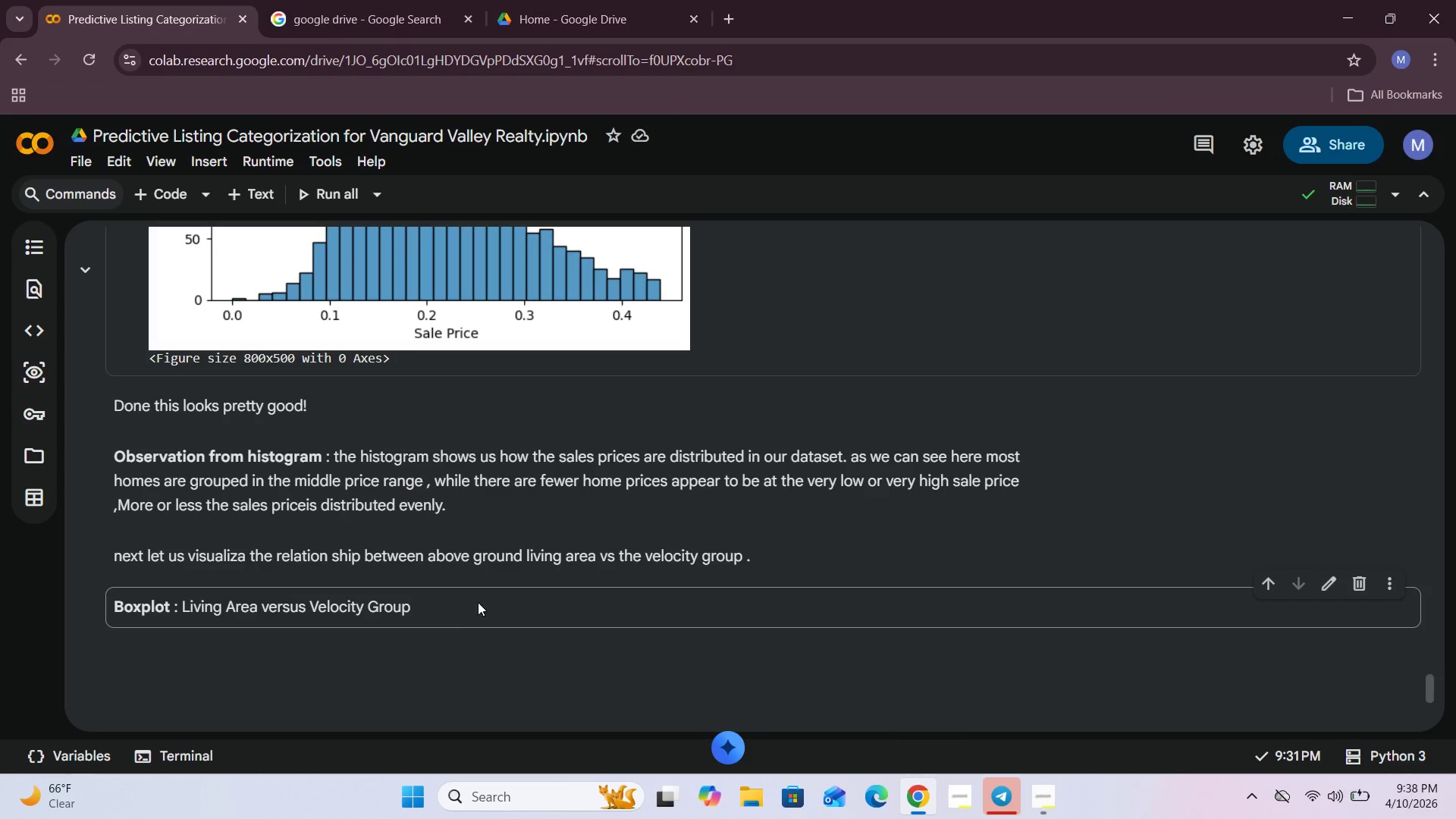 
left_click([456, 610])
 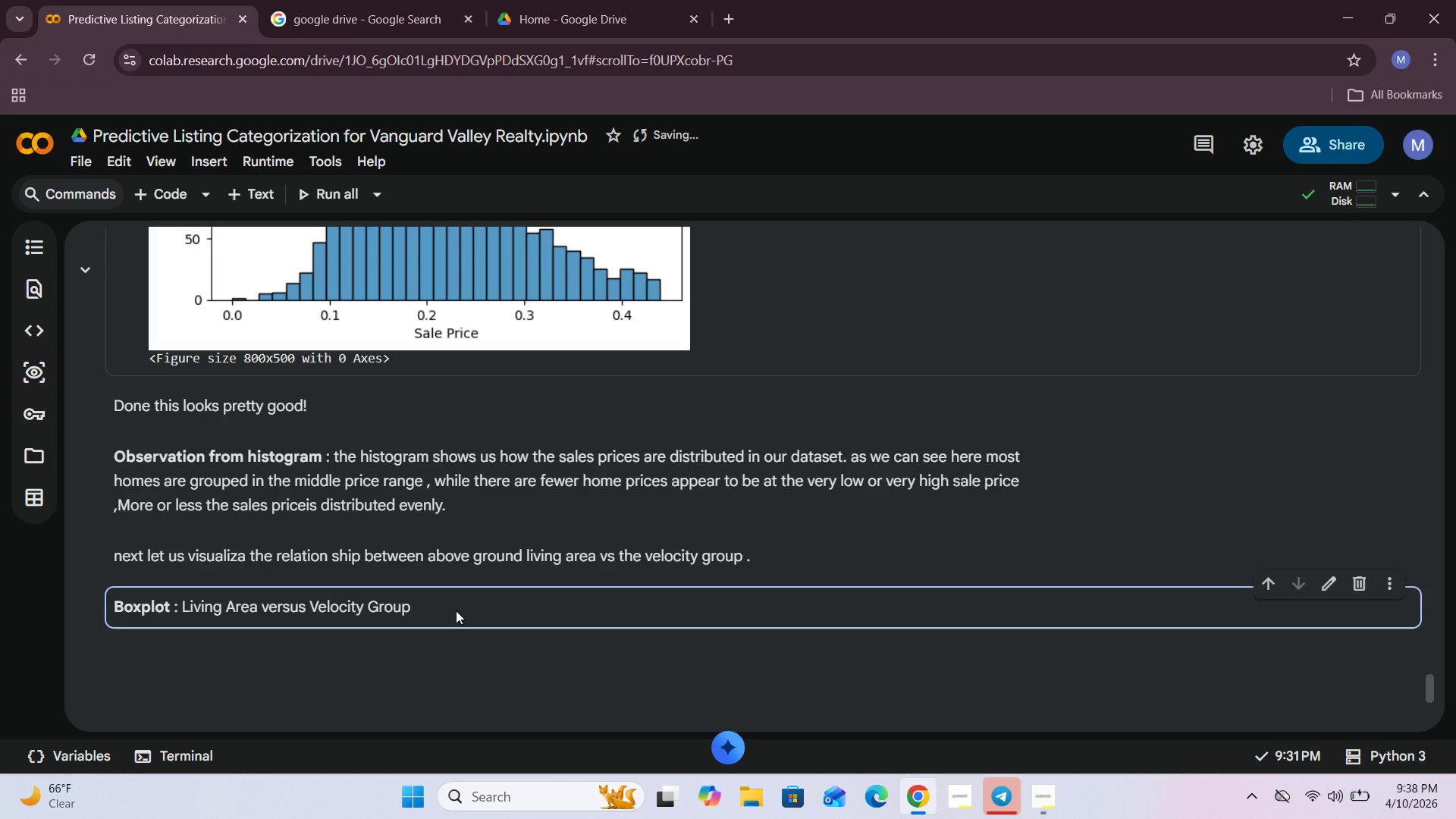 
scroll: coordinate [456, 610], scroll_direction: up, amount: 45.0
 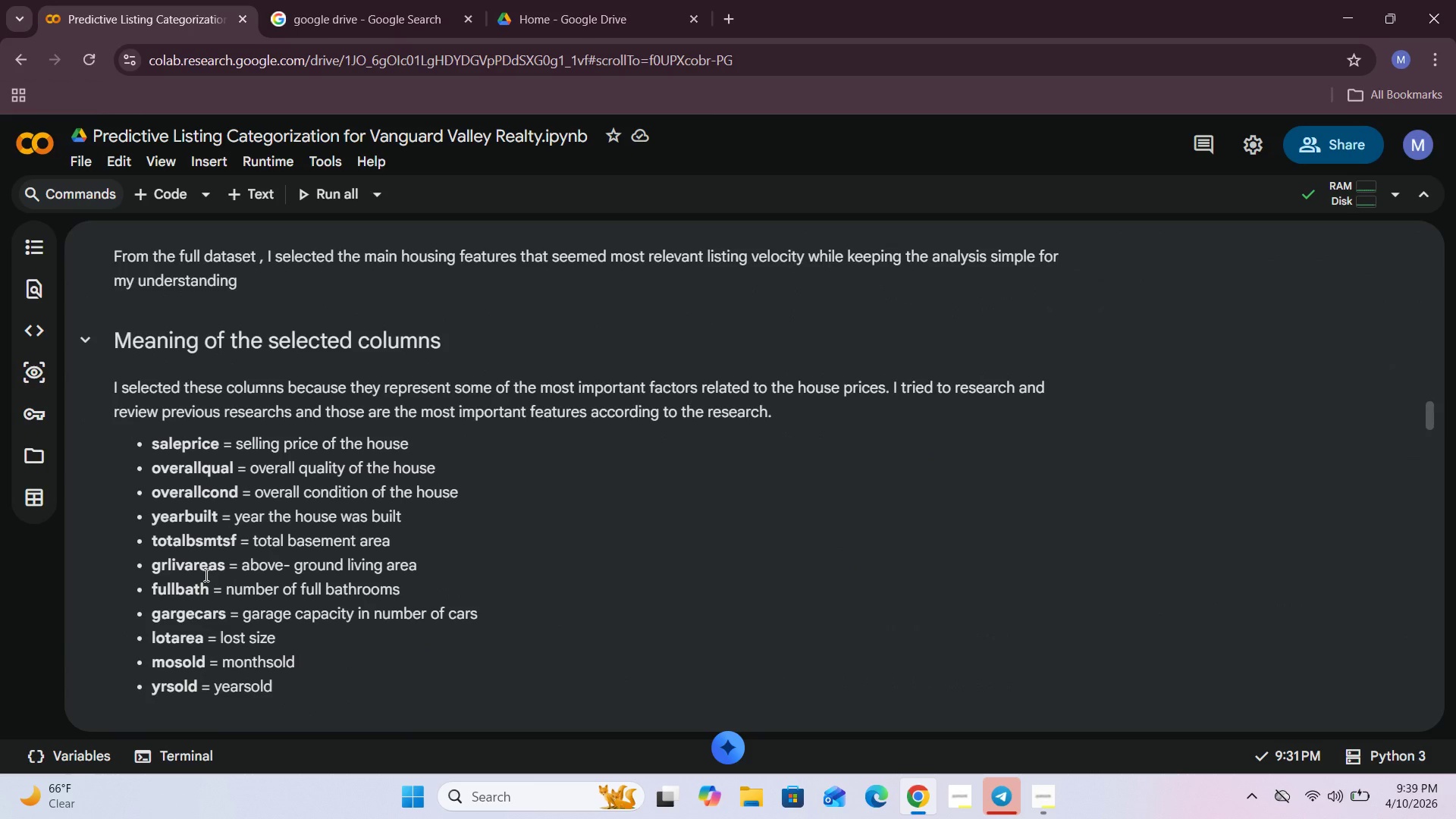 
scroll: coordinate [223, 579], scroll_direction: down, amount: 6.0
 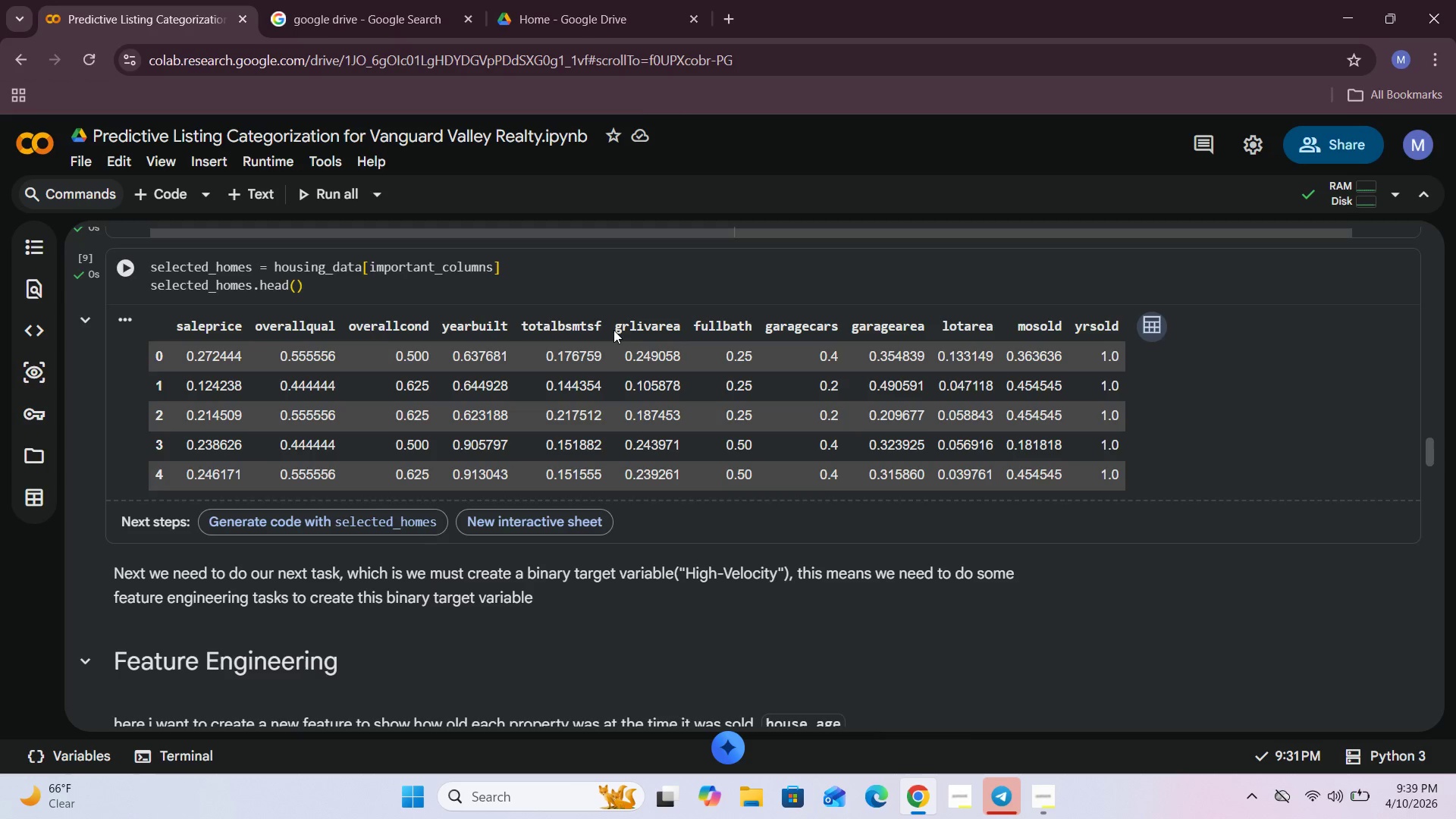 
wait(5.51)
 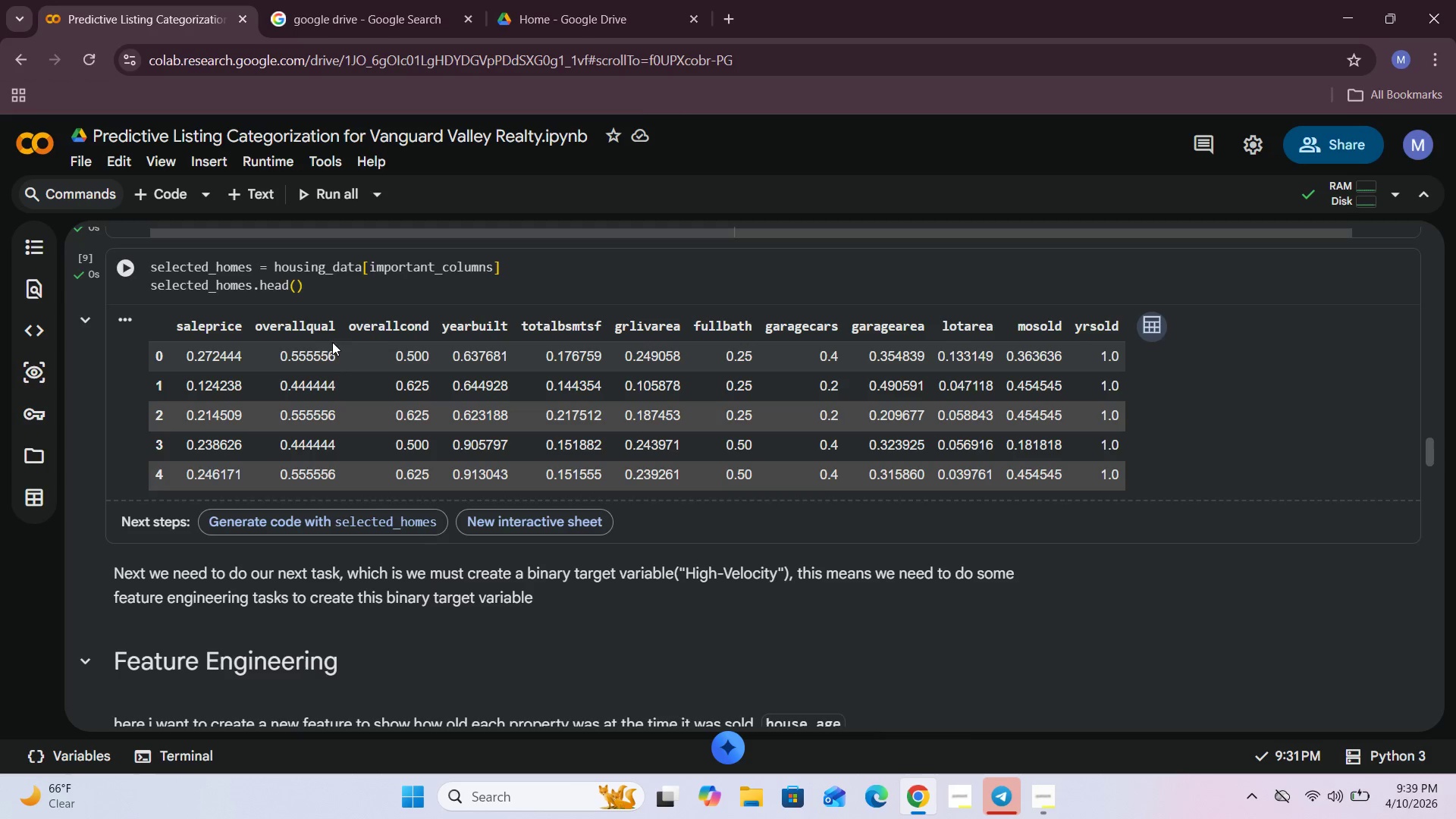 
left_click_drag(start_coordinate=[616, 328], to_coordinate=[686, 331])
 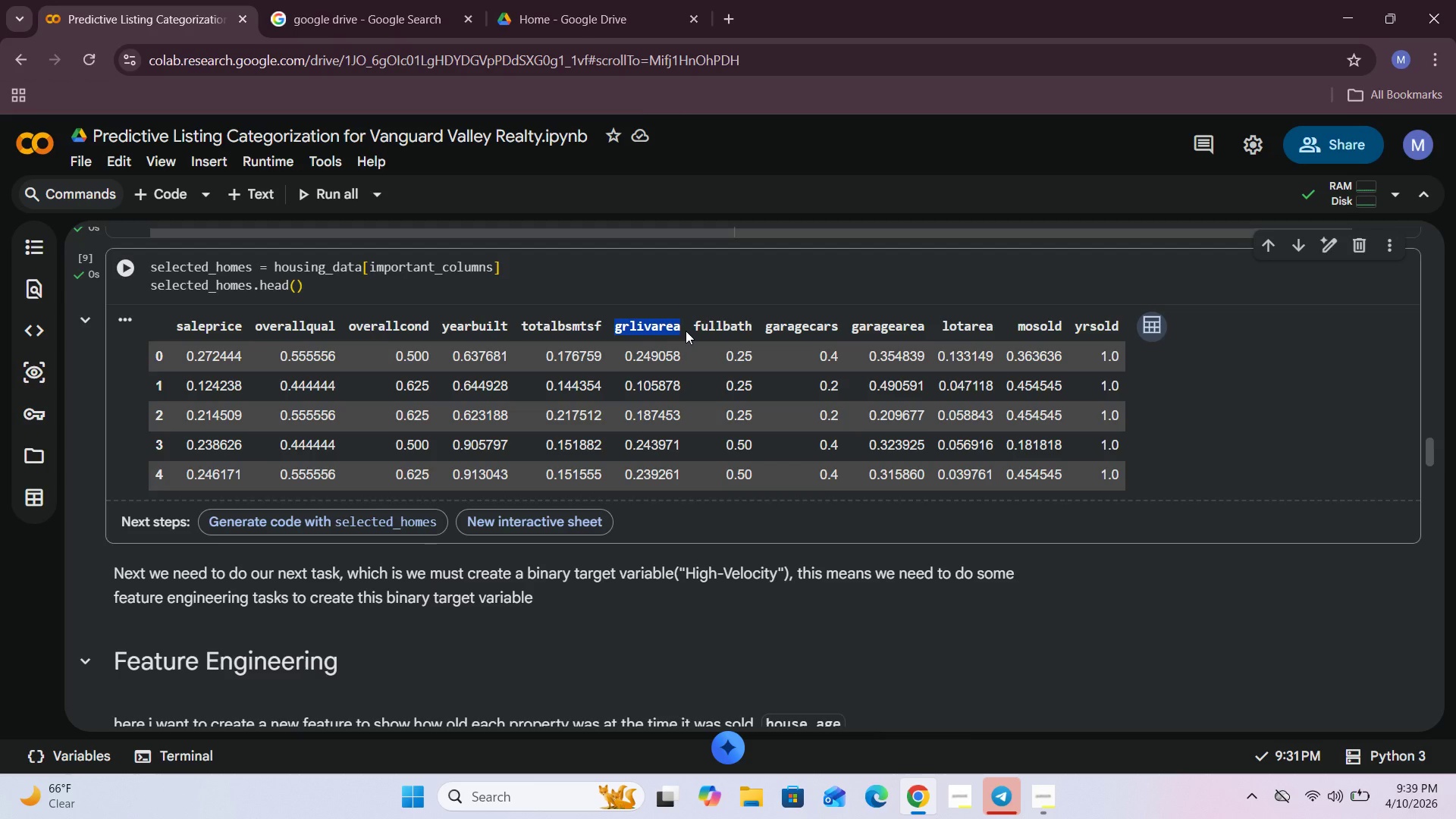 
left_click([686, 331])
 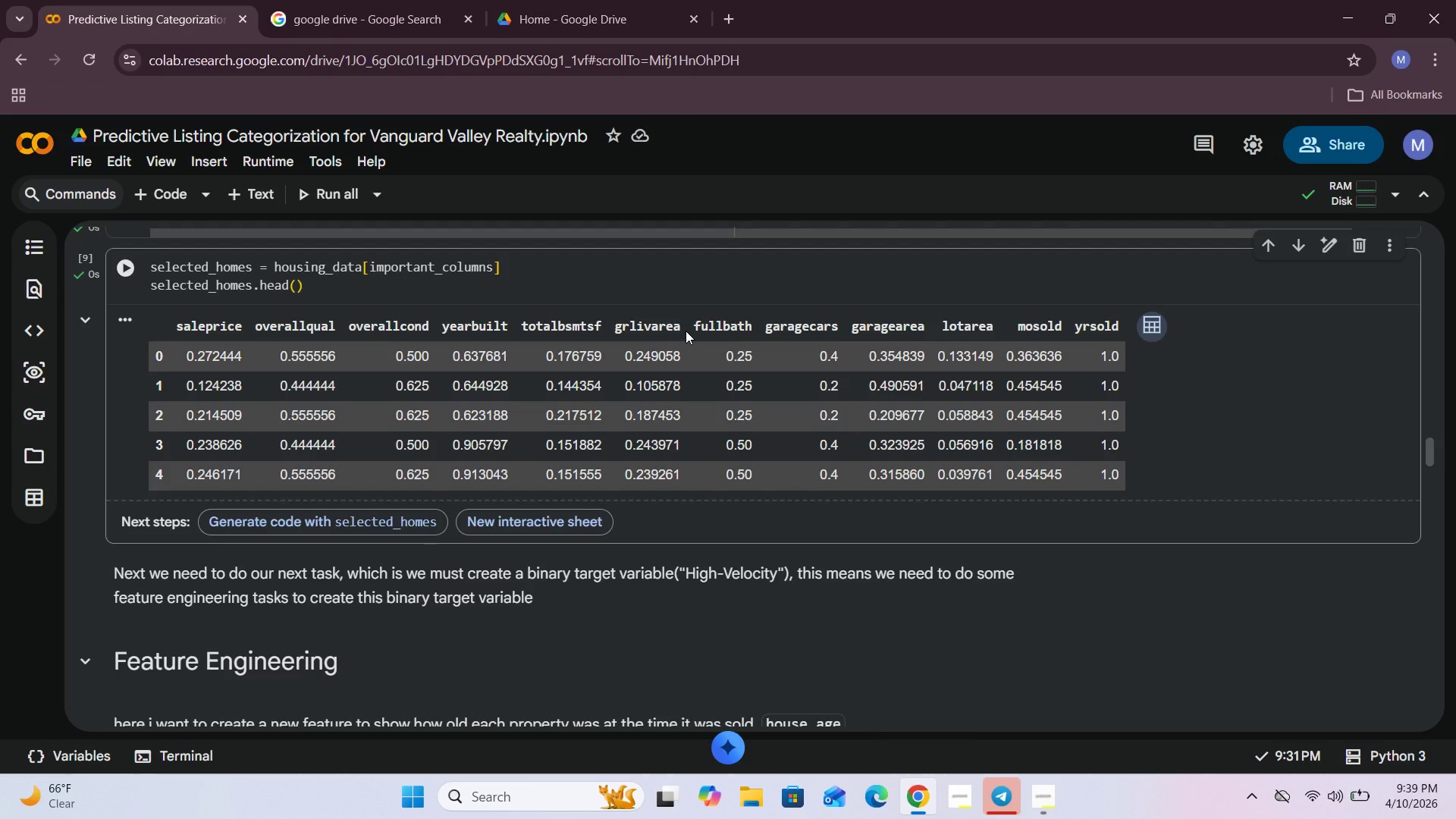 
scroll: coordinate [686, 331], scroll_direction: down, amount: 40.0
 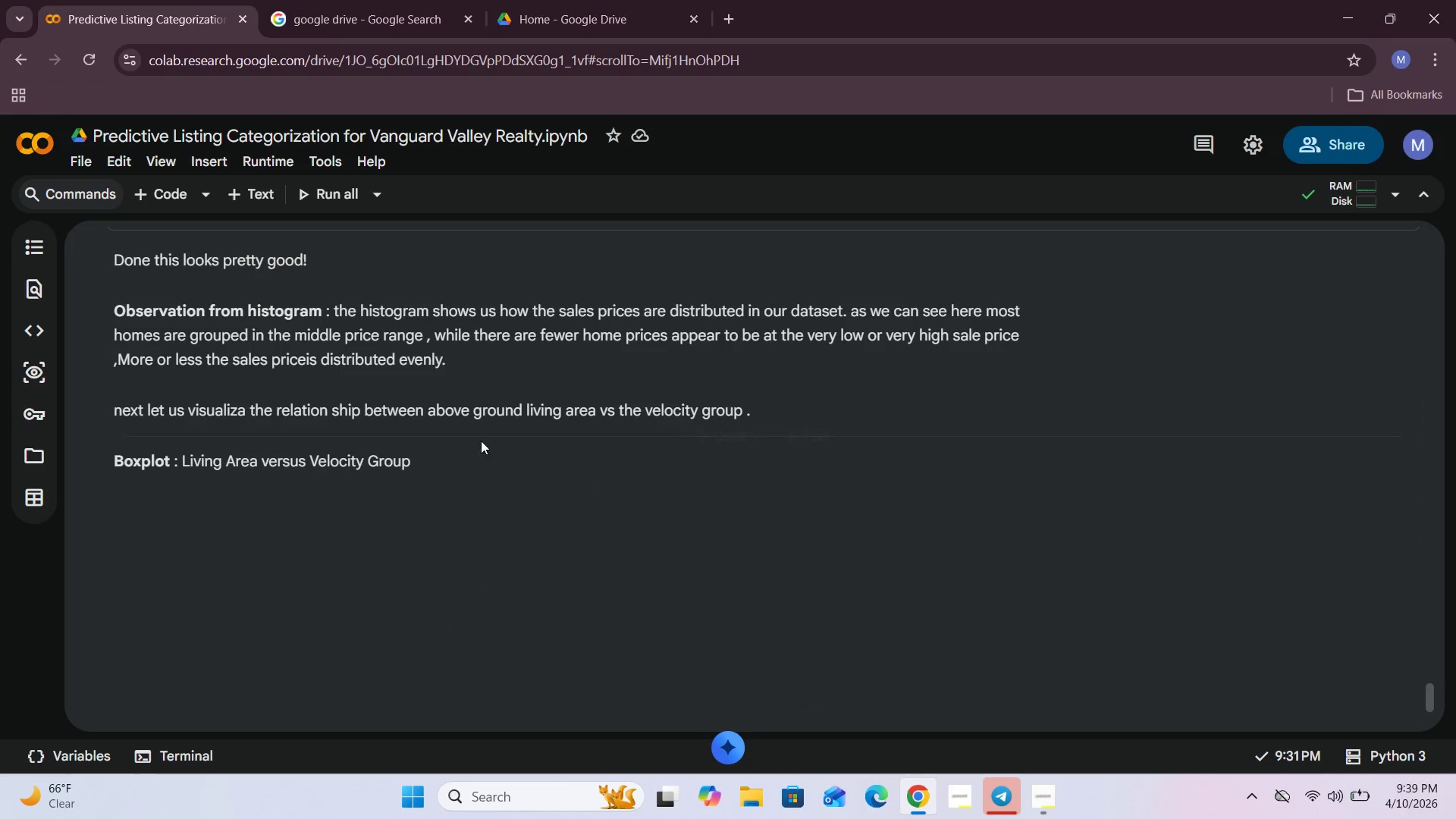 
left_click([456, 463])
 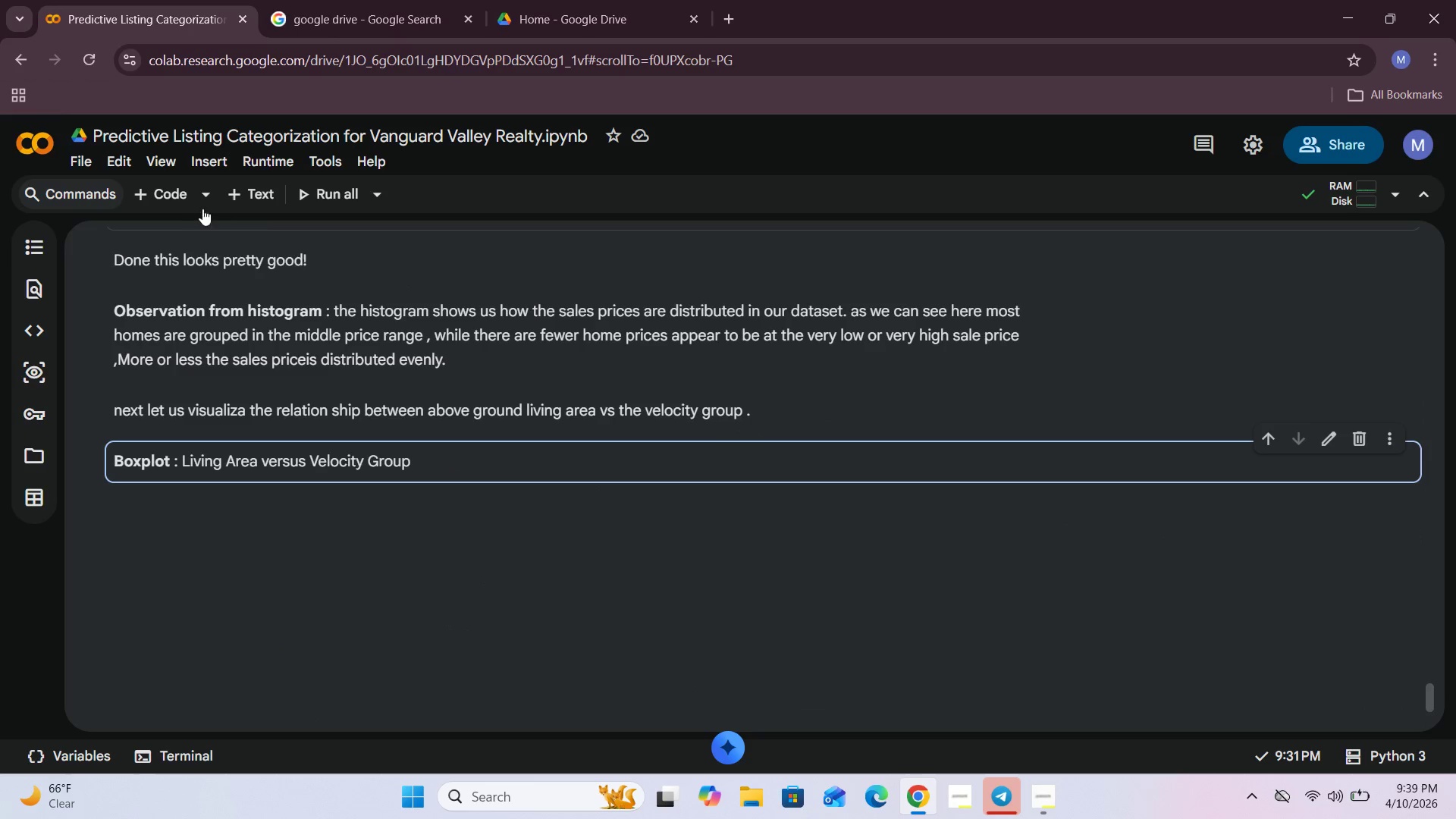 
left_click([172, 203])
 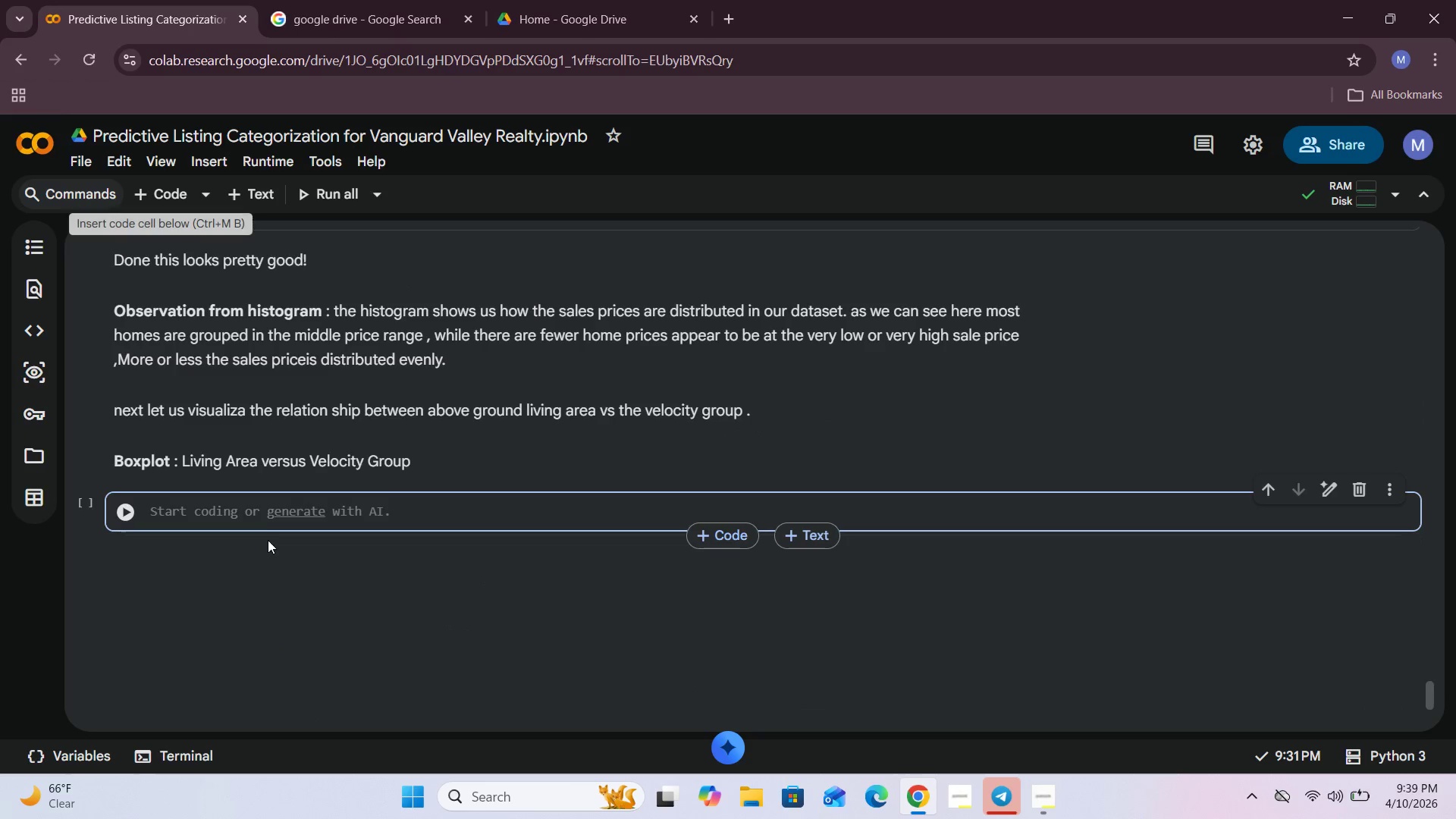 
left_click([265, 514])
 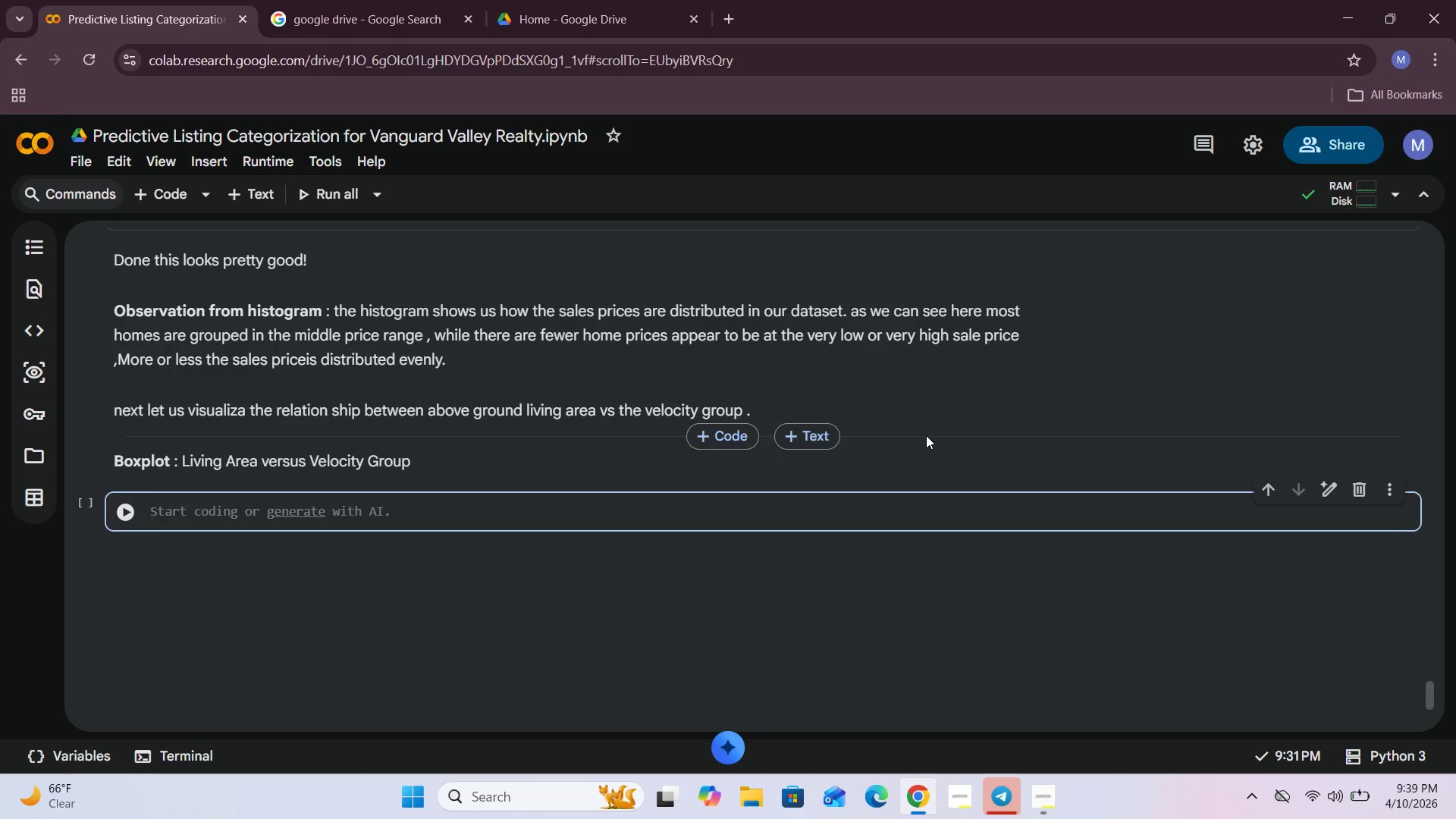 
type(sns.boxplot(x="High_velocity)
 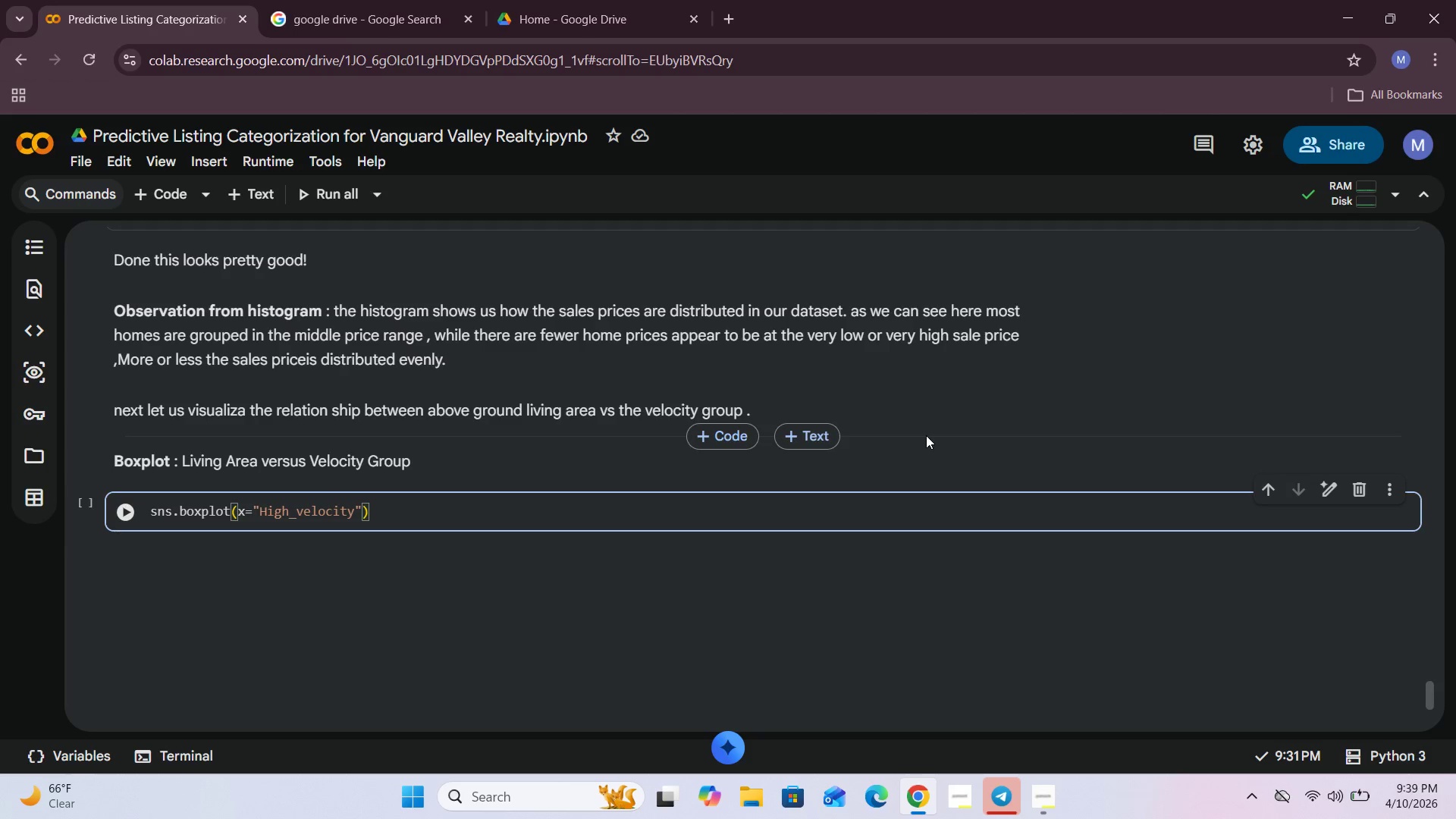 
key(ArrowRight)
 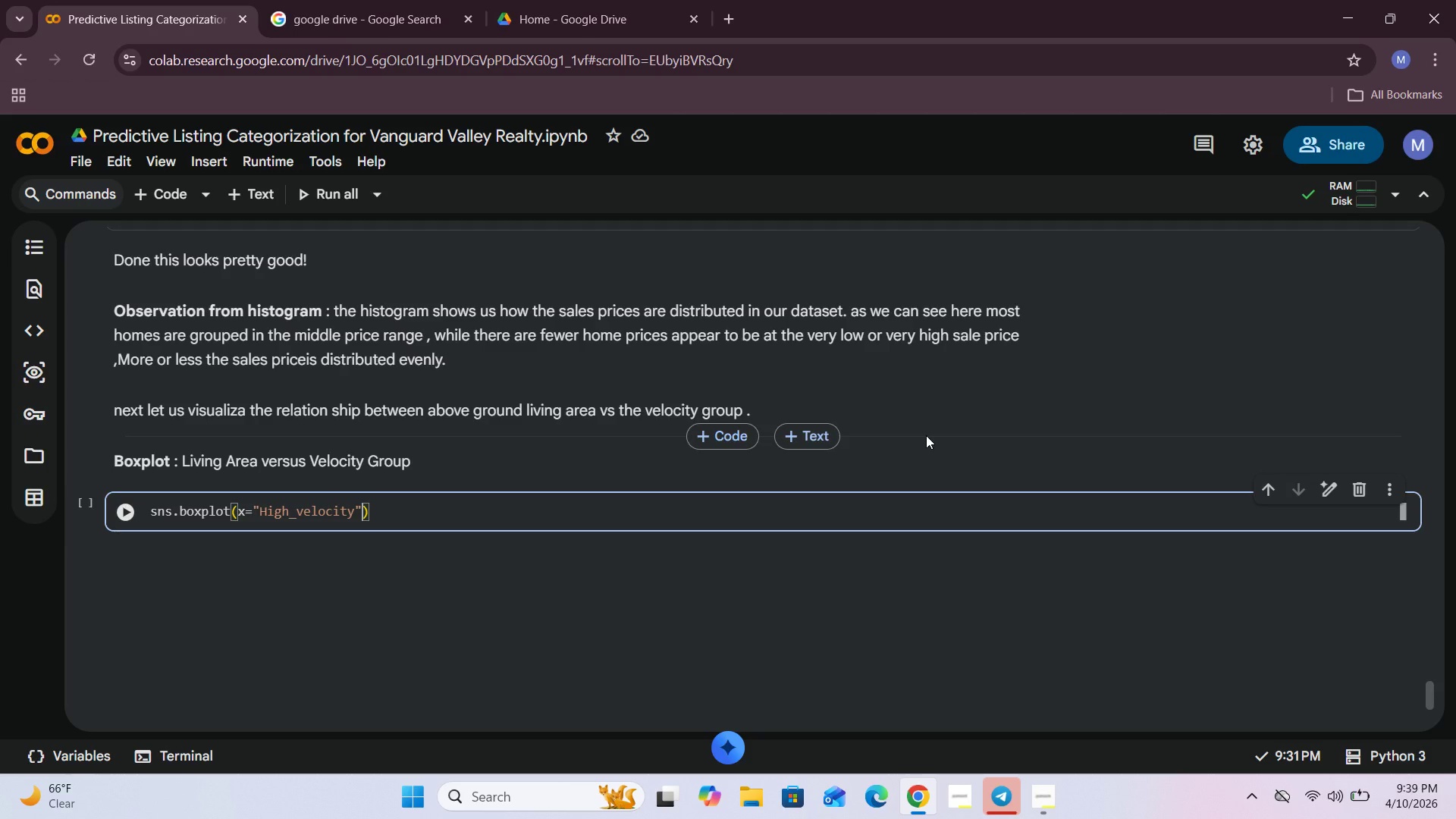 
type(, y =)
key(Backspace)
type(=)
key(Backspace)
key(Backspace)
type(="grli)
 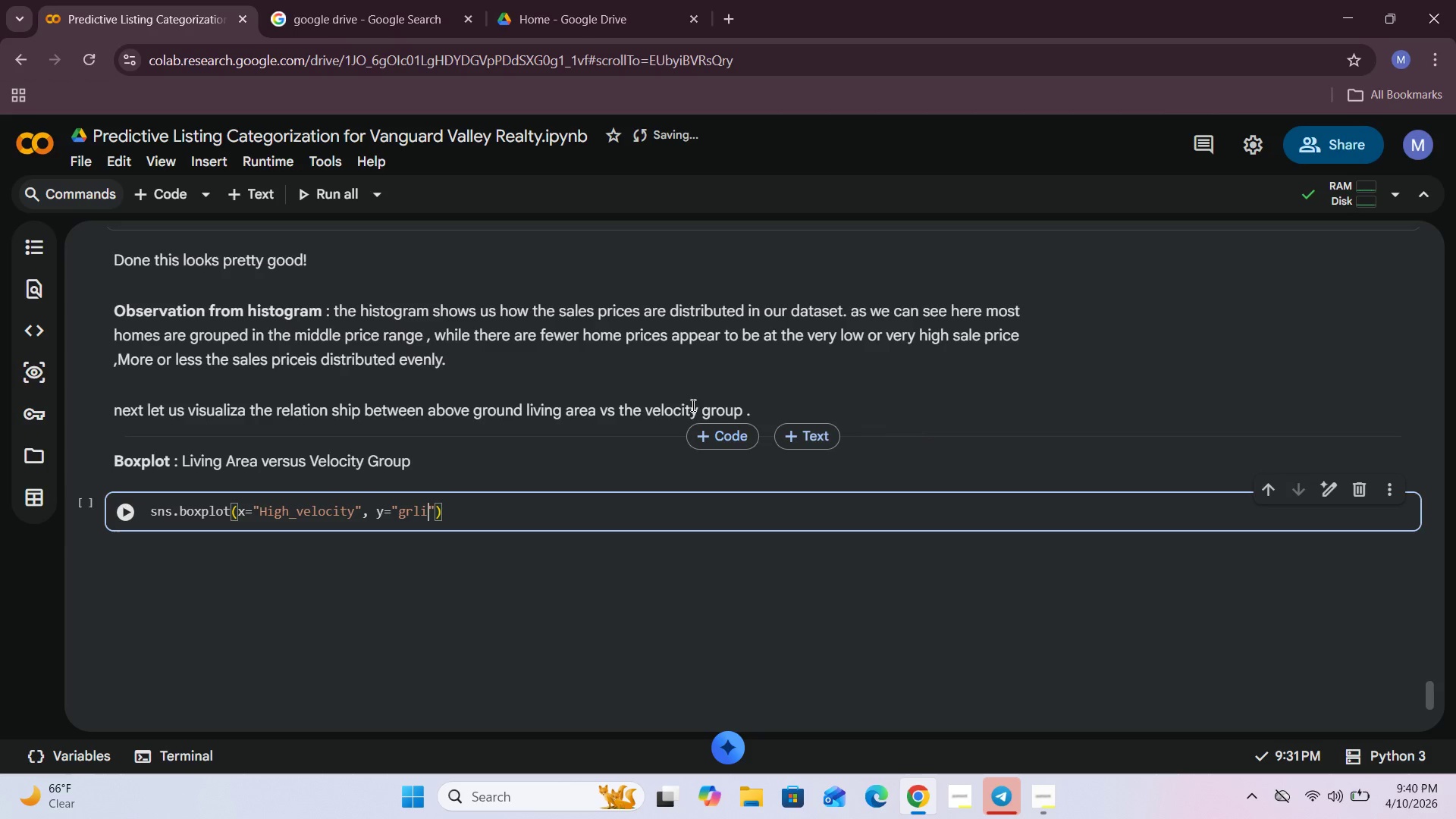 
scroll: coordinate [513, 395], scroll_direction: up, amount: 16.0
 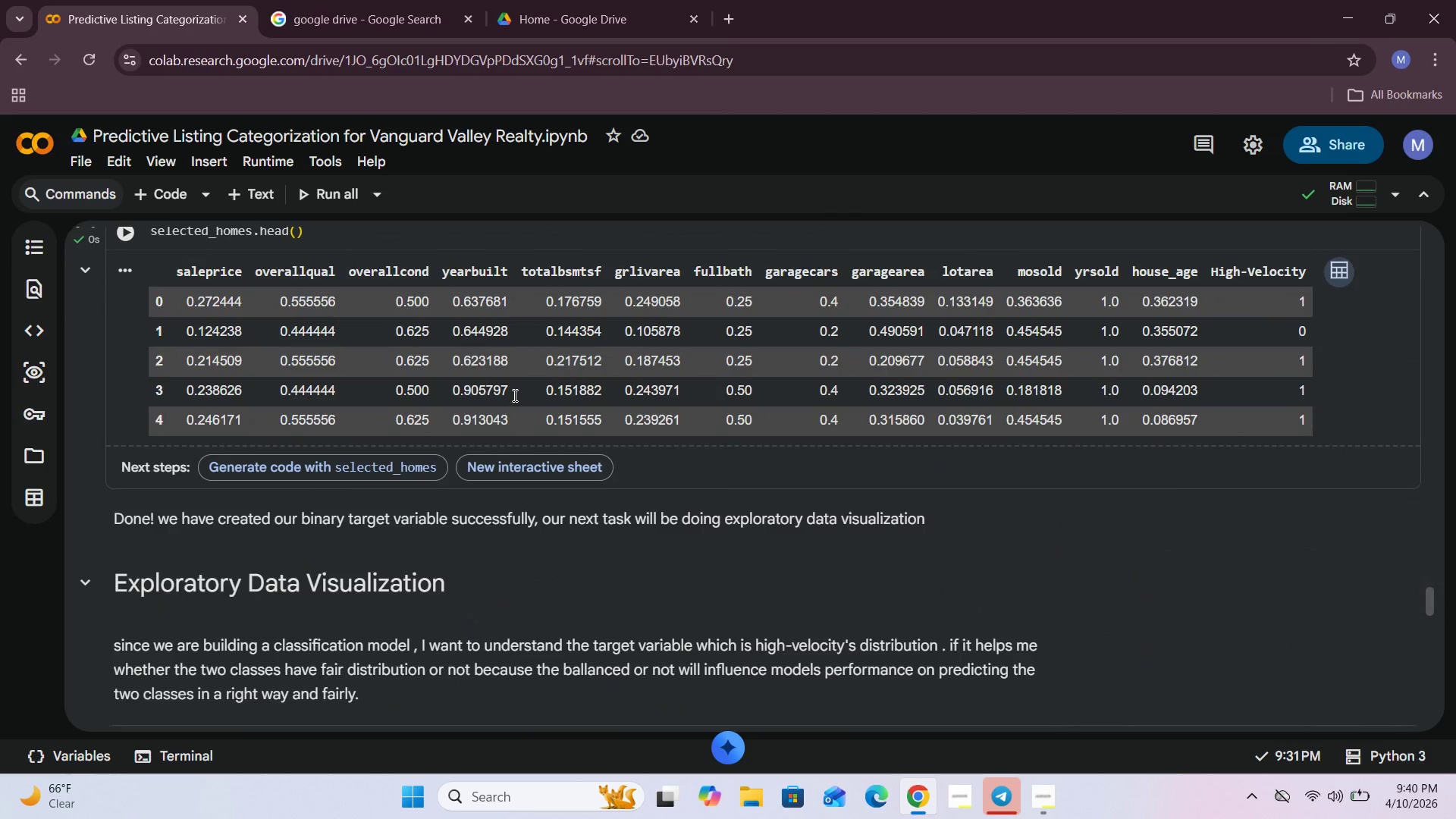 
scroll: coordinate [509, 402], scroll_direction: down, amount: 22.0
 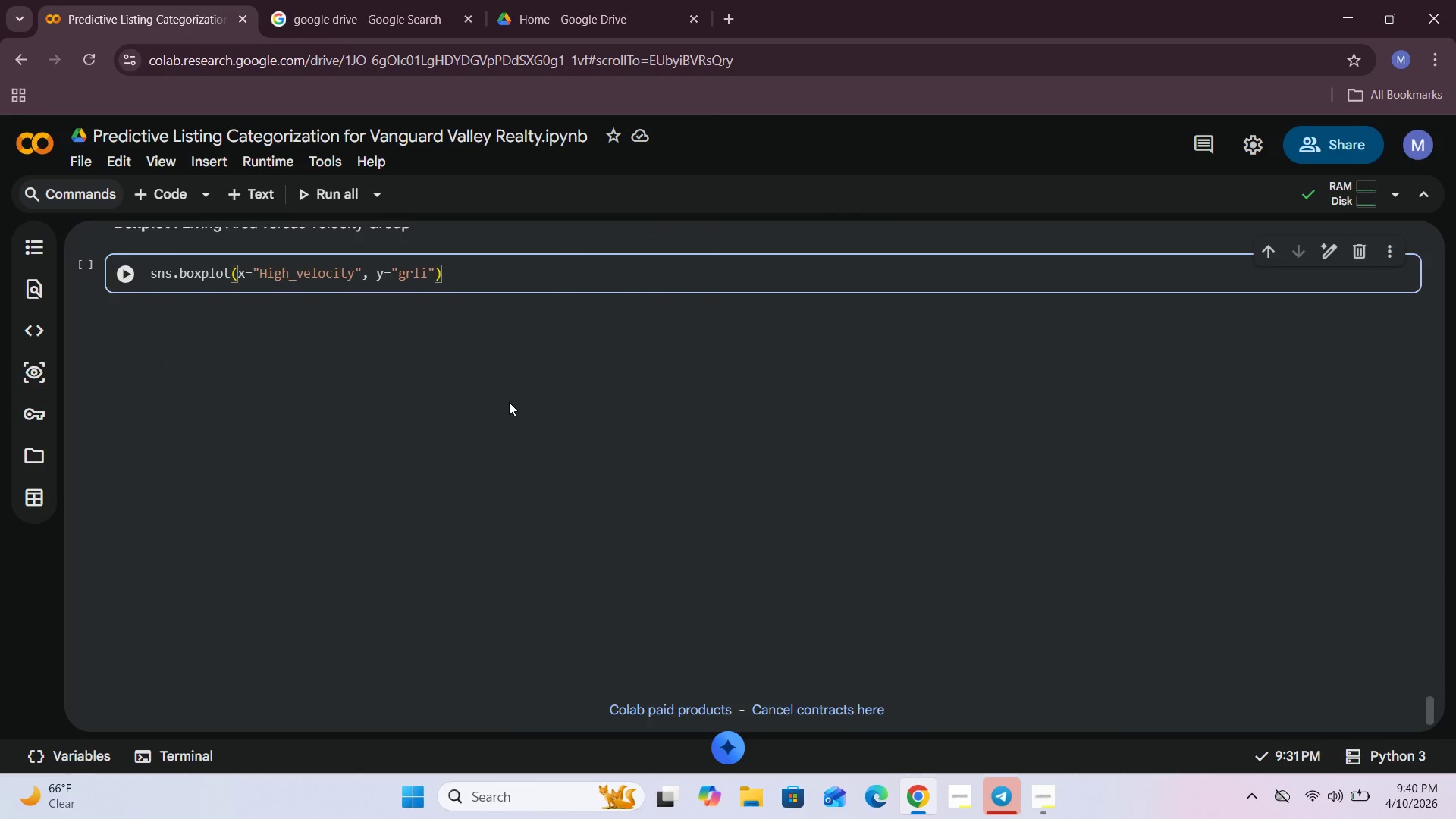 
type(varea)
 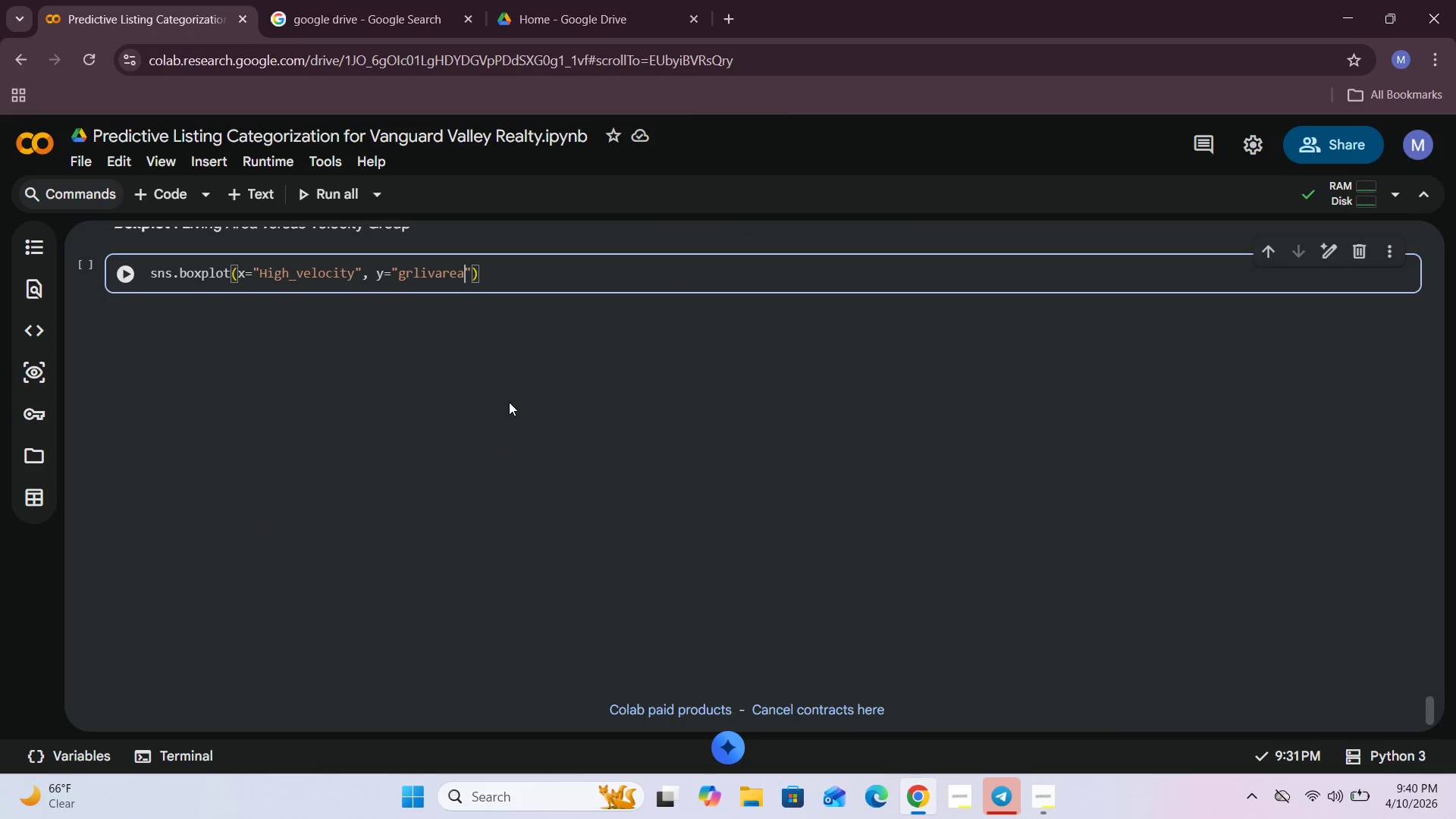 
key(ArrowRight)
 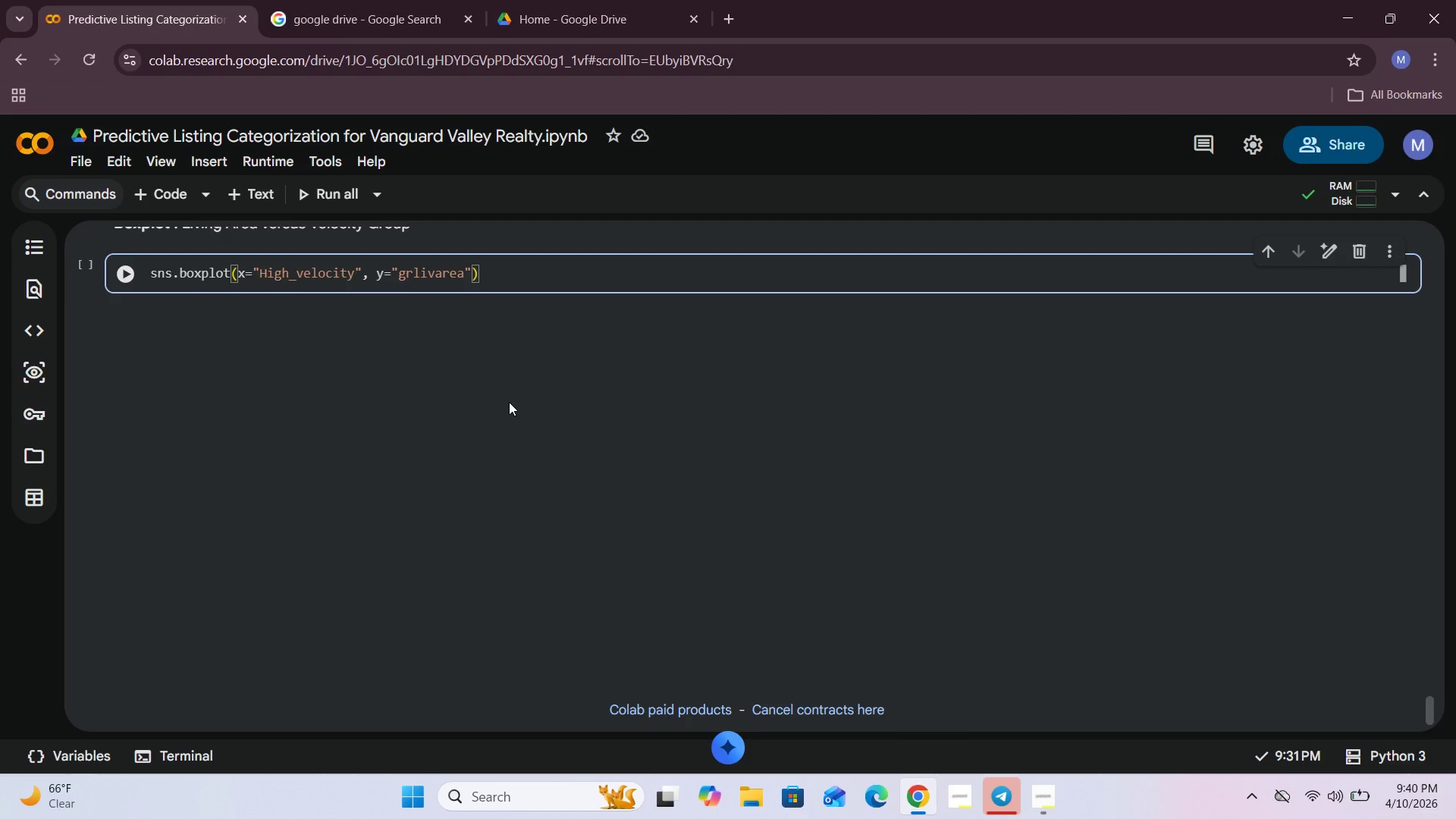 
type(, data = )
key(Backspace)
key(Backspace)
key(Backspace)
type(=selected_homes)
 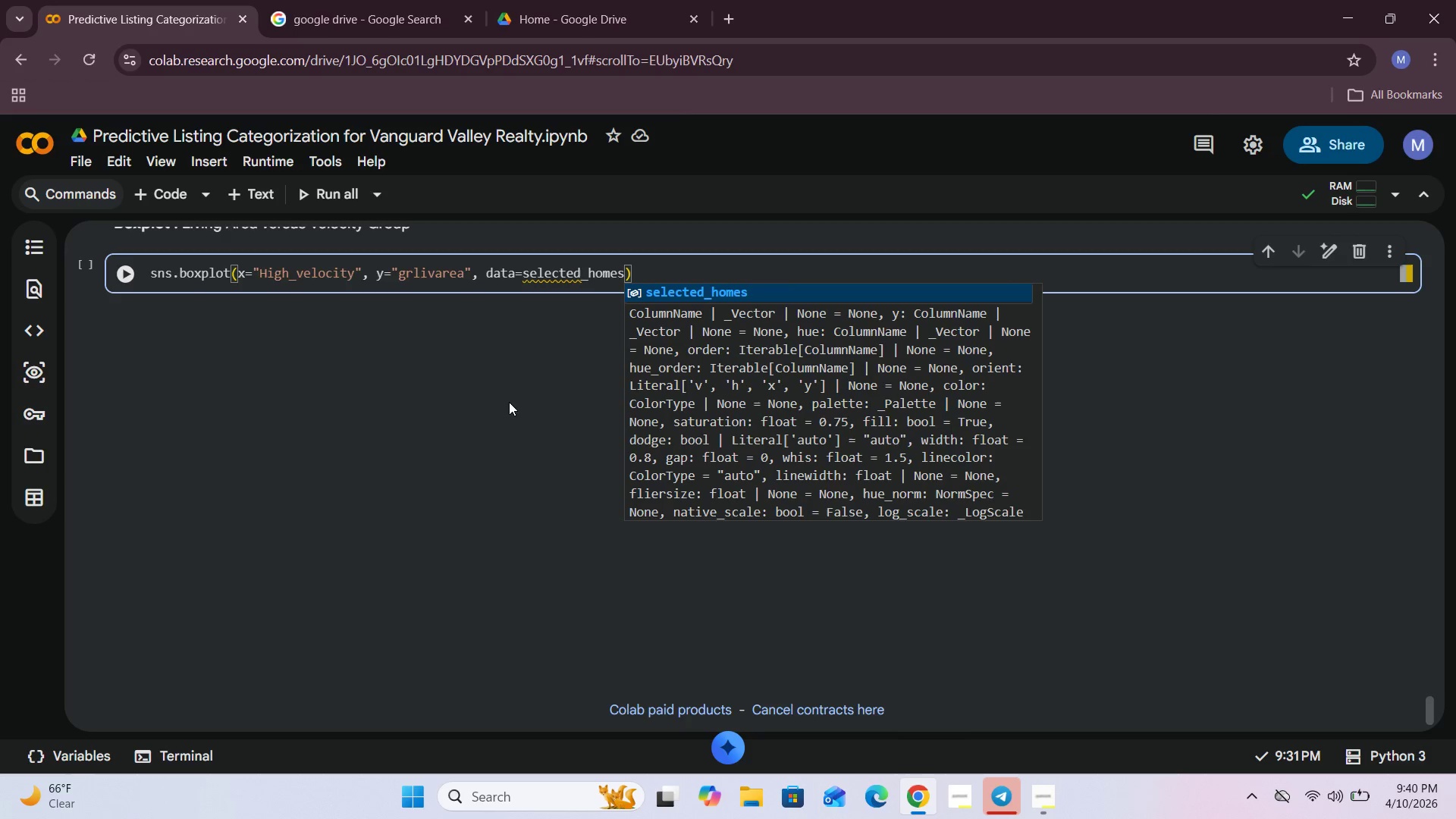 
wait(6.56)
 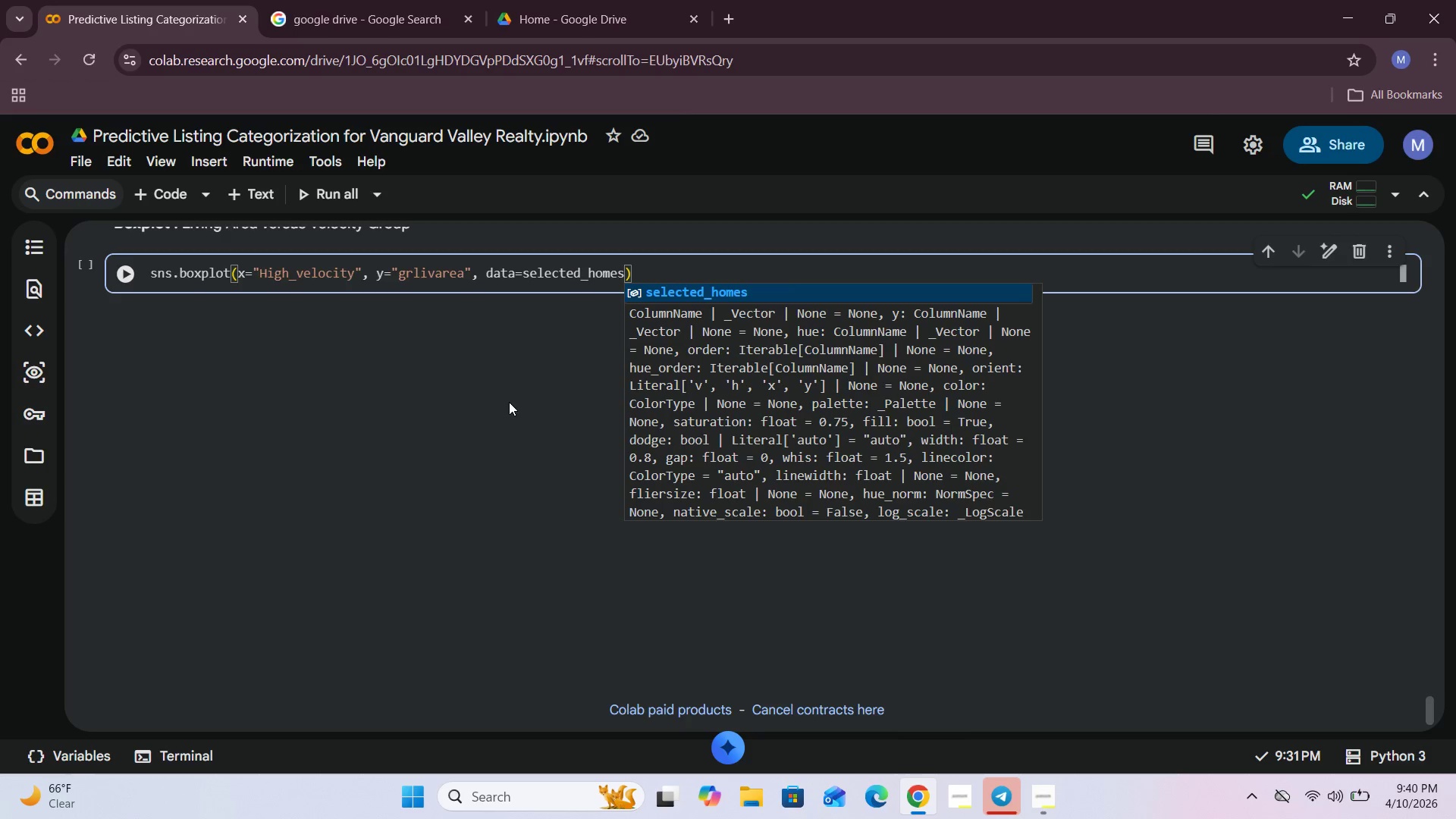 
left_click([154, 274])
 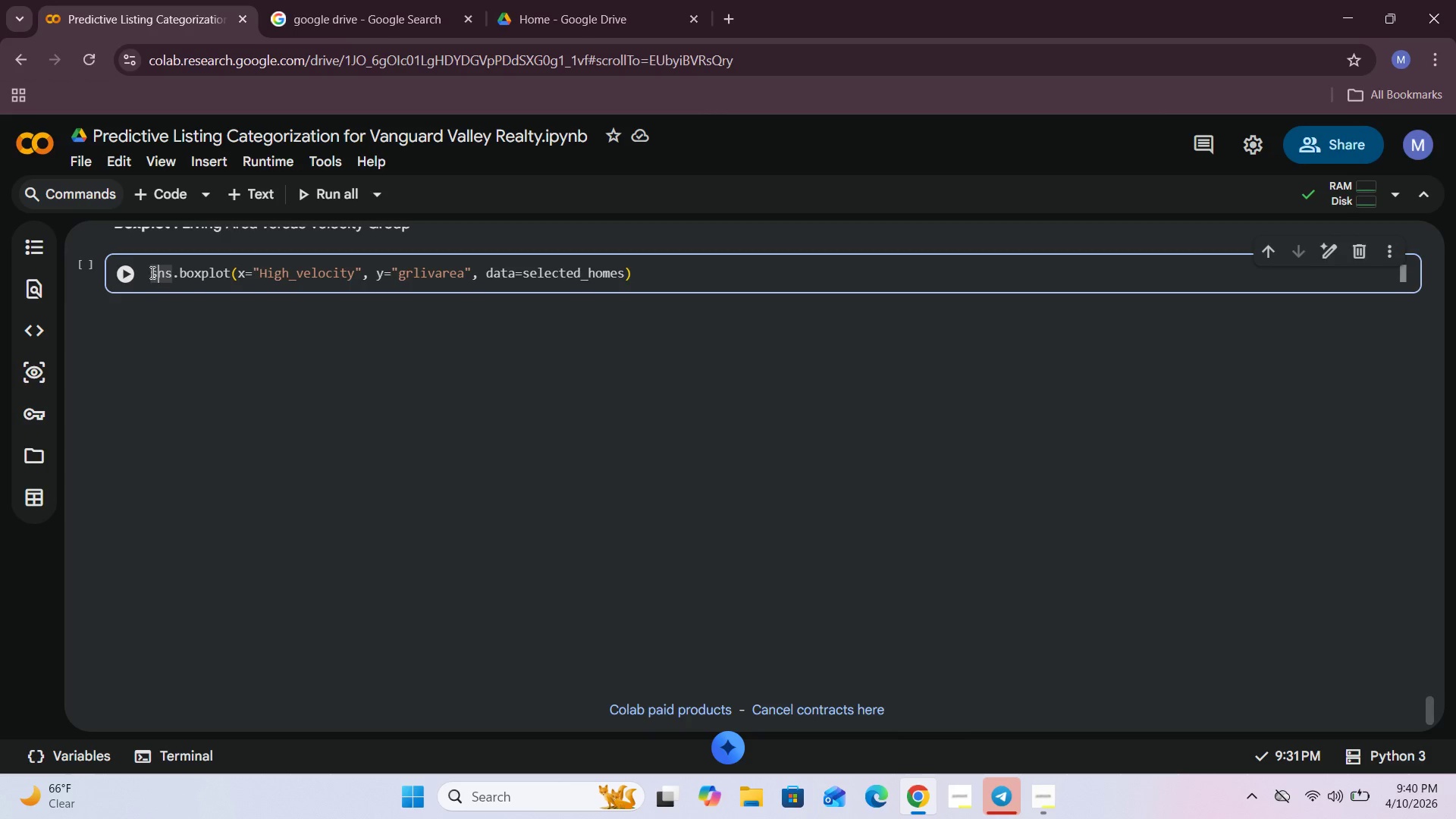 
left_click([152, 272])
 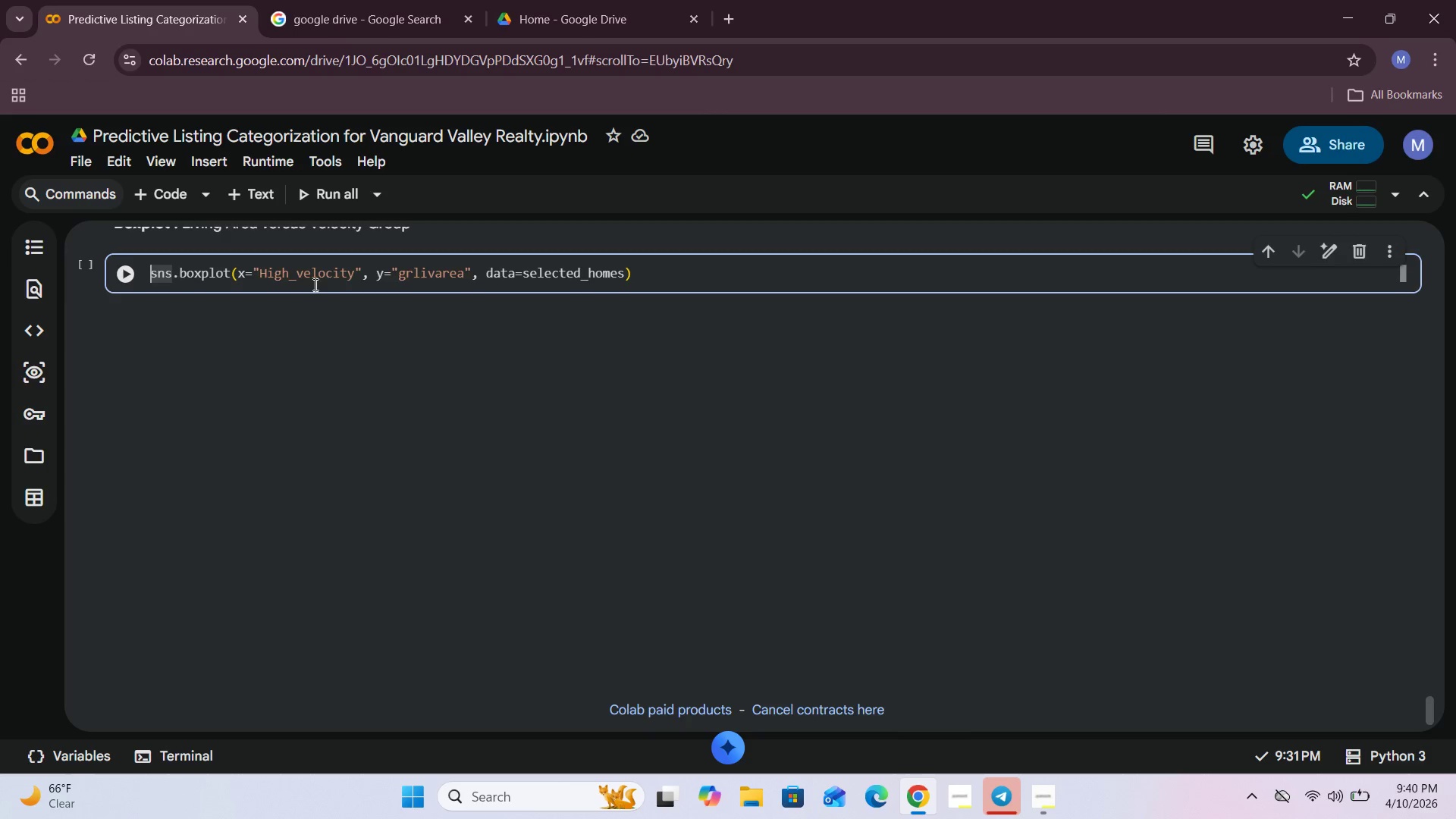 
type(plt.sig)
key(Backspace)
key(Backspace)
key(Backspace)
type(fig(figsize=(8, 5)))
 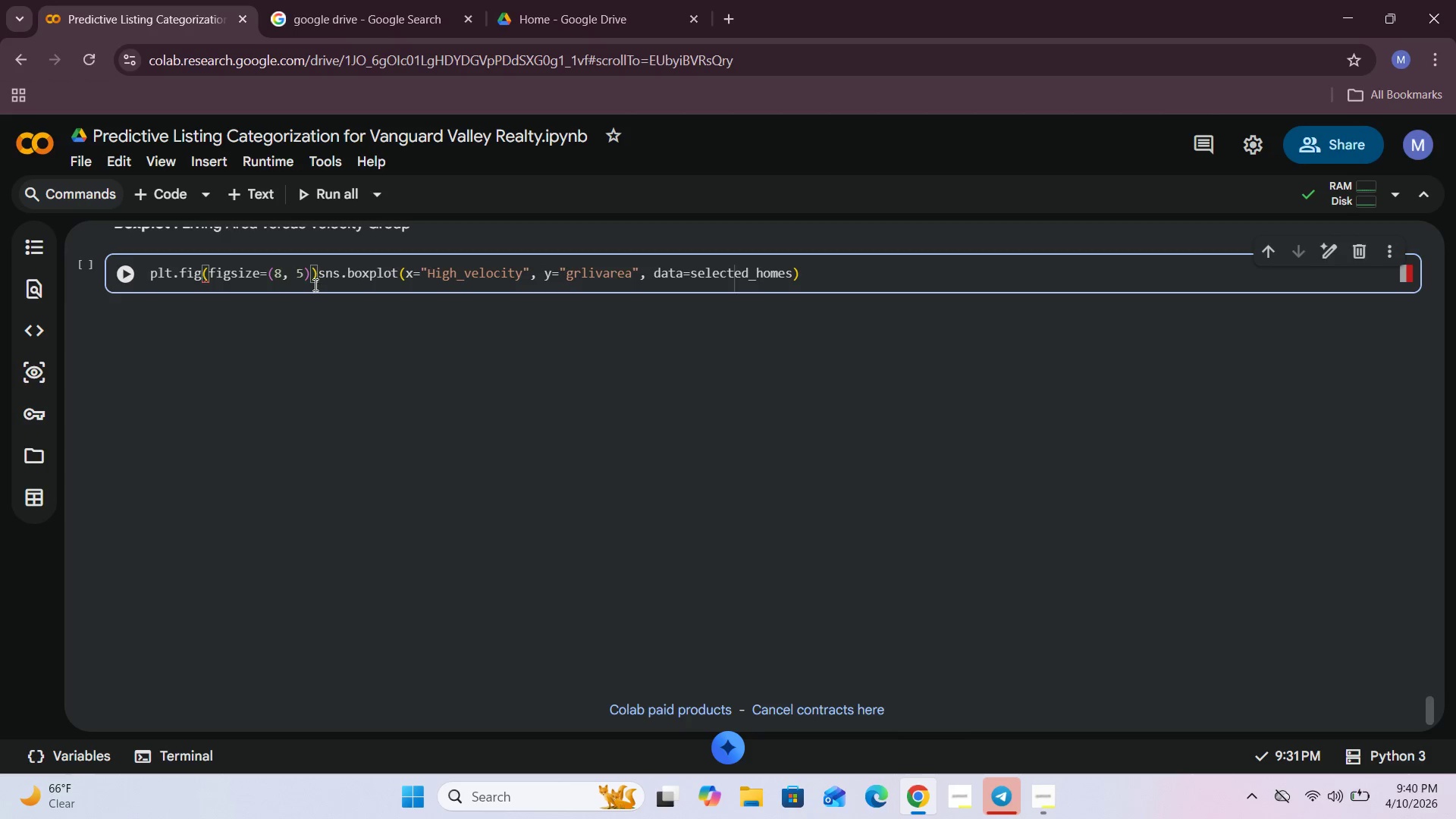 
key(Enter)
 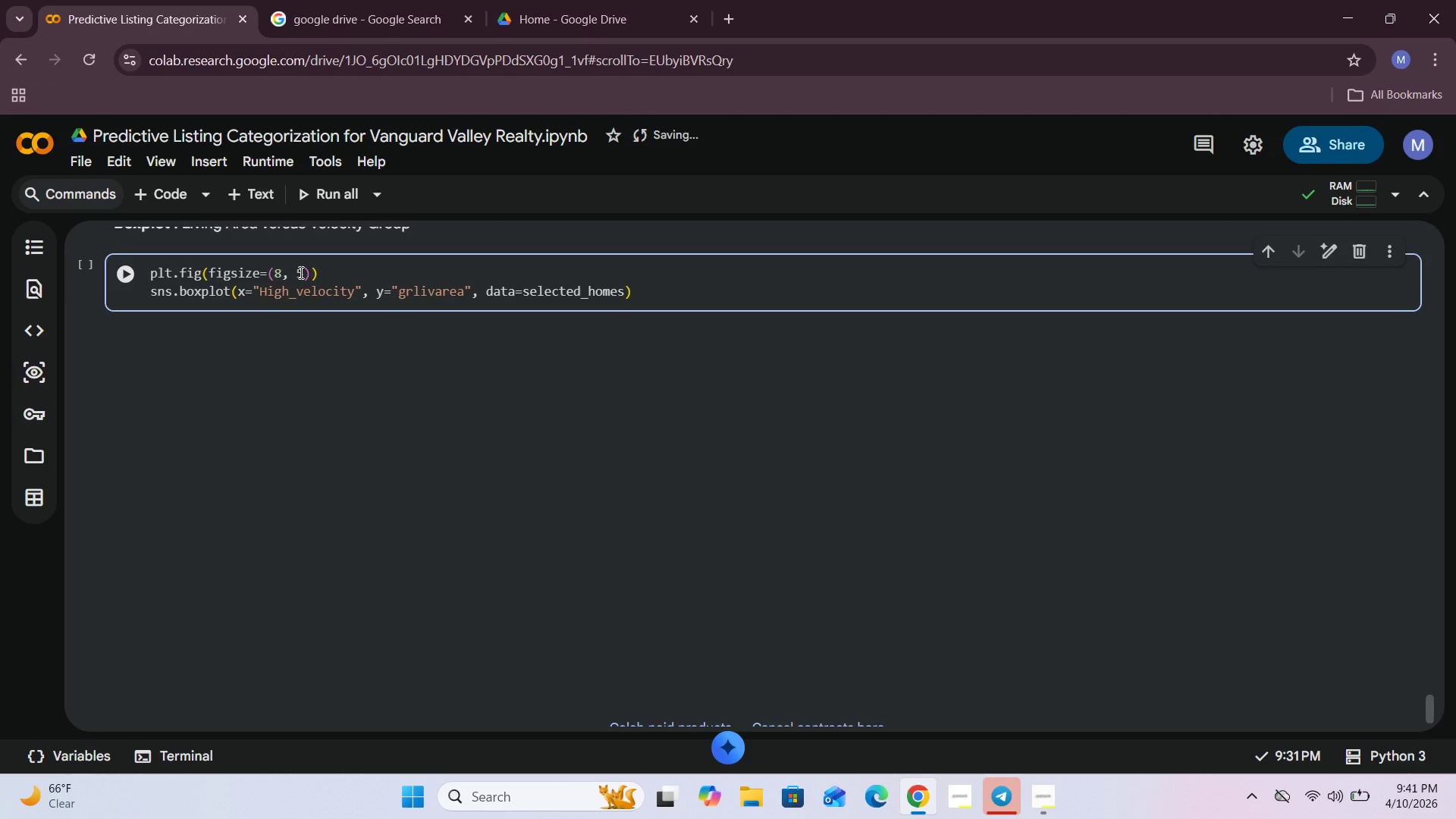 
wait(6.41)
 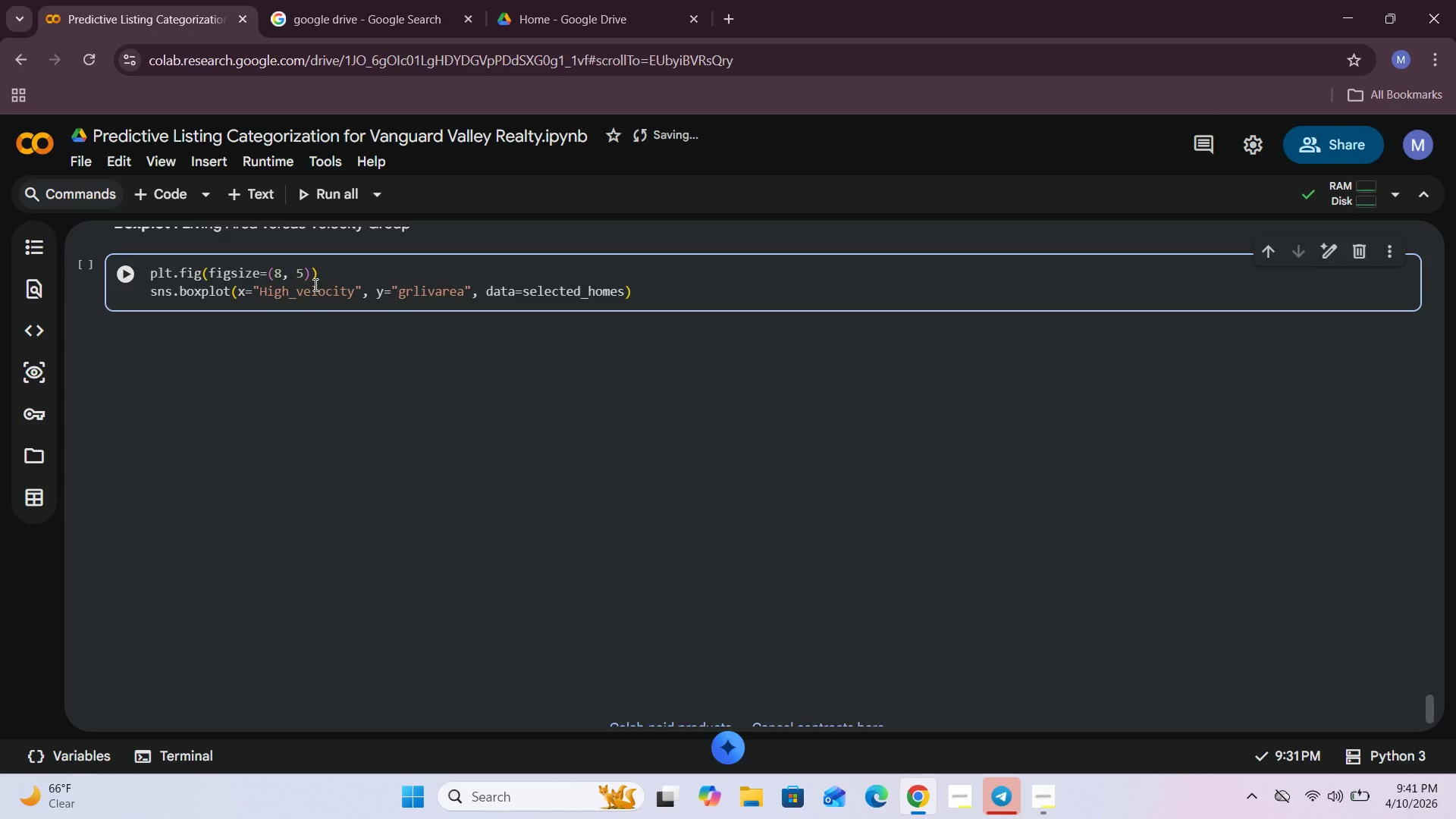 
left_click([128, 280])
 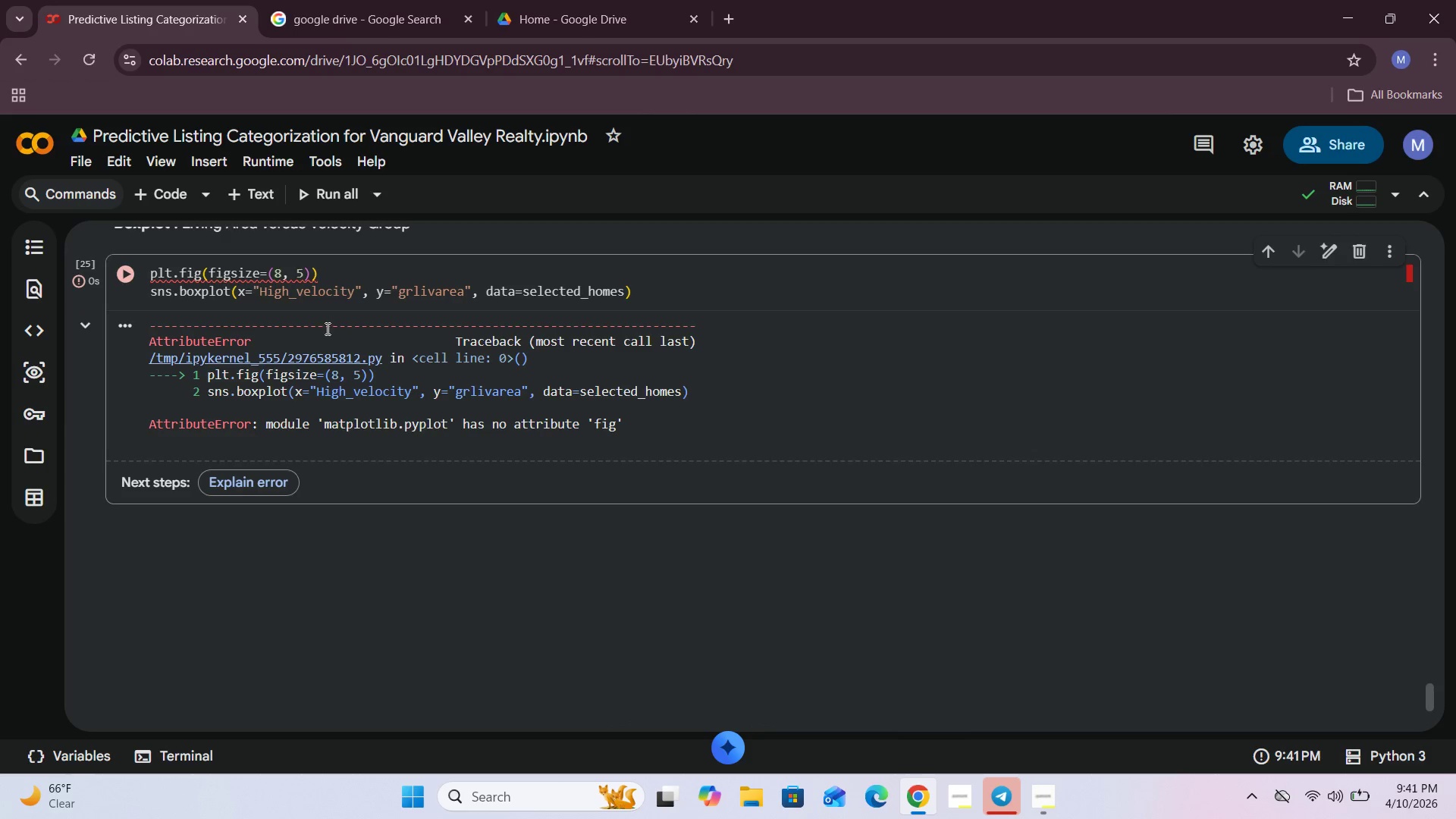 
wait(5.8)
 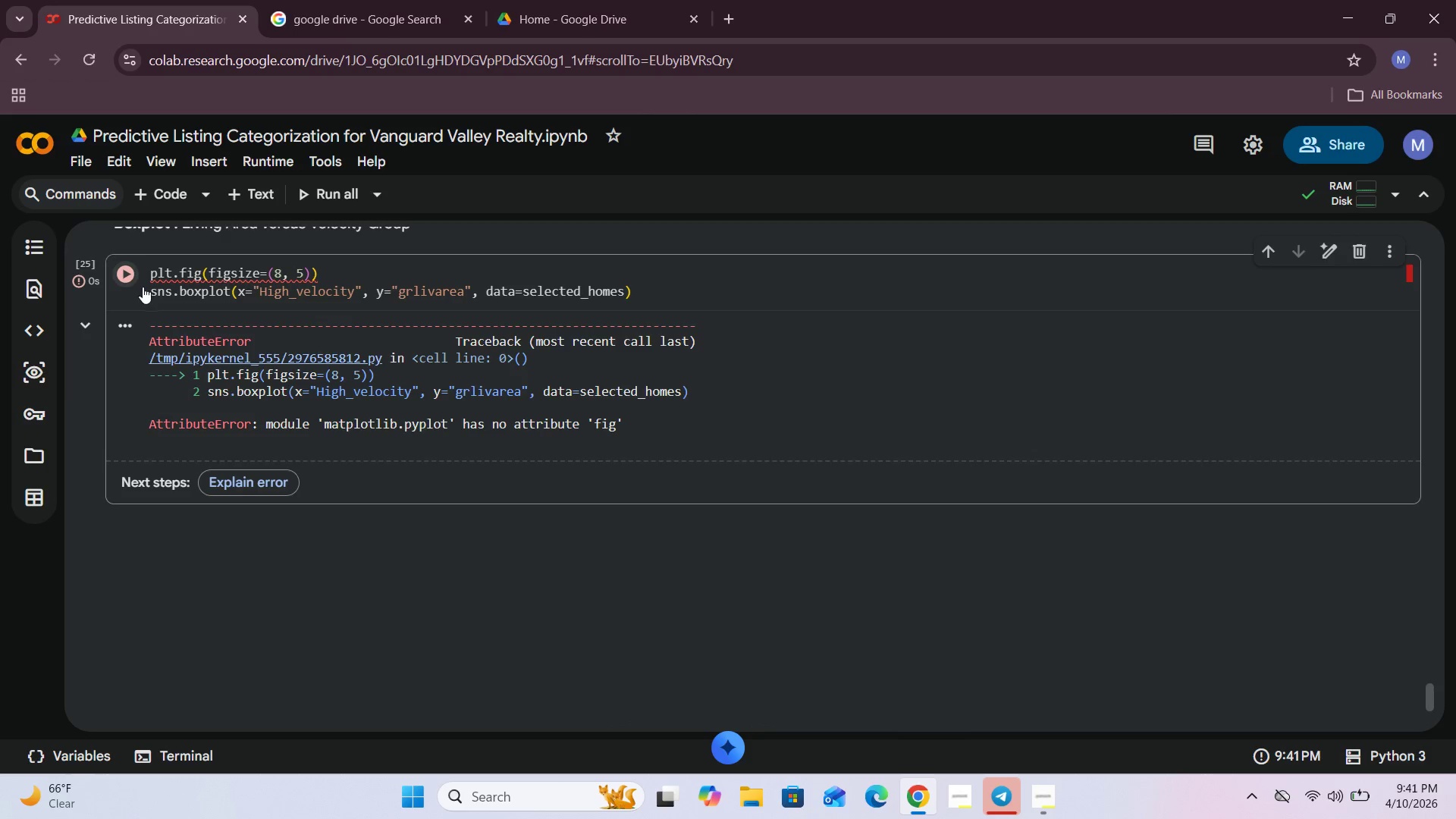 
left_click([201, 273])
 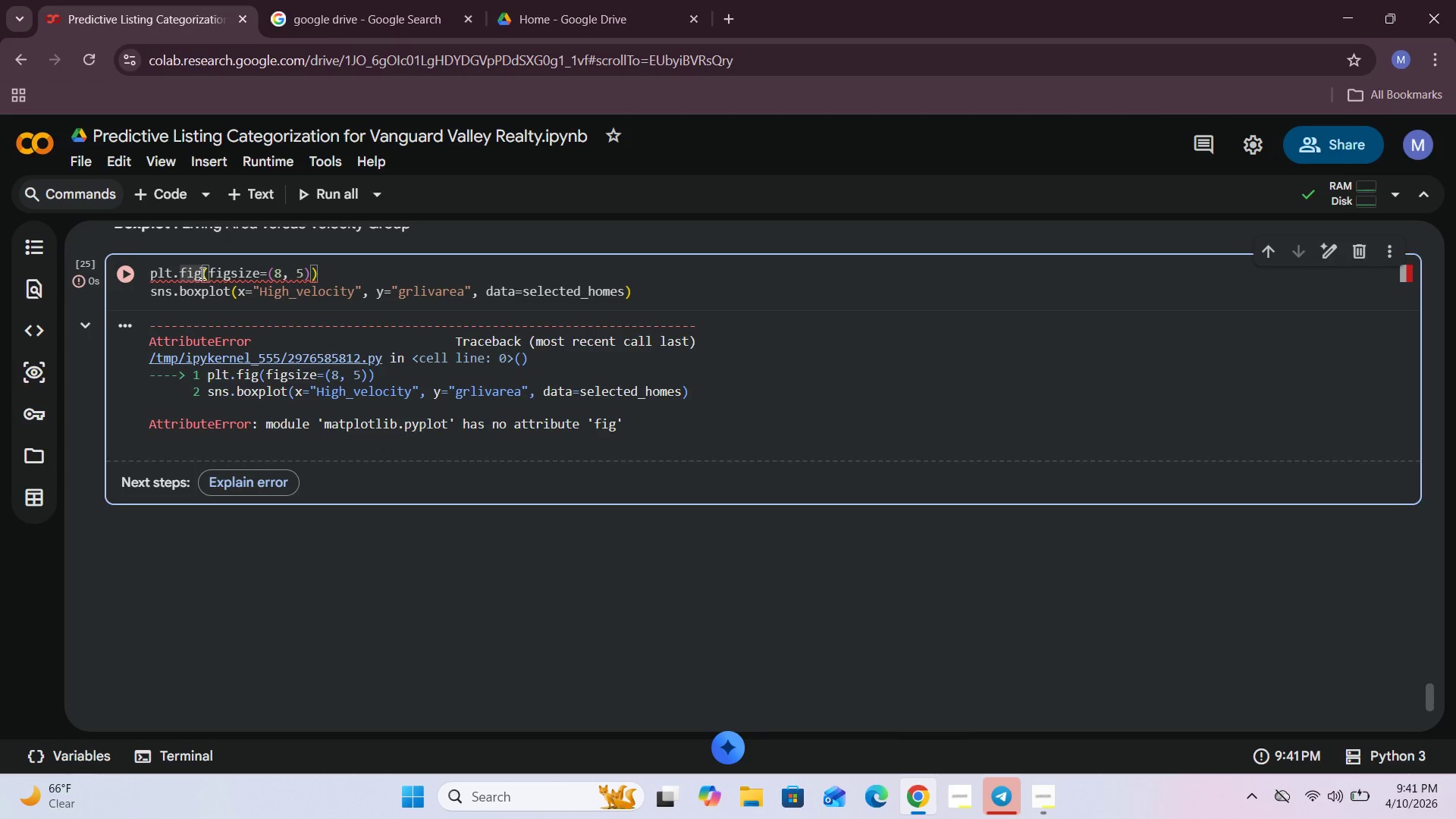 
type(ure)
 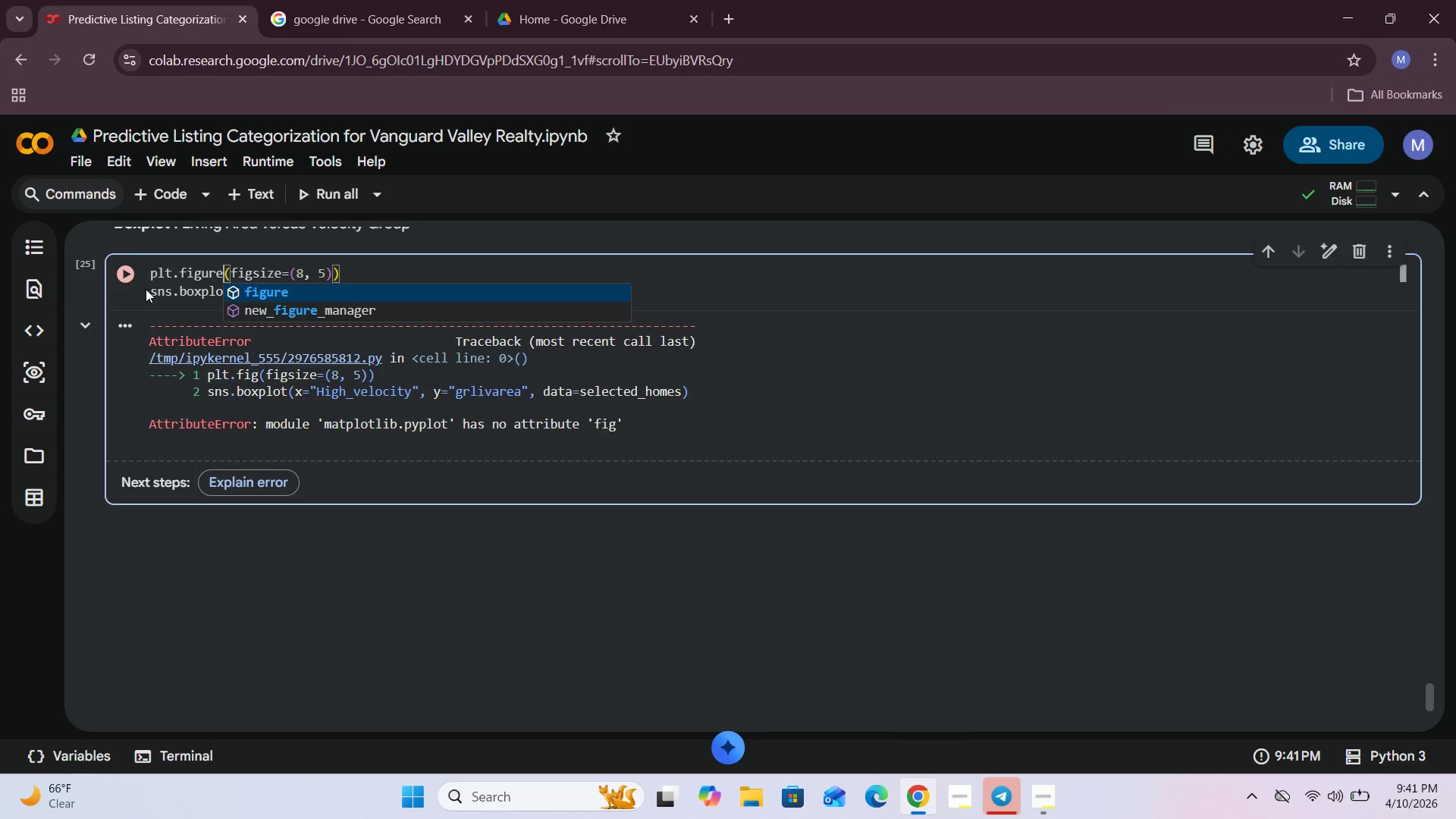 
left_click([121, 275])
 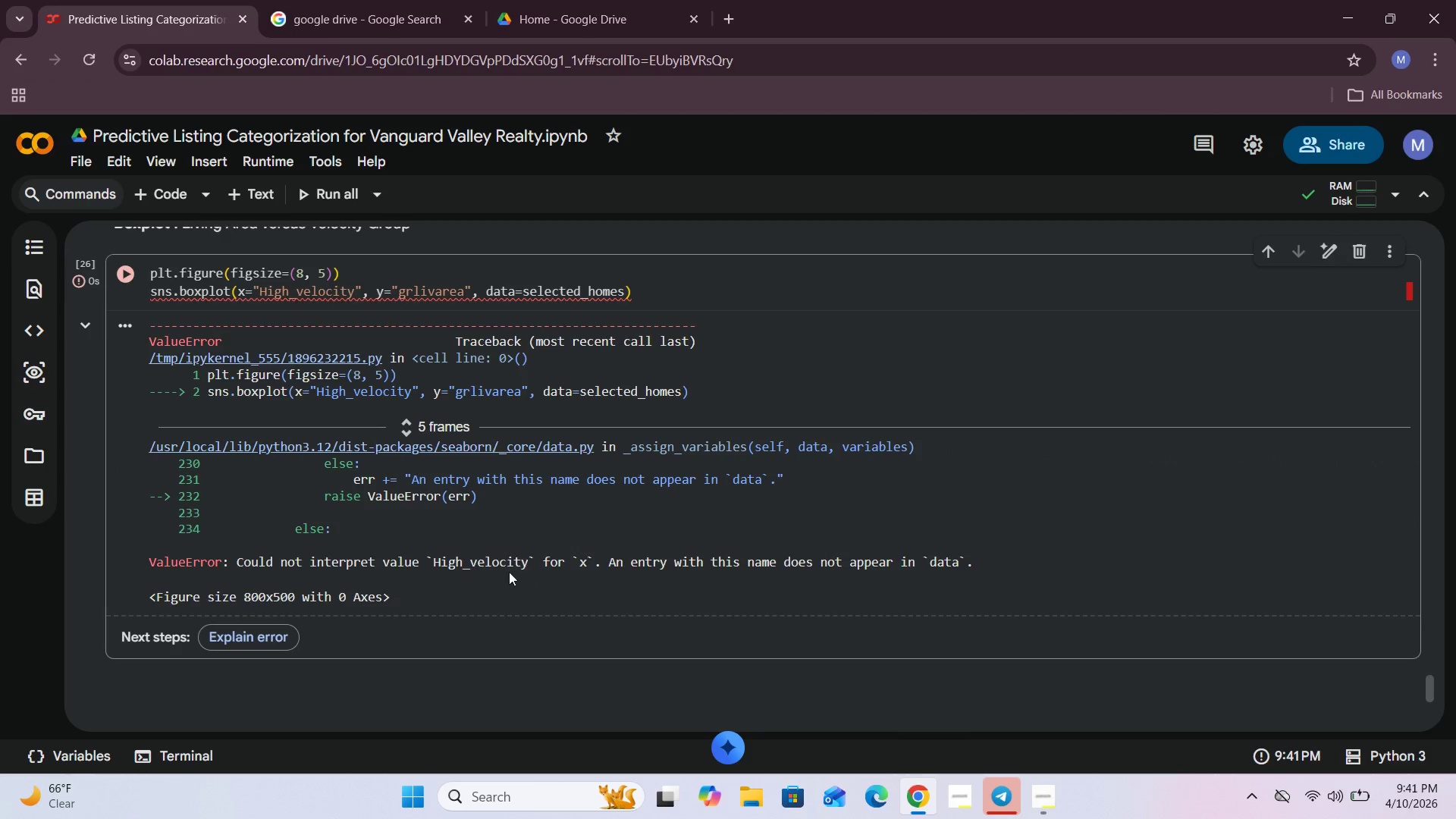 
wait(5.03)
 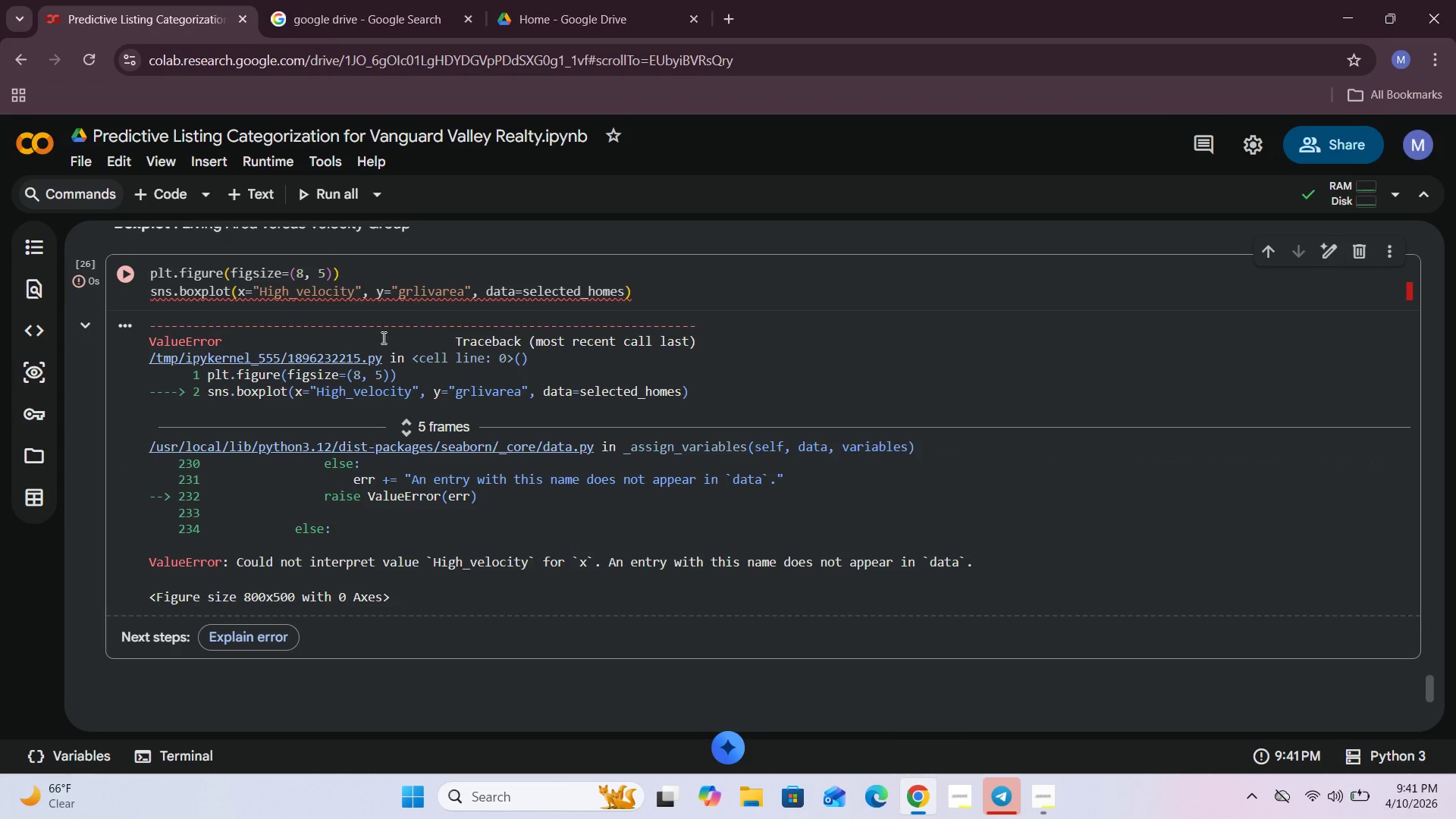 
left_click([297, 295])
 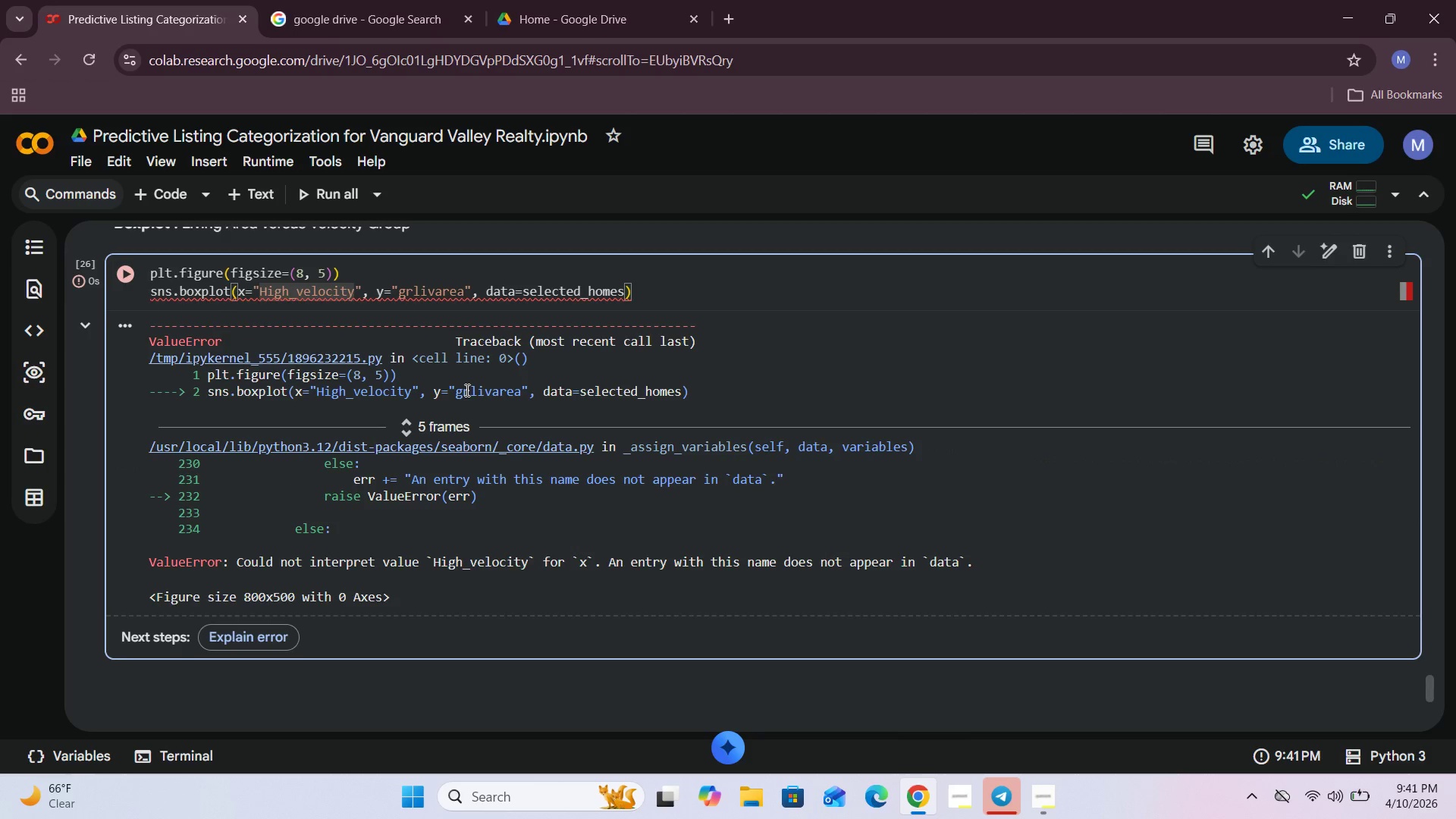 
scroll: coordinate [466, 390], scroll_direction: up, amount: 18.0
 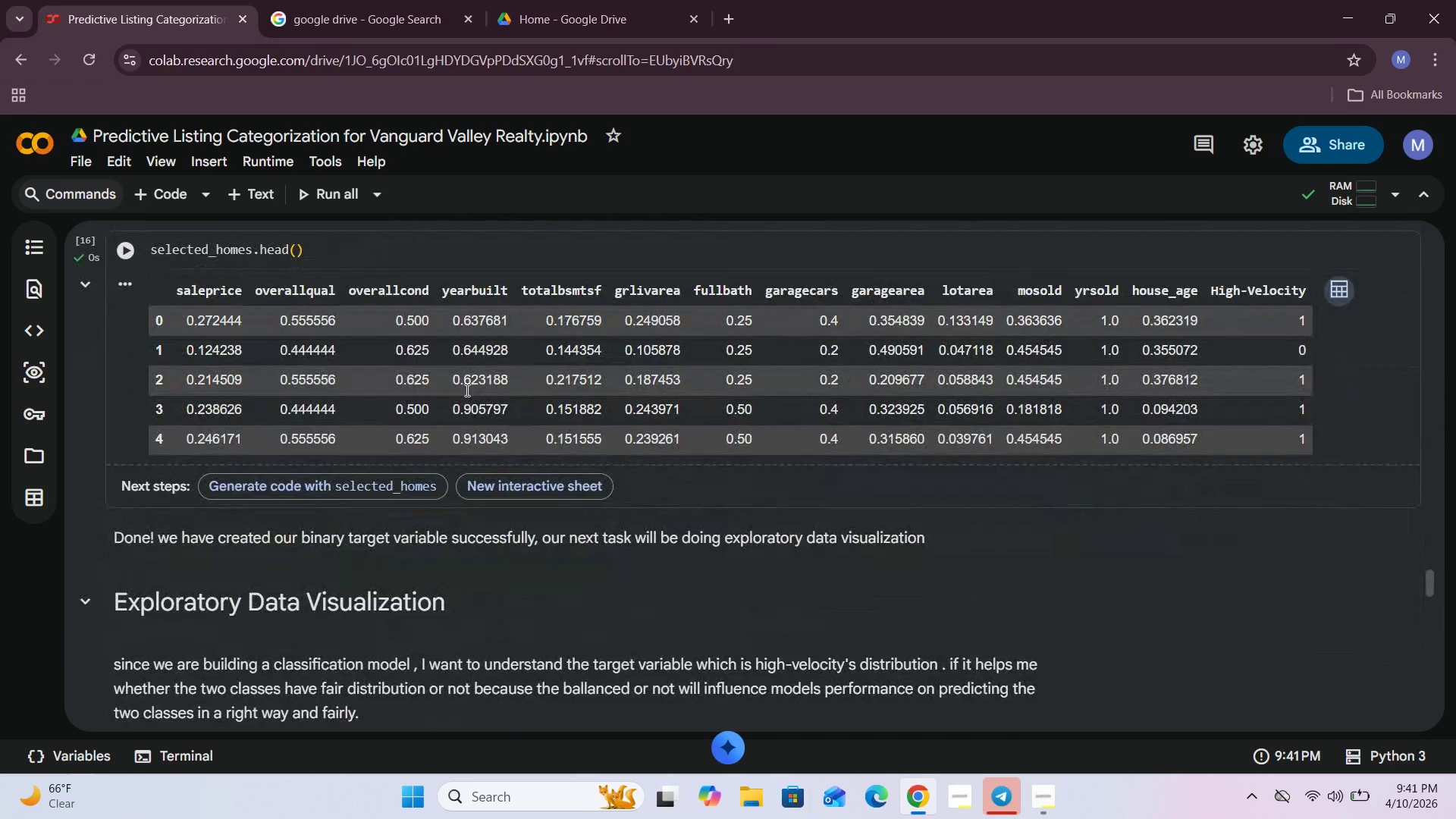 
scroll: coordinate [466, 390], scroll_direction: down, amount: 17.0
 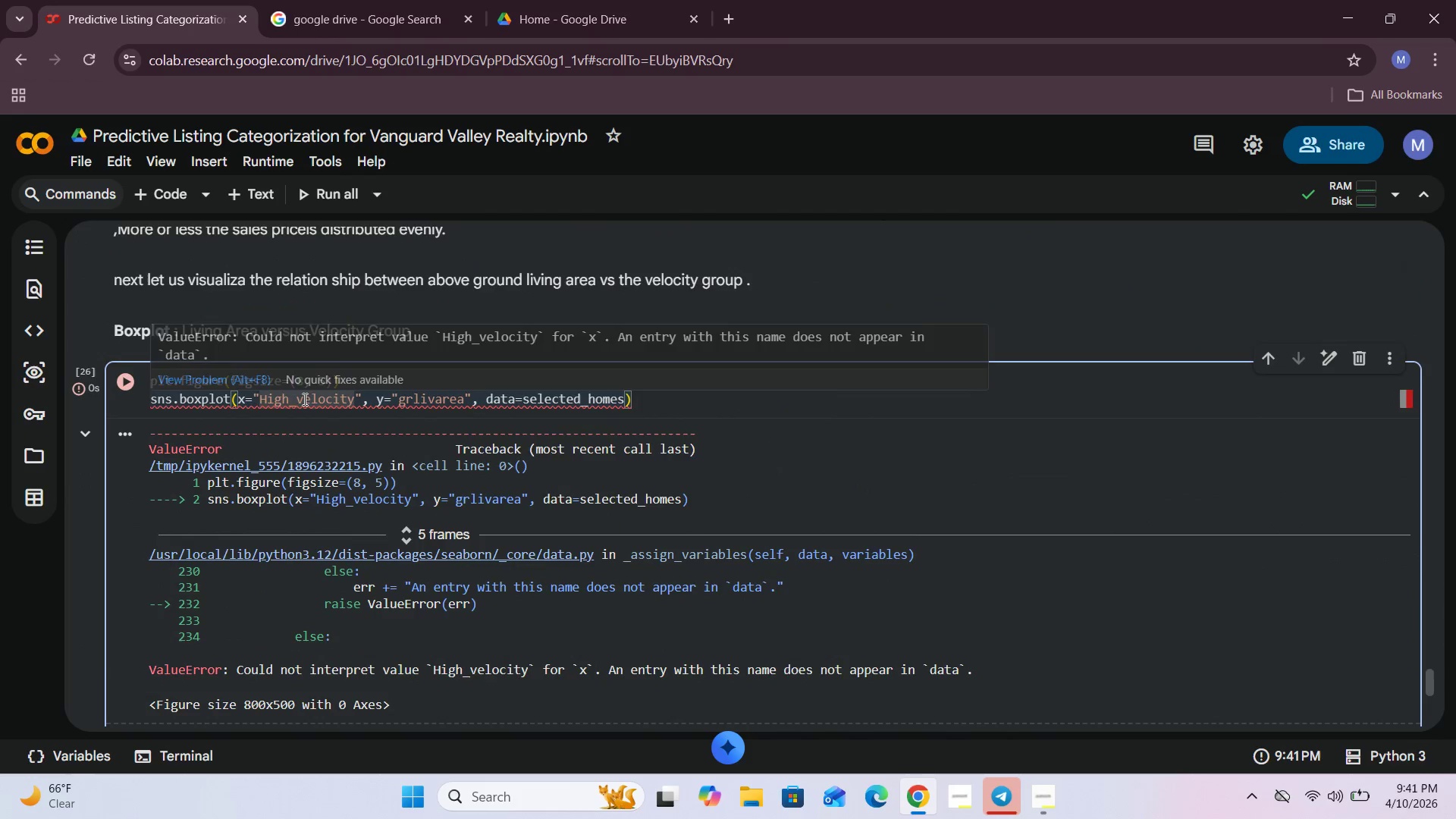 
left_click([300, 403])
 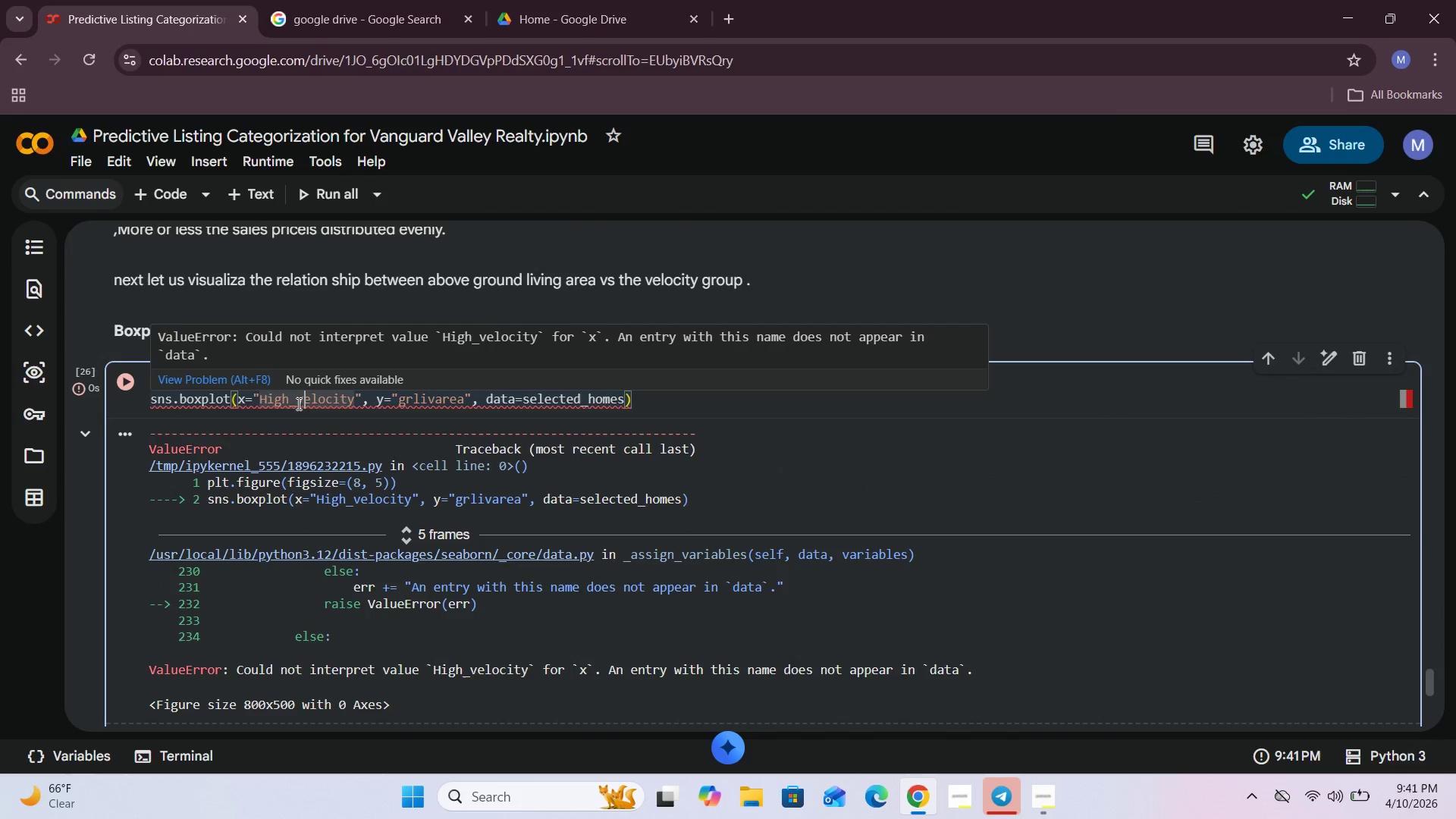 
left_click([295, 399])
 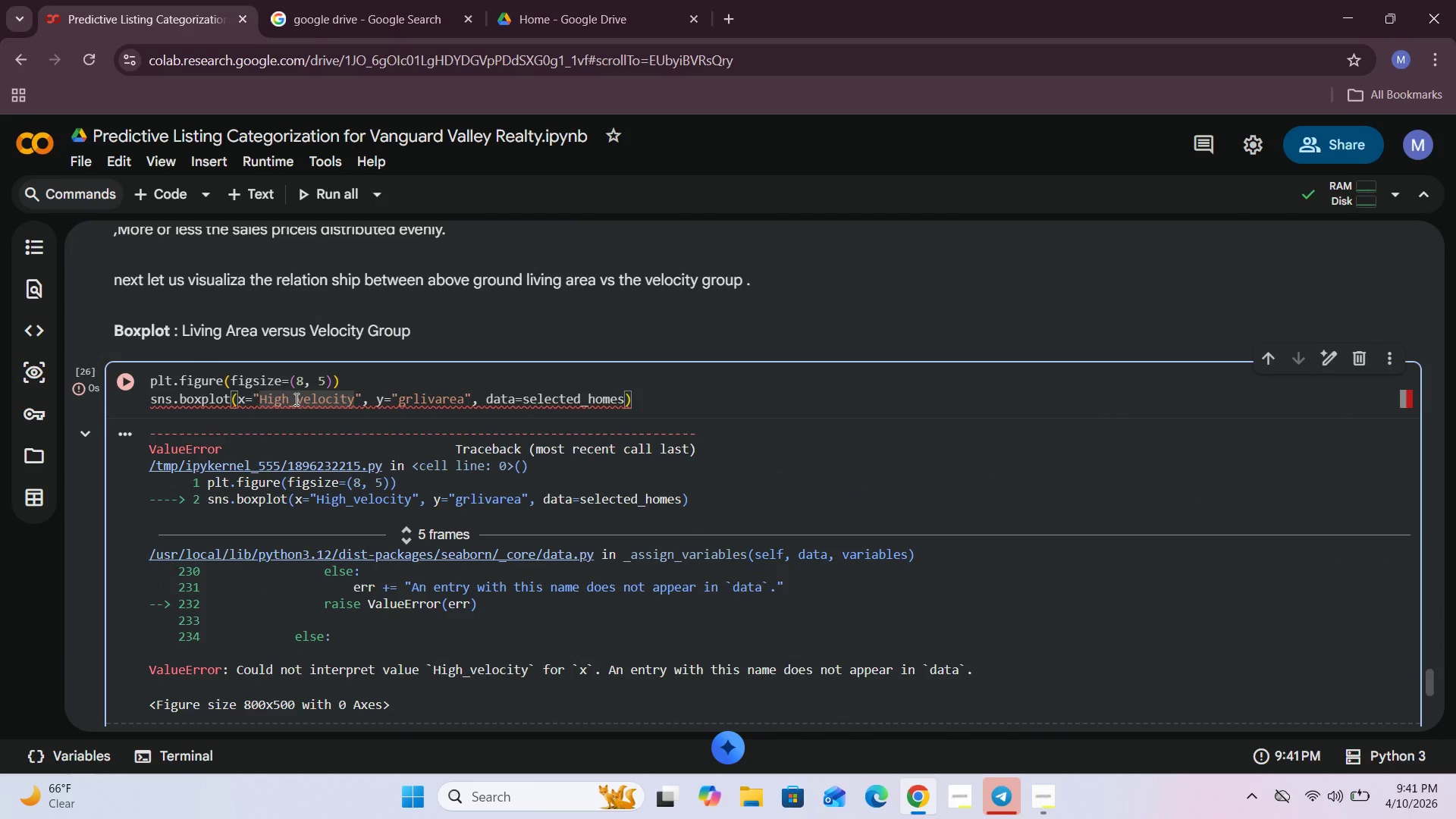 
key(Backspace)
 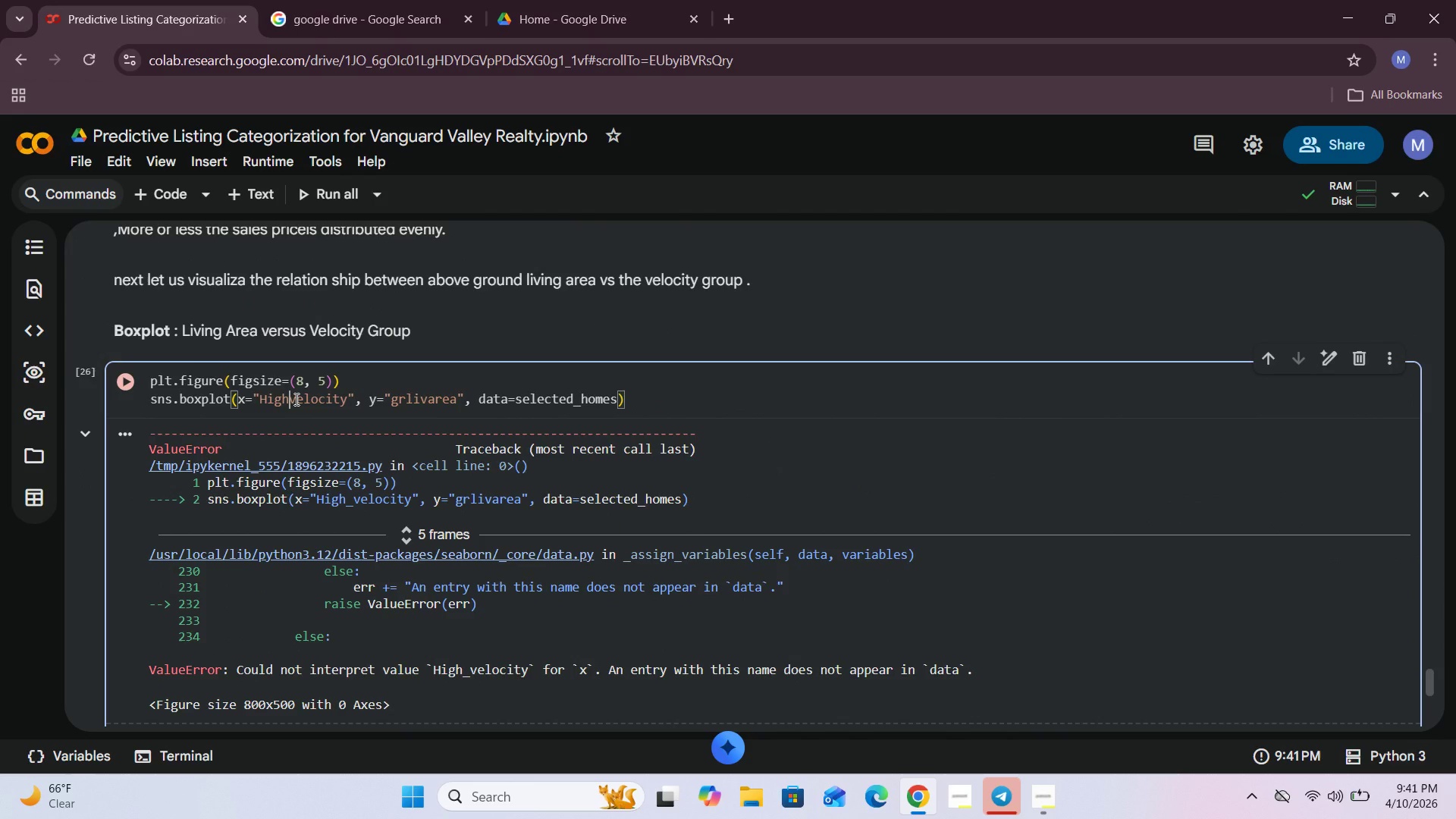 
key(Minus)
 